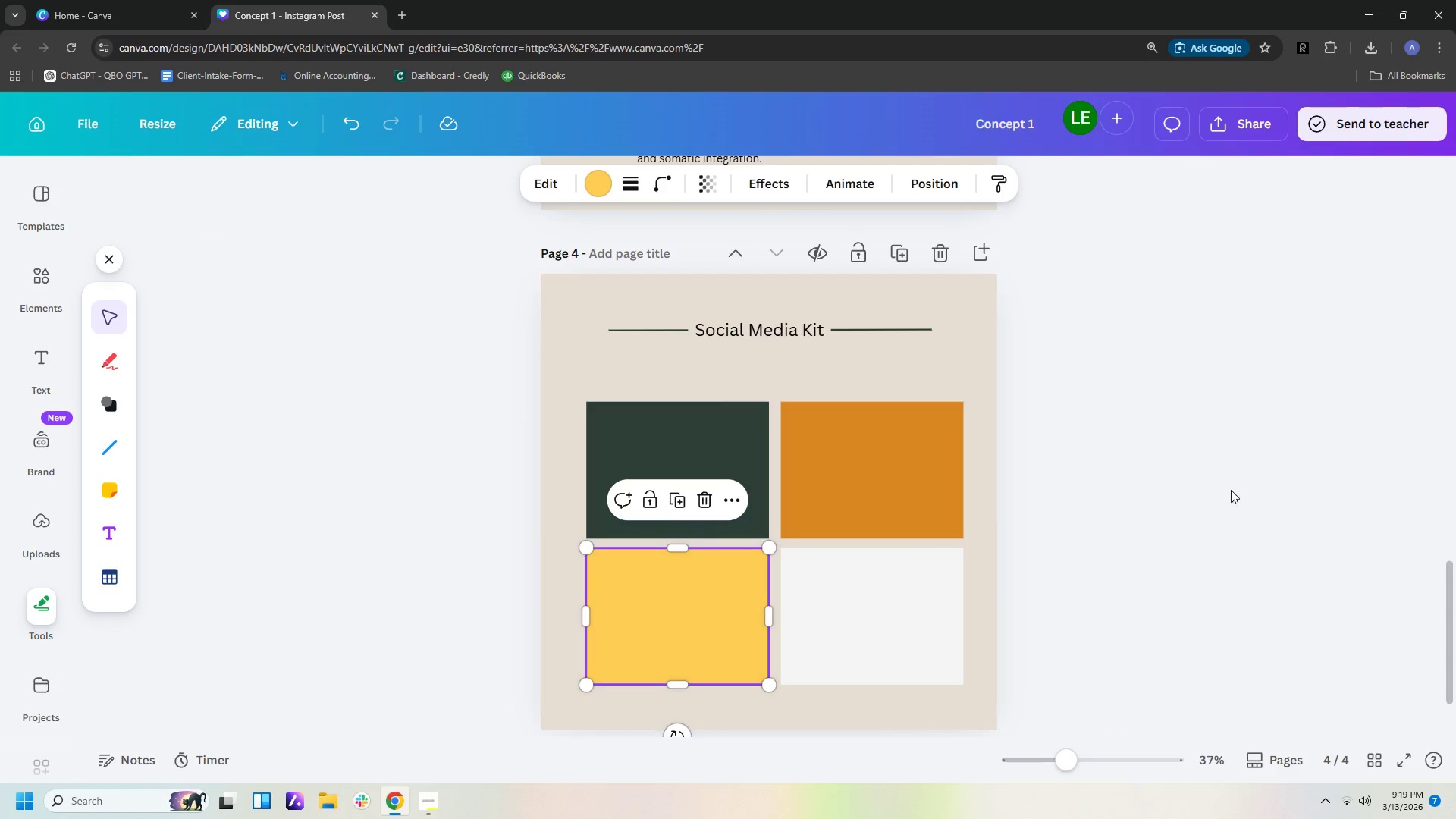 
left_click([1257, 493])
 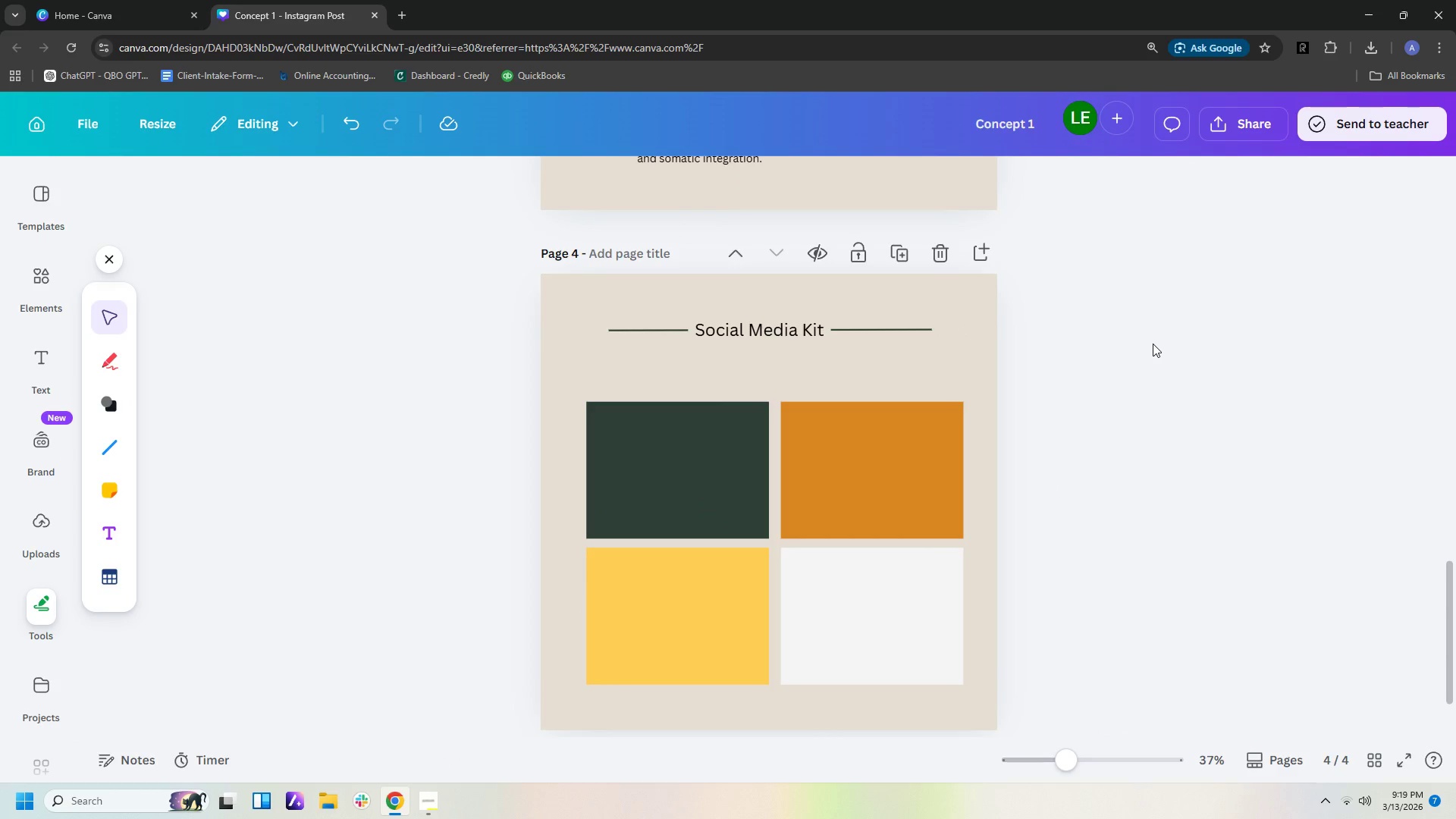 
left_click([392, 14])
 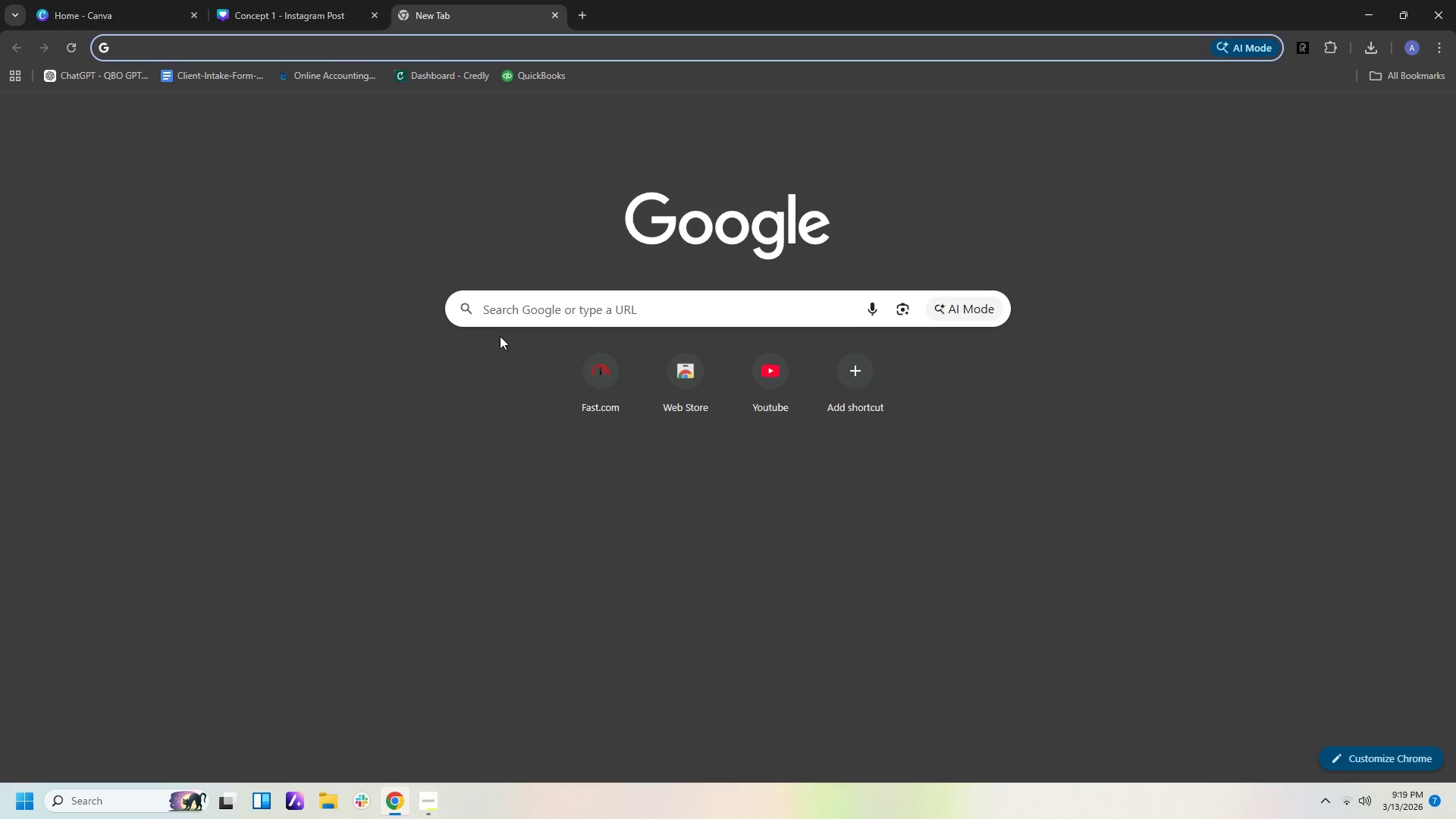 
left_click([537, 308])
 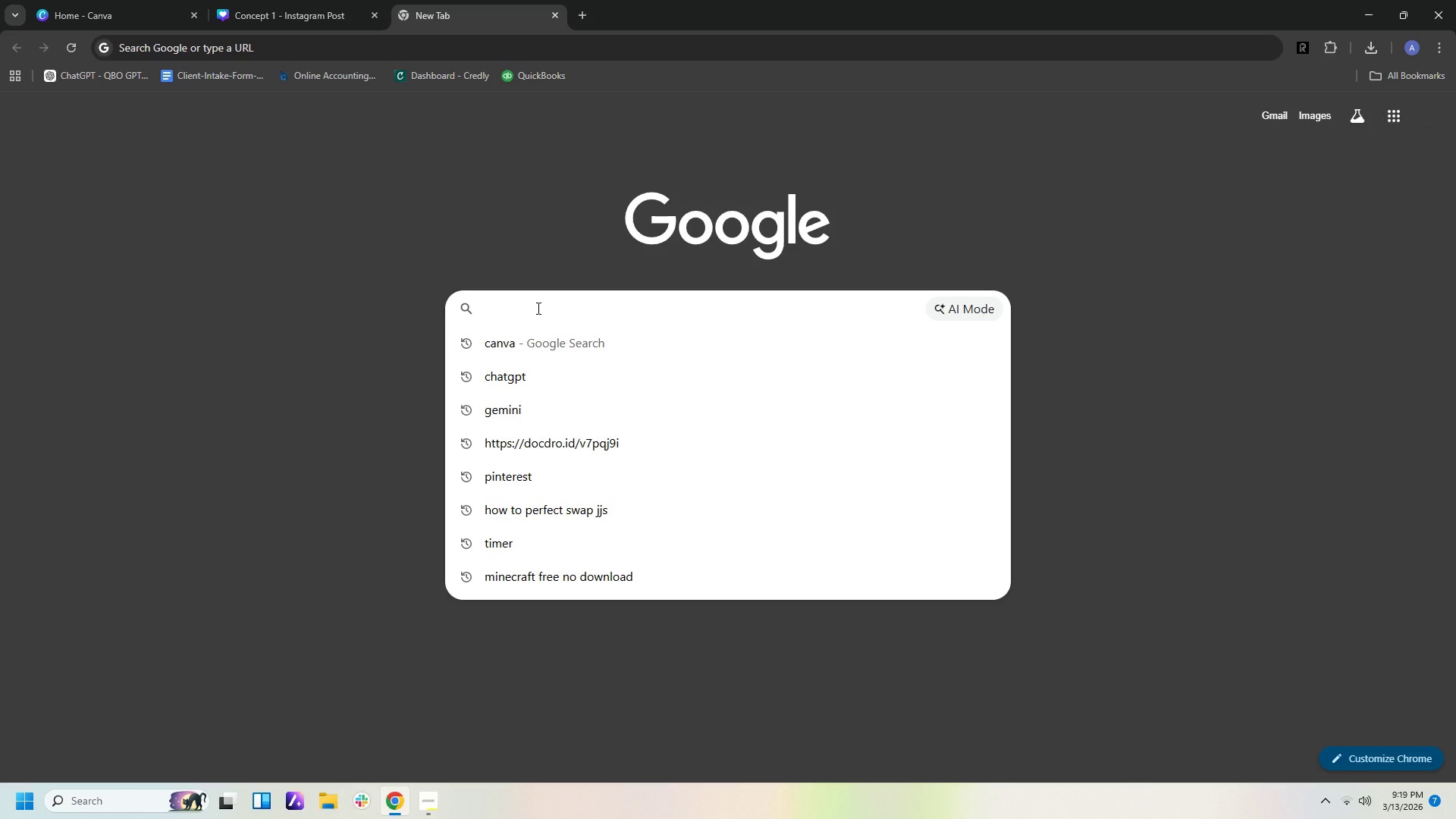 
type(terracota hec)
key(Backspace)
 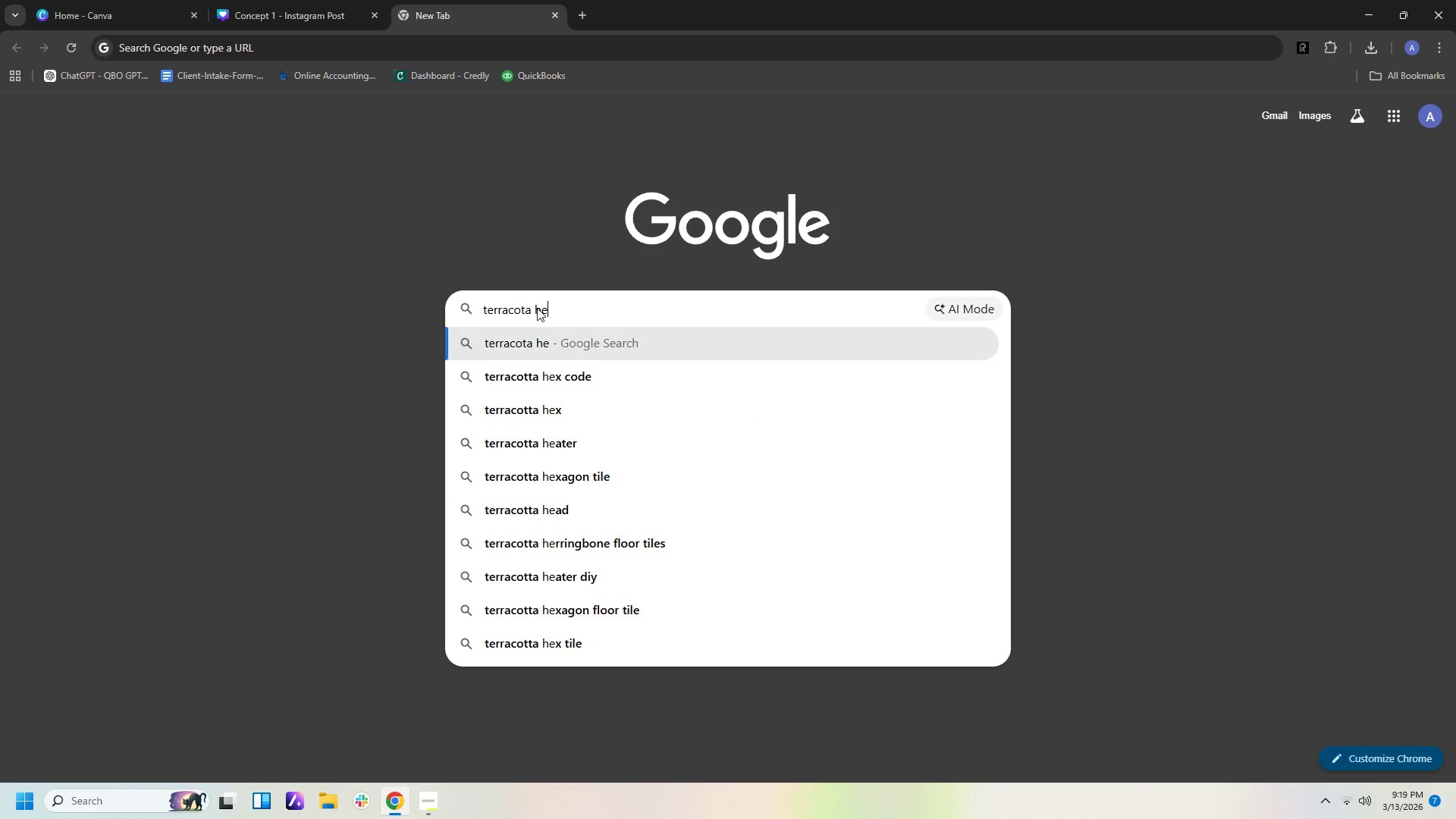 
key(ArrowDown)
 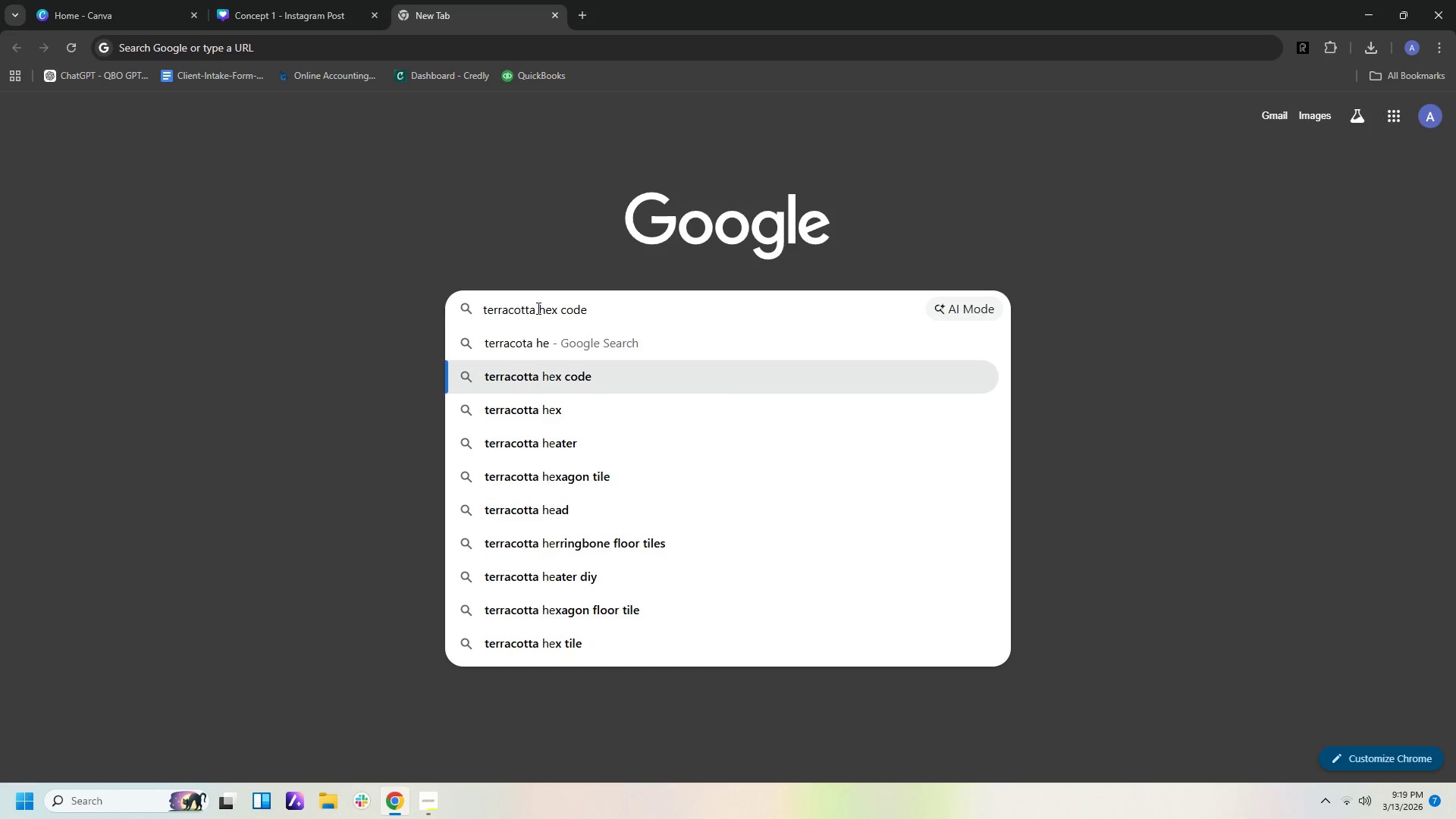 
key(Enter)
 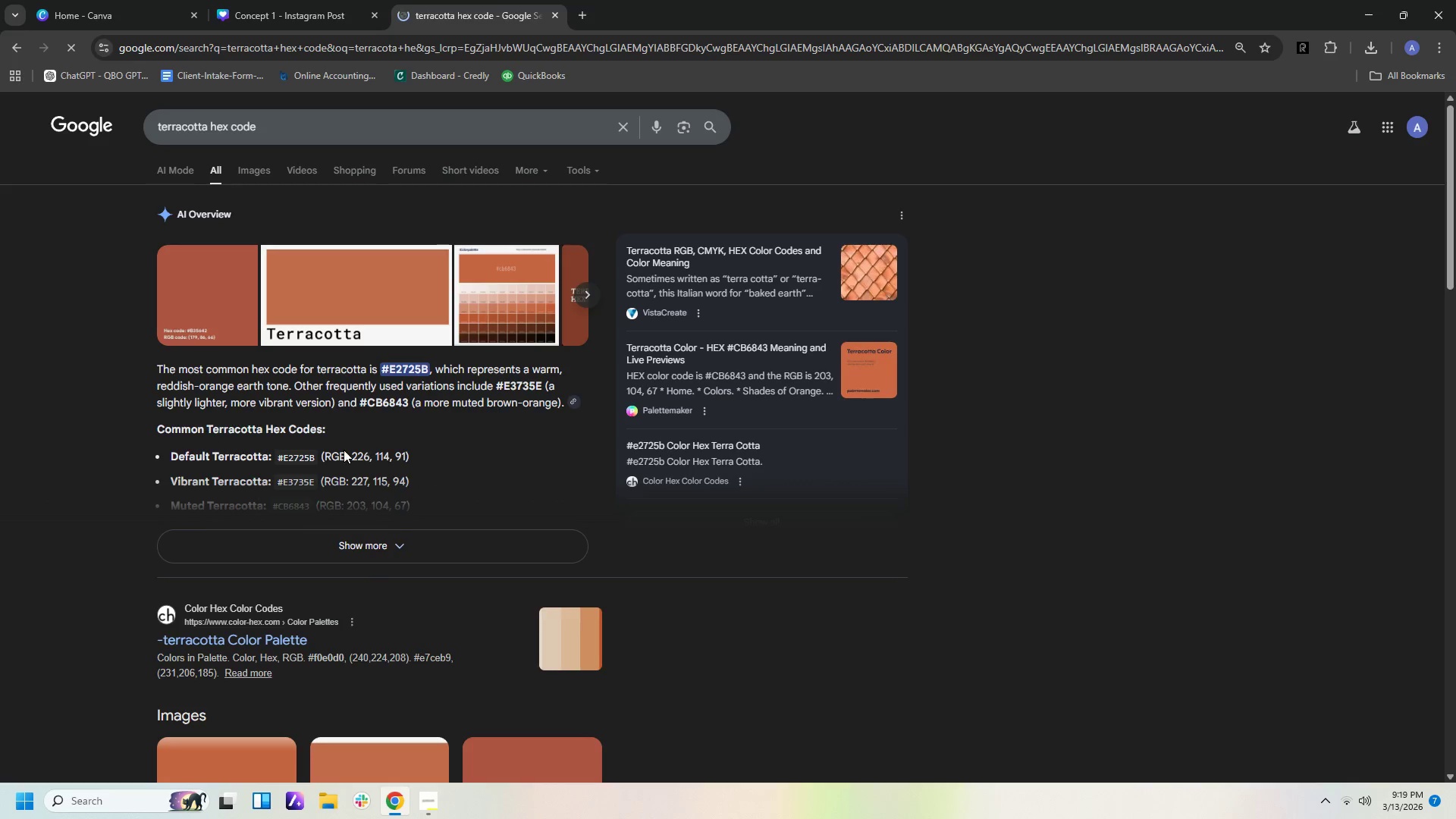 
scroll: coordinate [306, 467], scroll_direction: down, amount: 1.0
 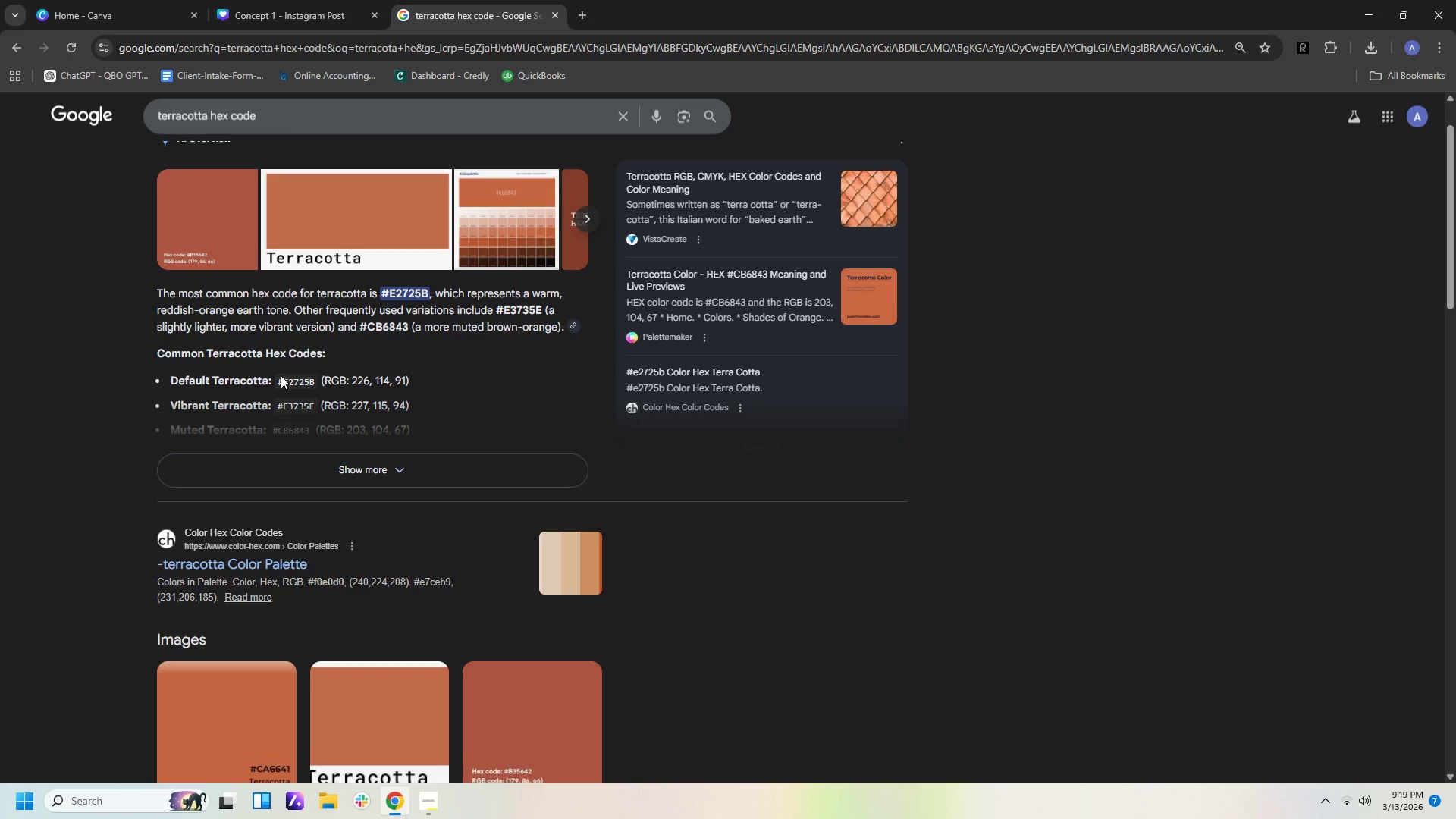 
left_click([290, 378])
 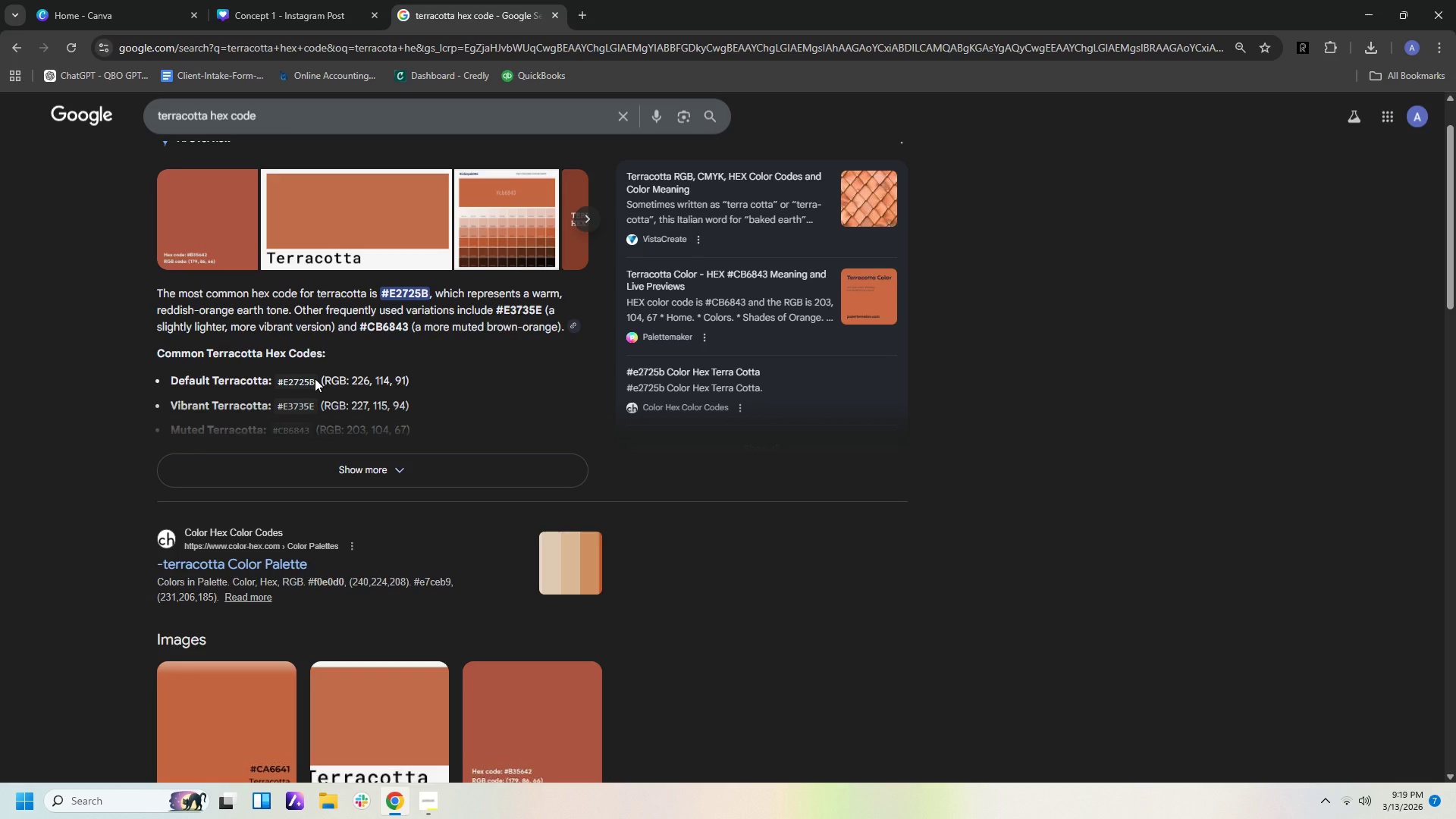 
left_click_drag(start_coordinate=[315, 378], to_coordinate=[281, 385])
 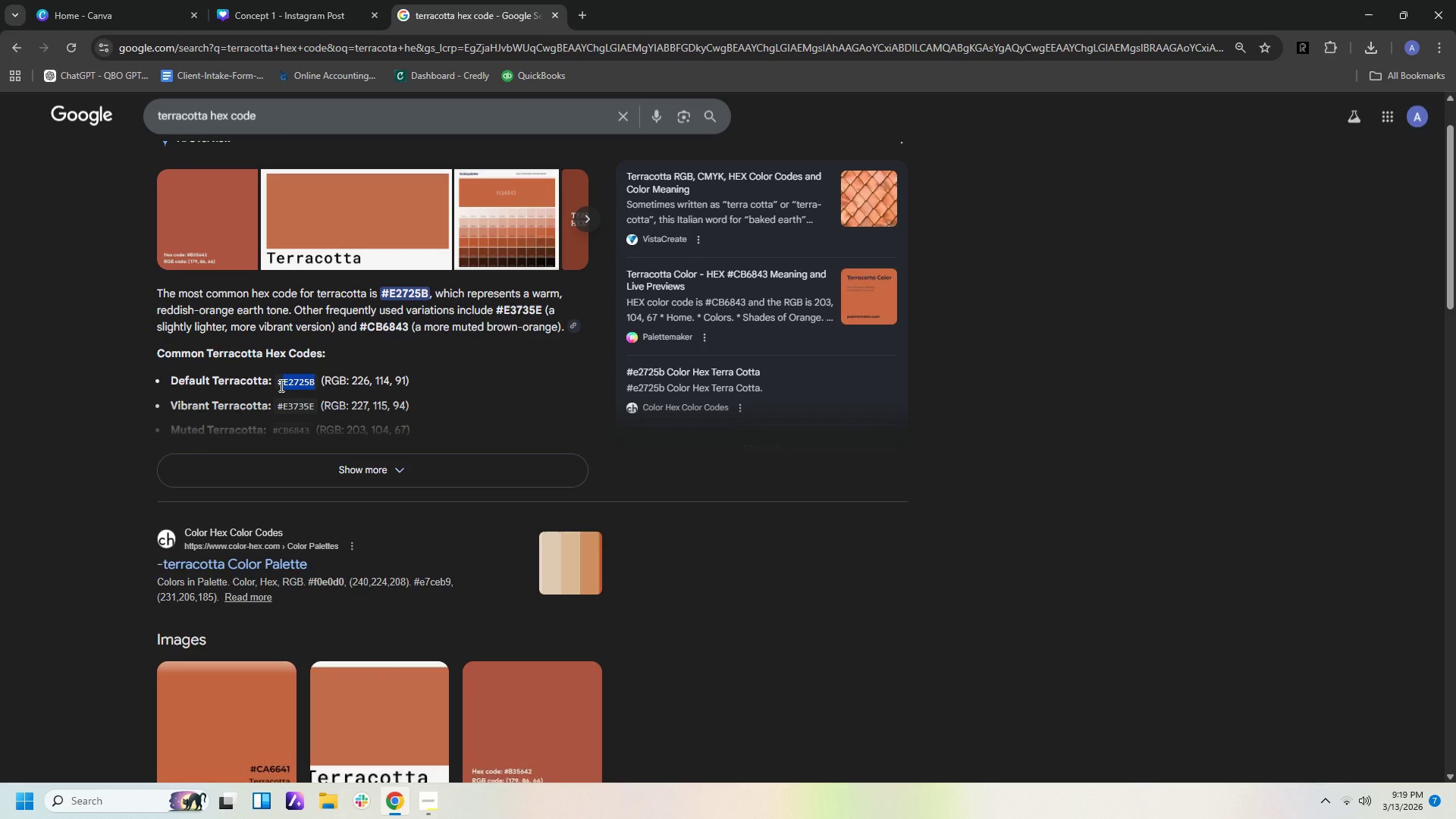 
key(Control+C)
 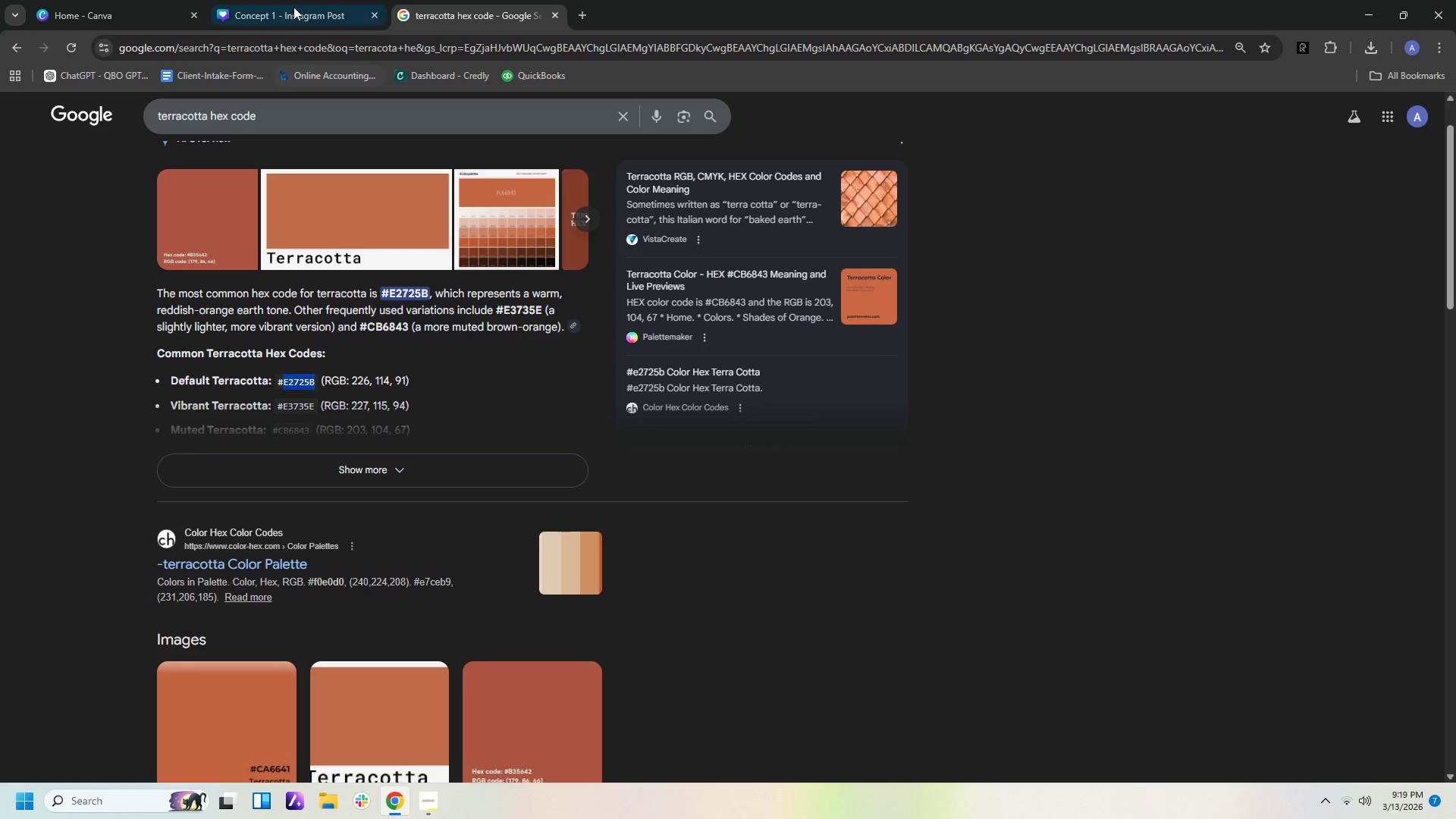 
left_click([293, 2])
 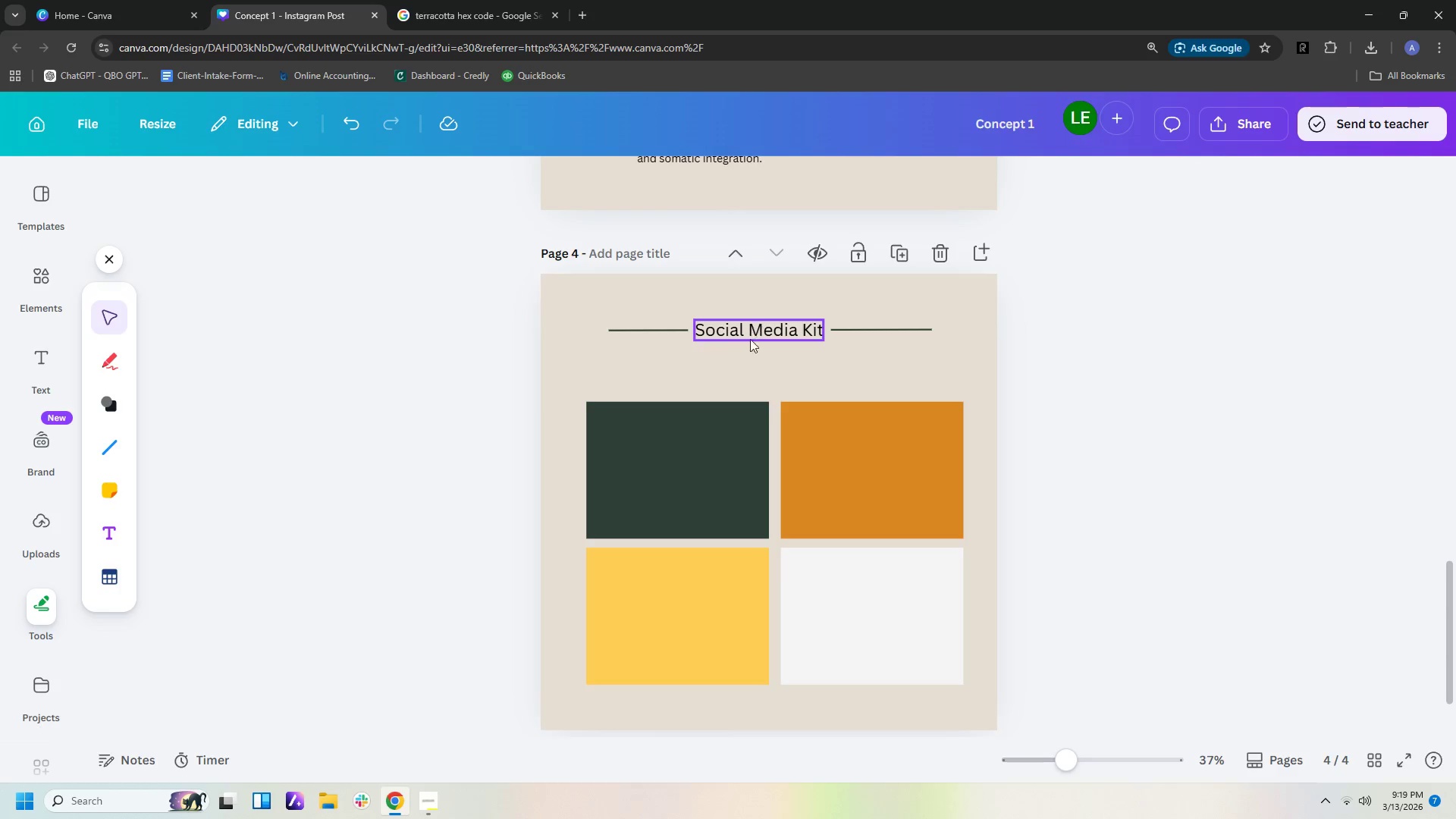 
left_click([846, 437])
 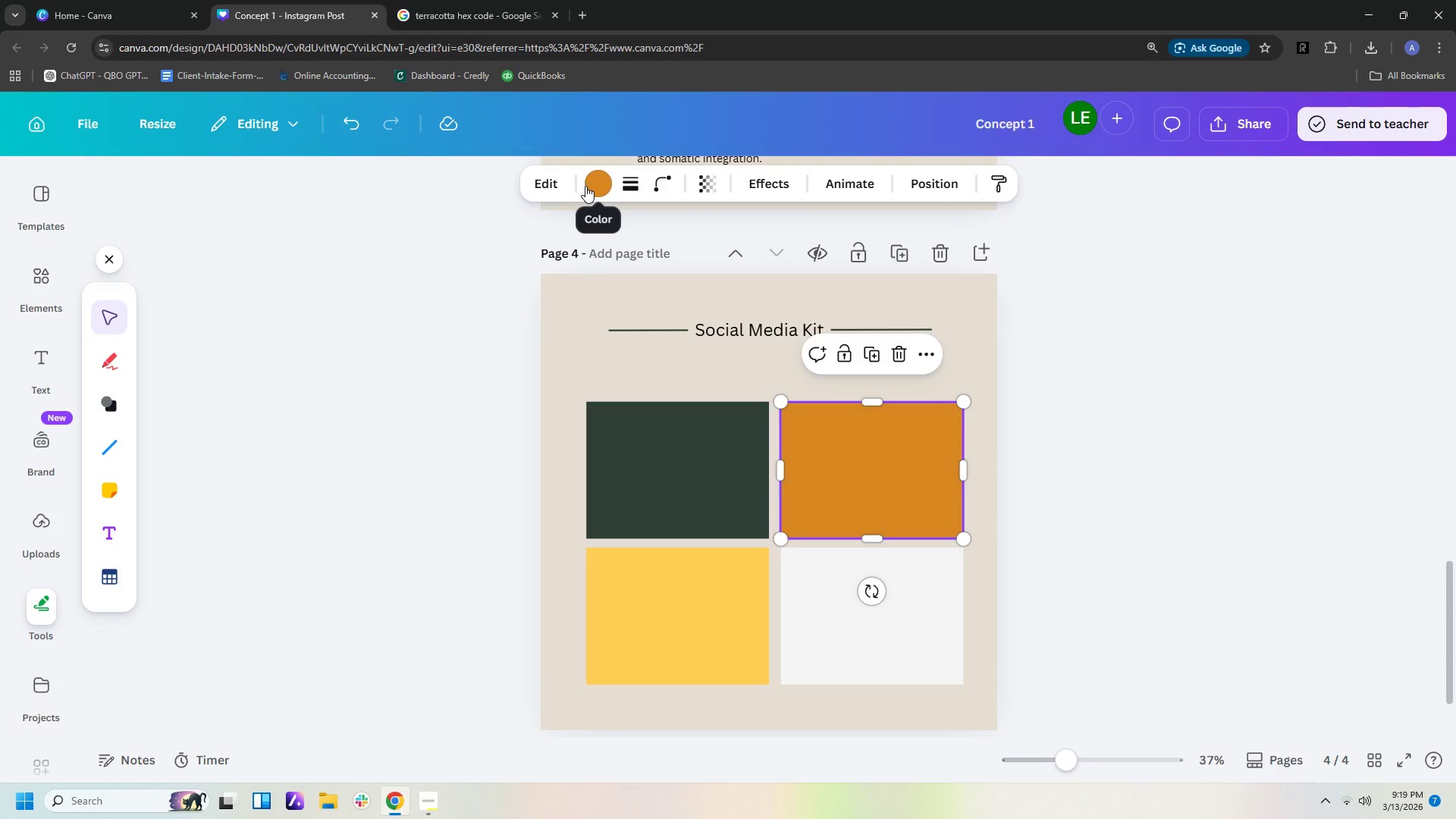 
left_click([595, 183])
 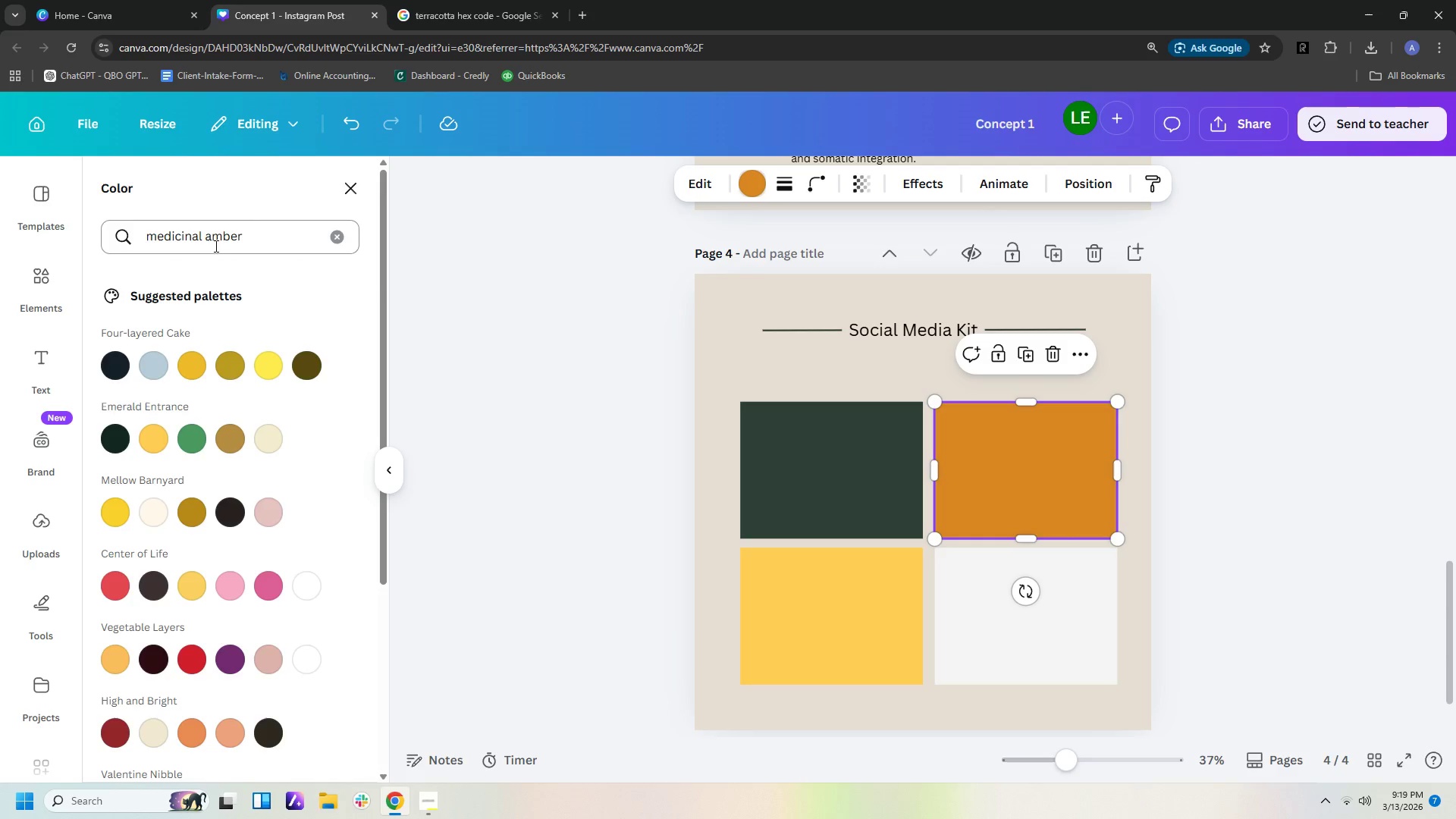 
left_click_drag(start_coordinate=[269, 233], to_coordinate=[114, 242])
 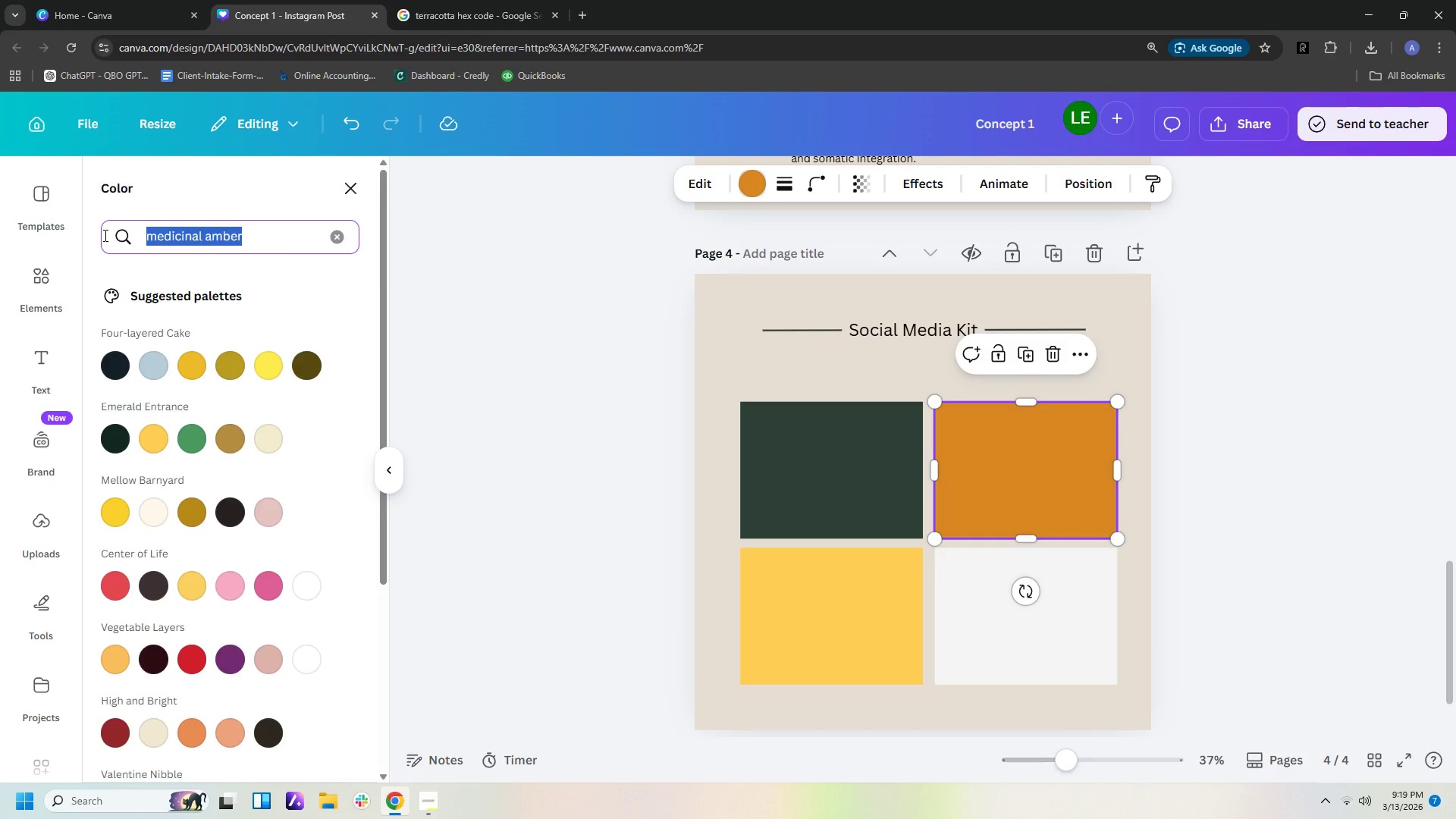 
key(Backspace)
 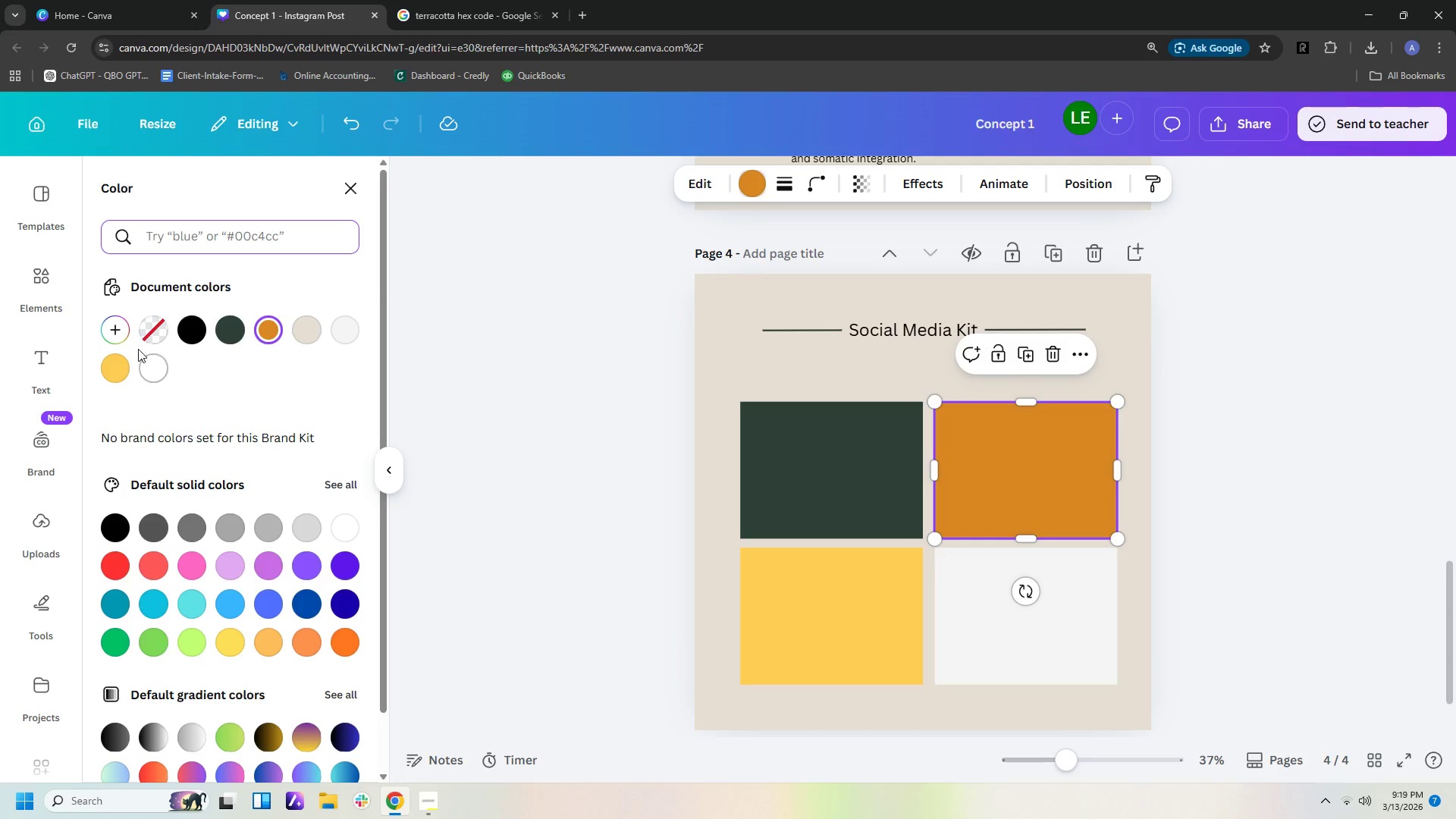 
left_click([117, 330])
 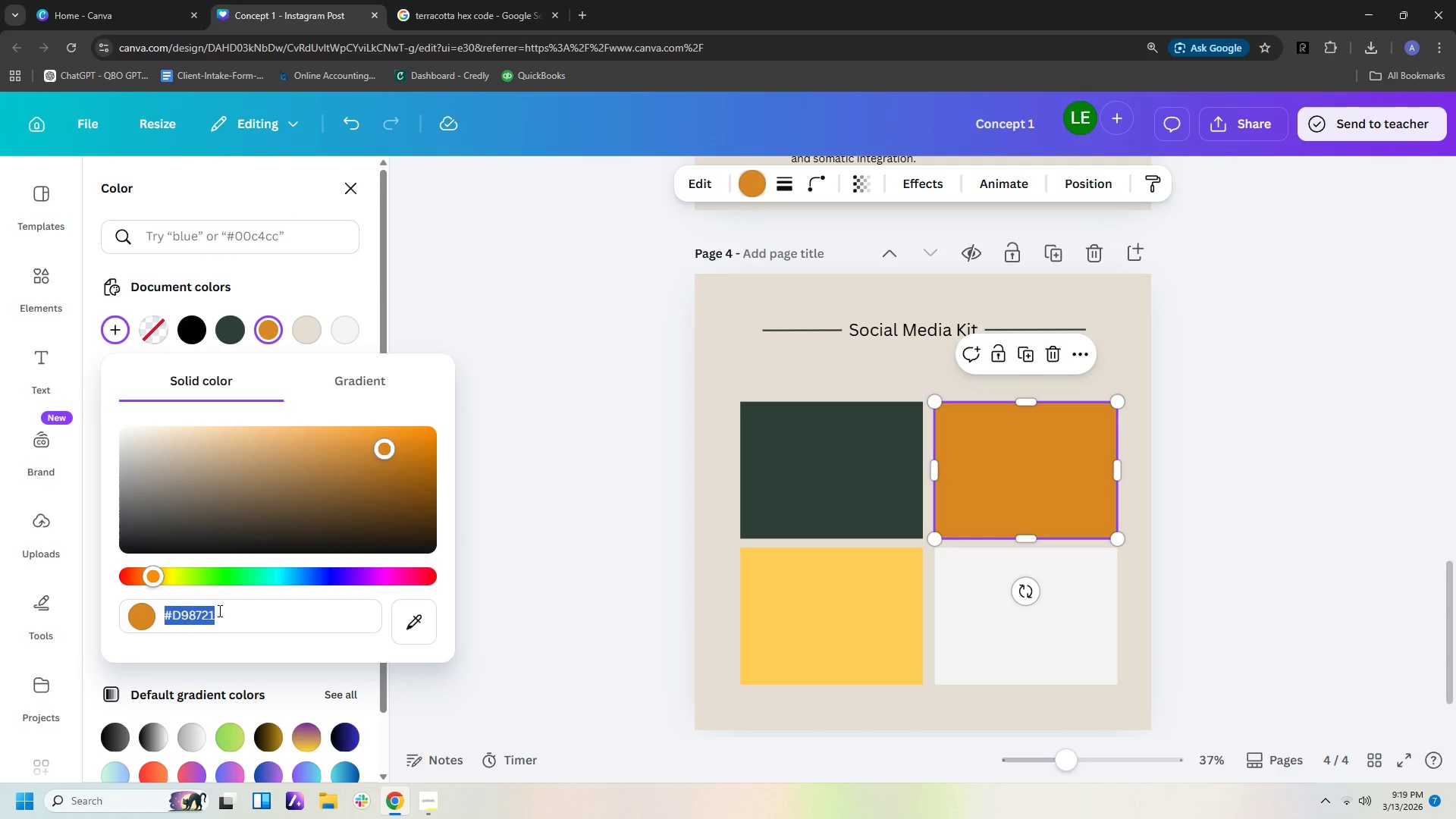 
left_click_drag(start_coordinate=[218, 614], to_coordinate=[163, 613])
 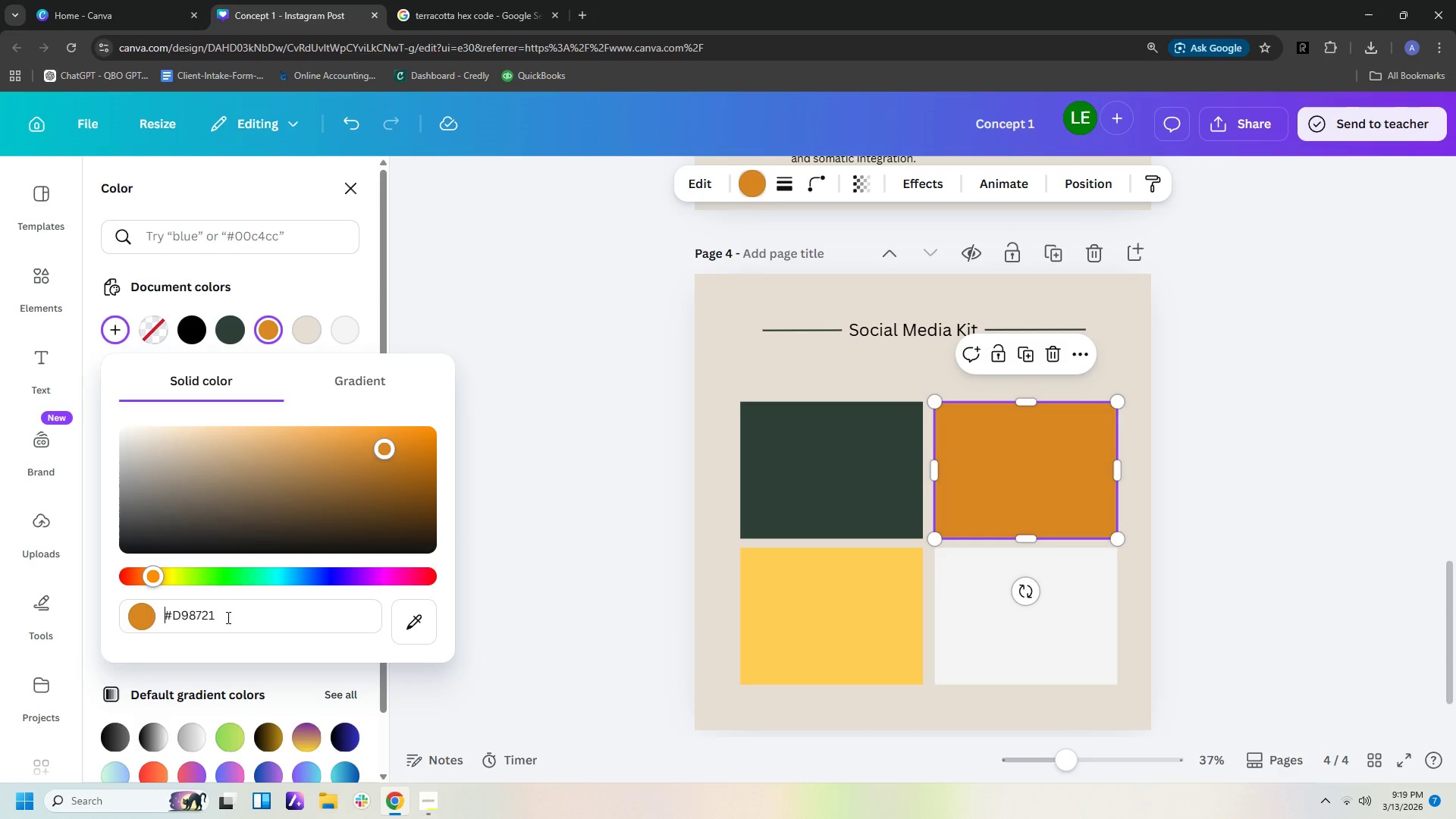 
left_click_drag(start_coordinate=[227, 617], to_coordinate=[131, 607])
 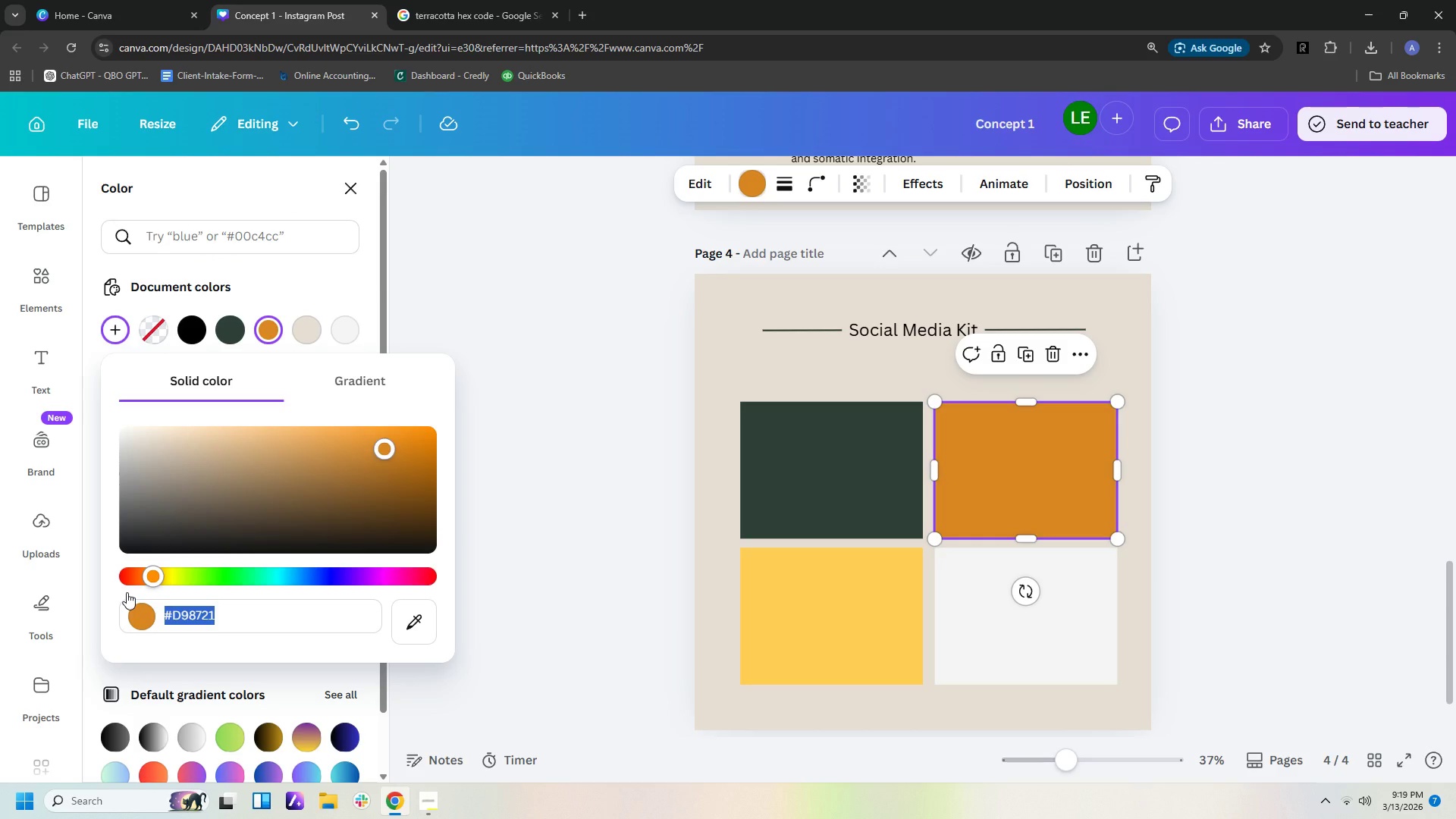 
key(Control+ControlLeft)
 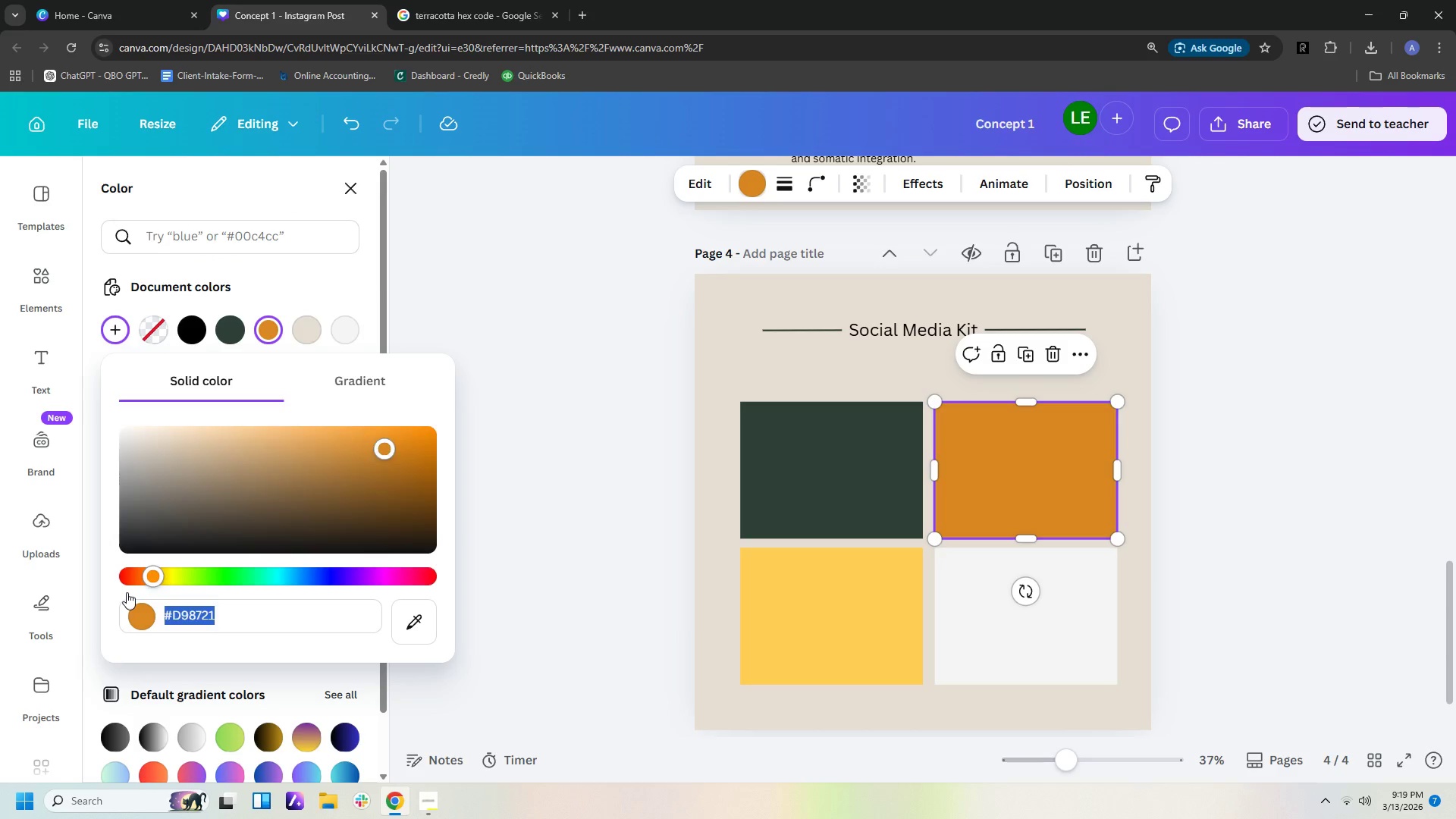 
key(Control+V)
 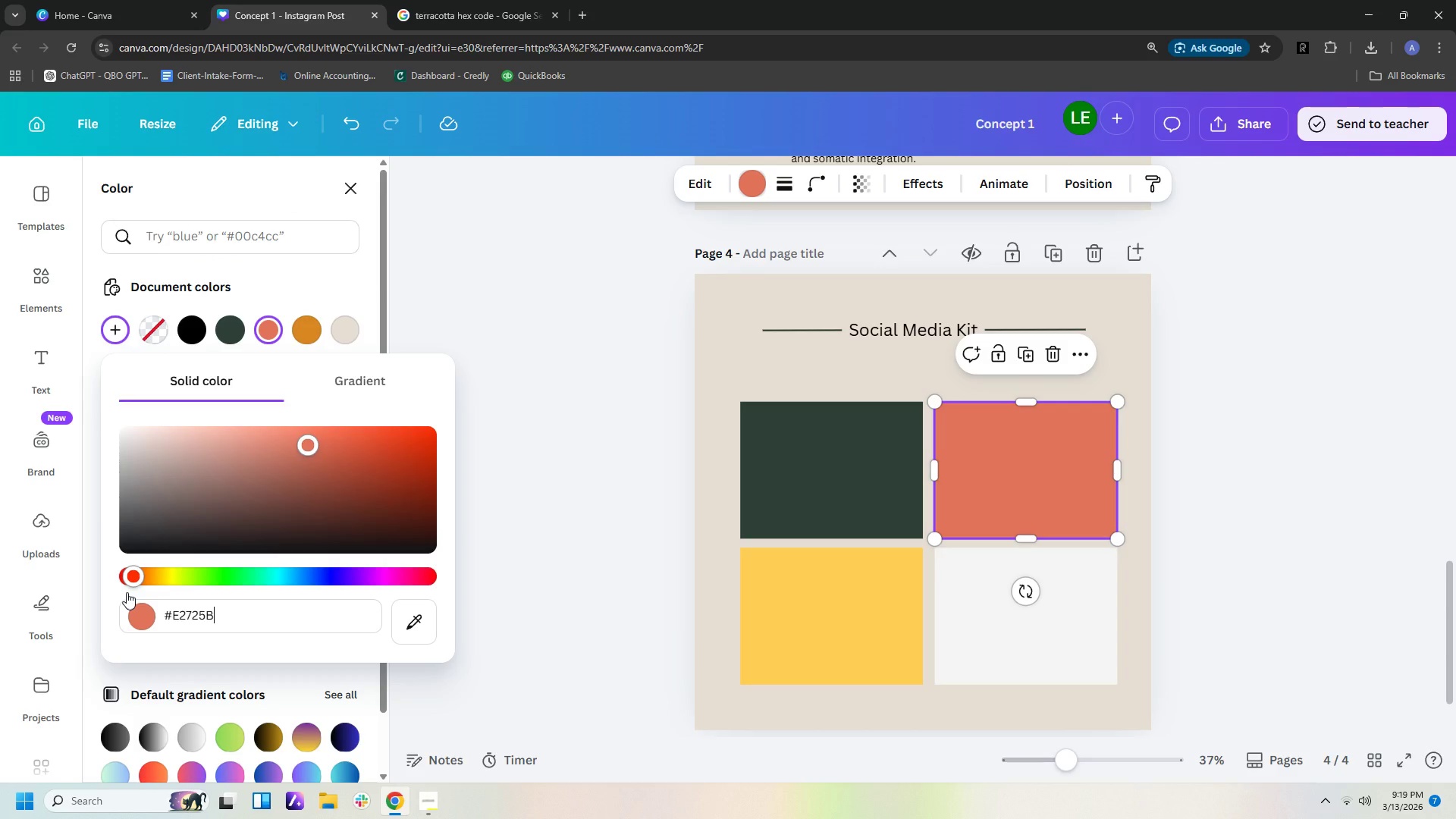 
key(Enter)
 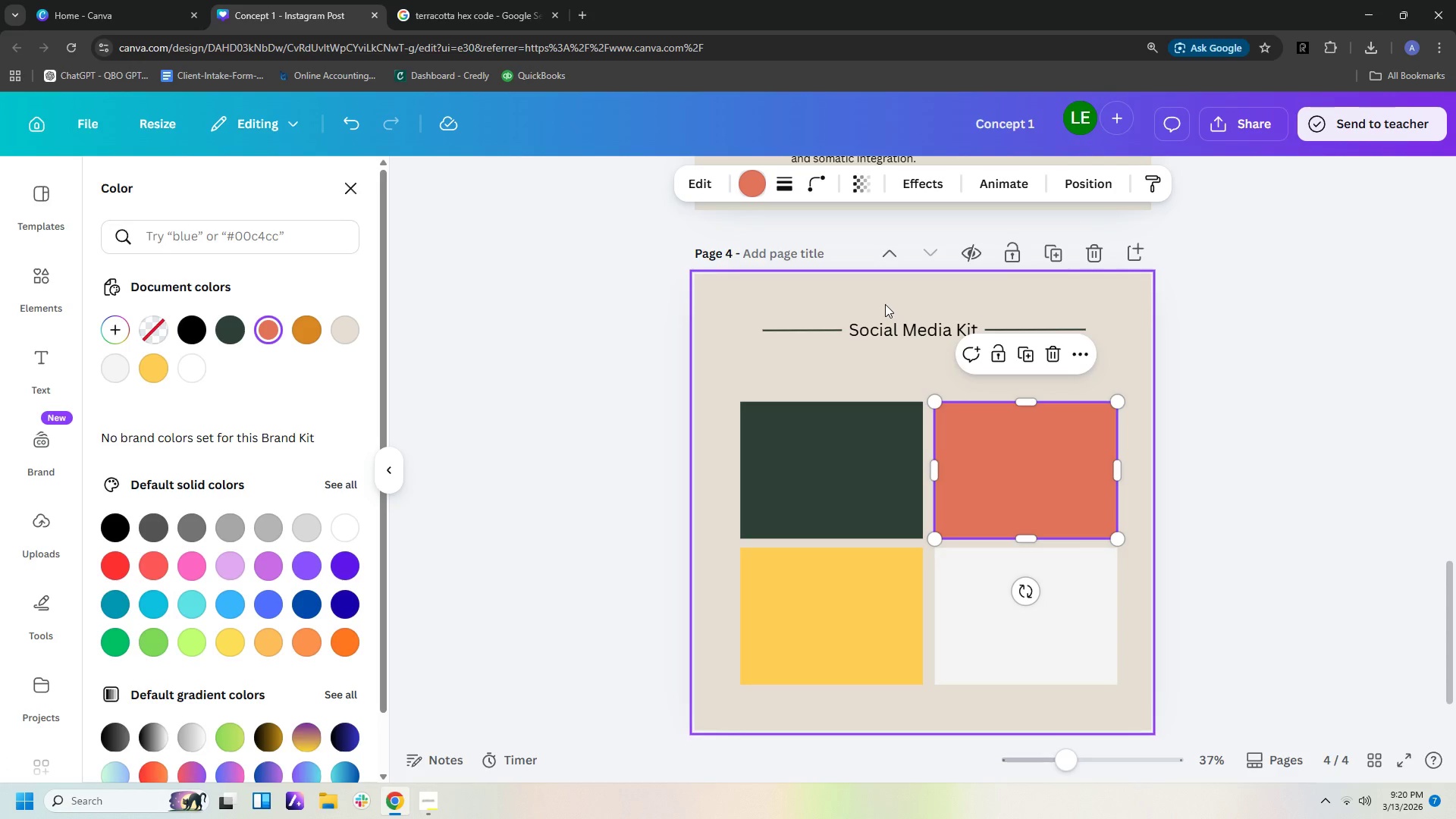 
wait(20.06)
 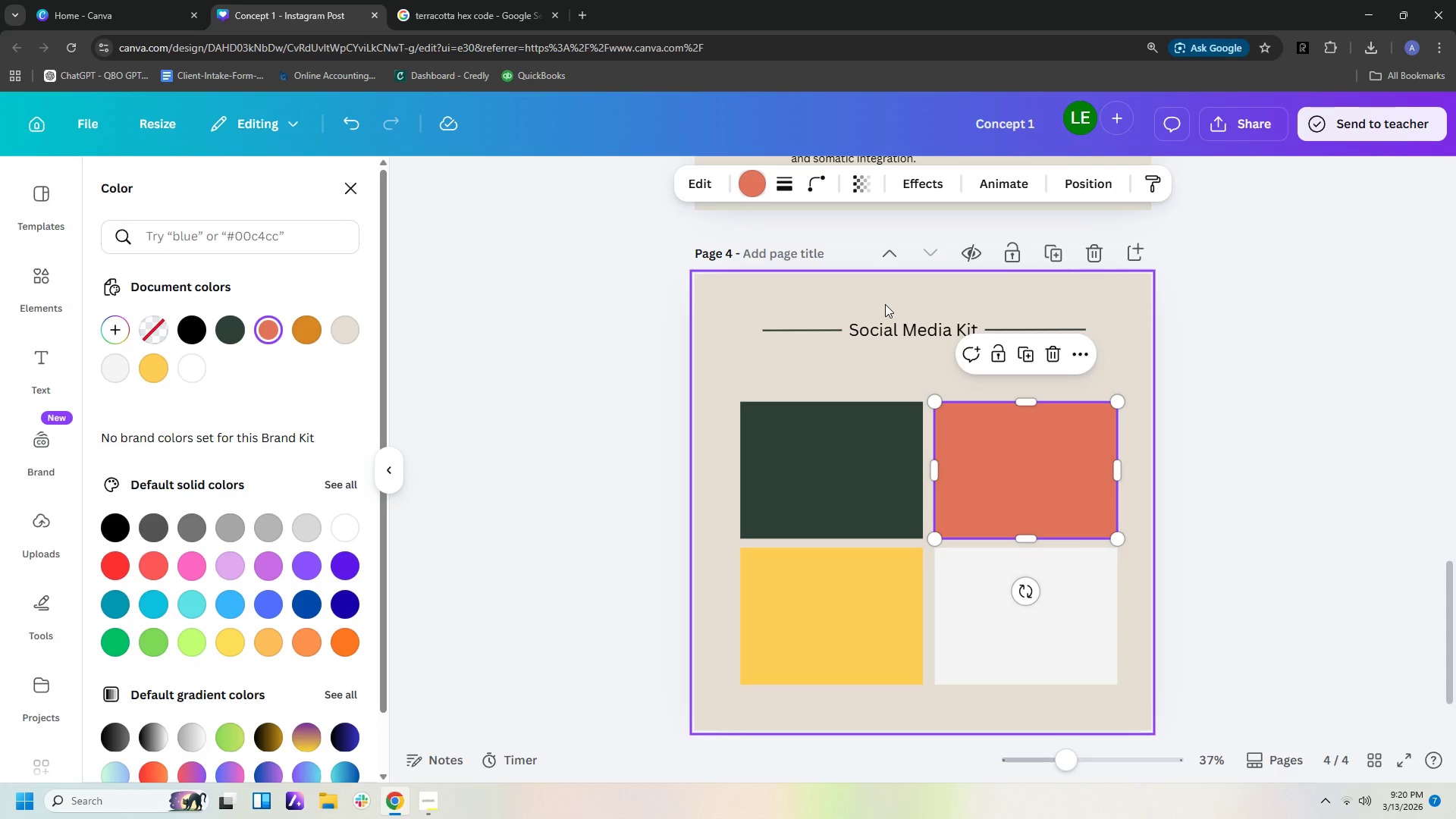 
left_click([867, 575])
 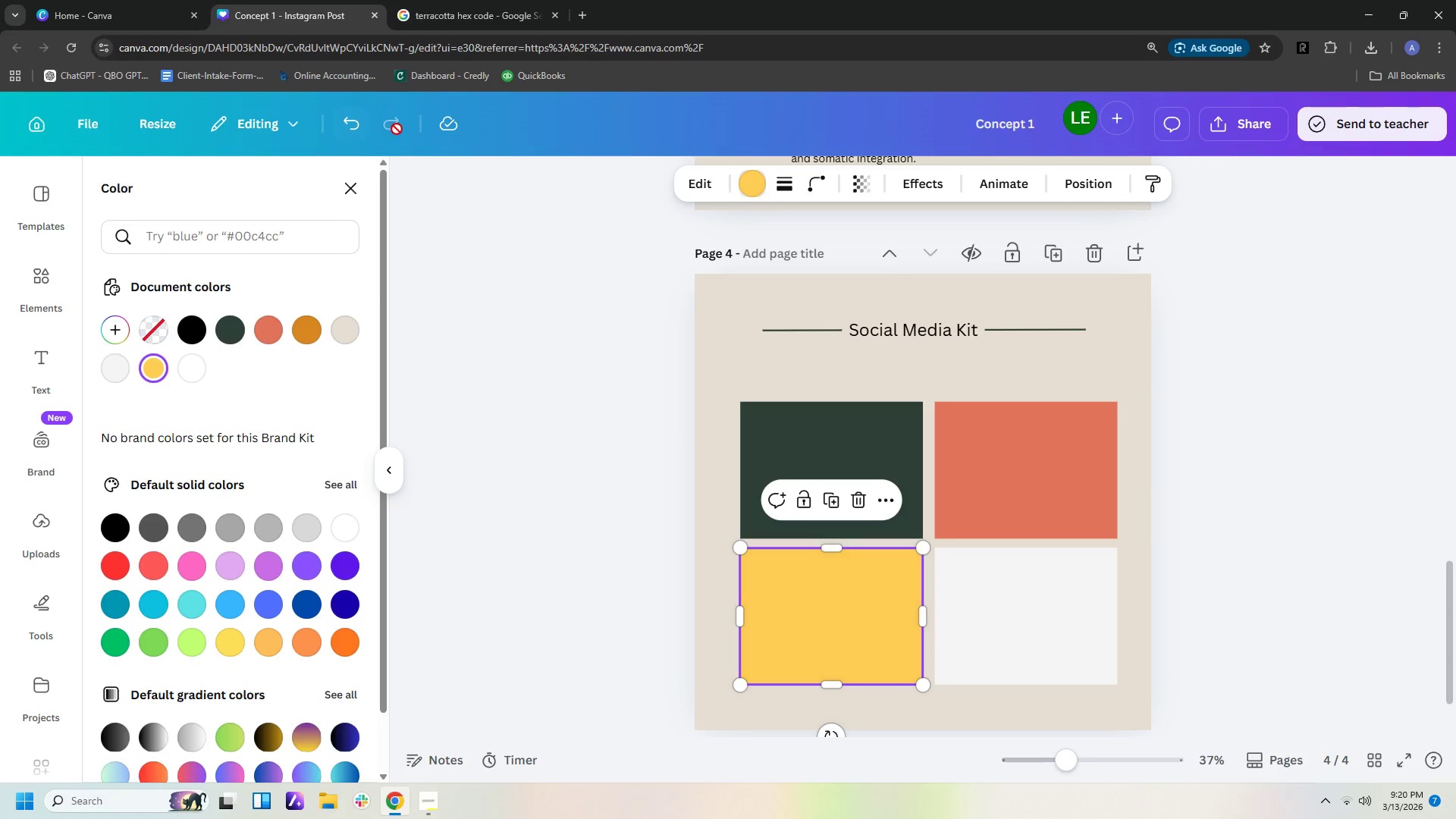 
left_click([526, 15])
 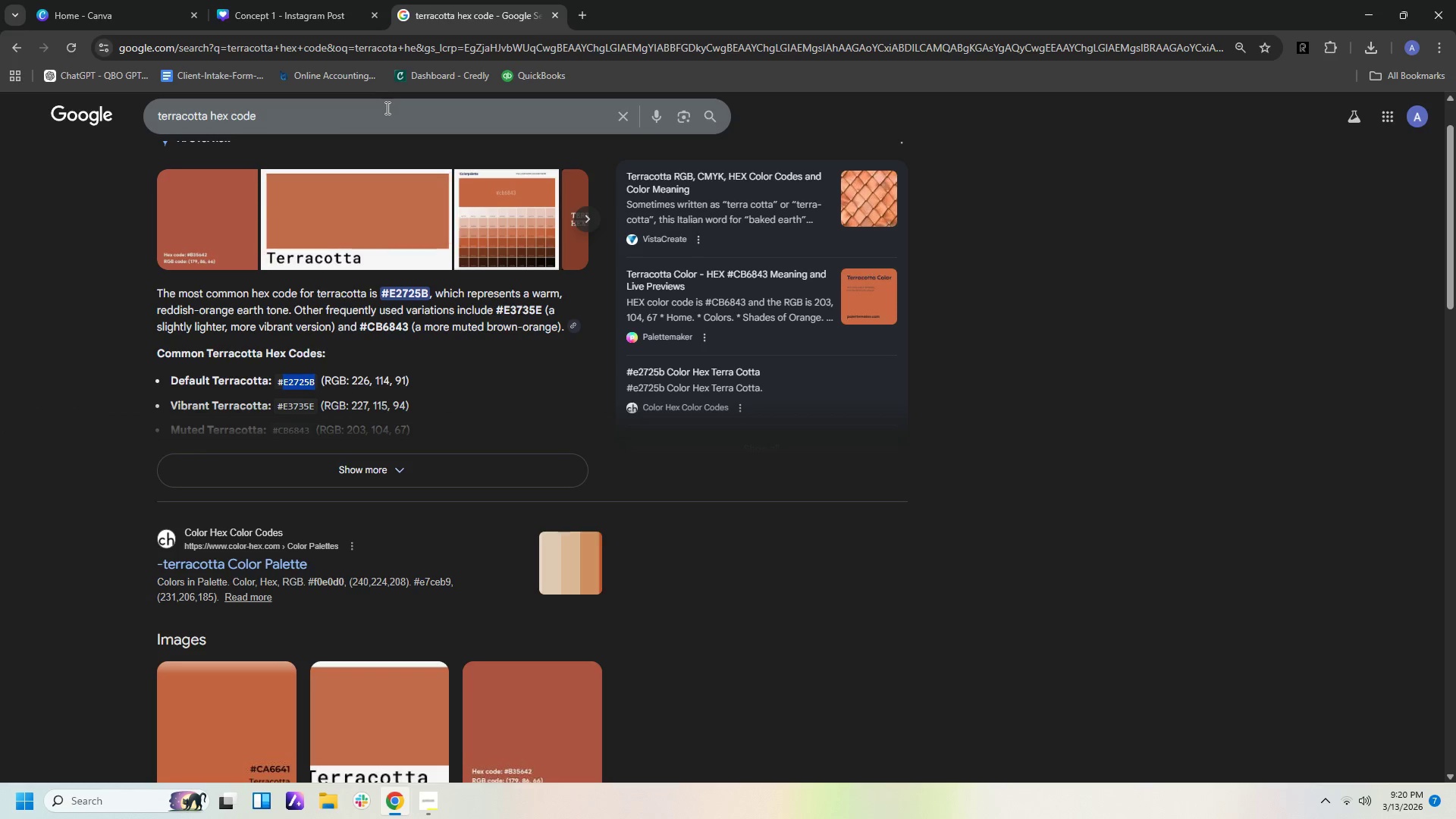 
left_click_drag(start_coordinate=[384, 112], to_coordinate=[21, 83])
 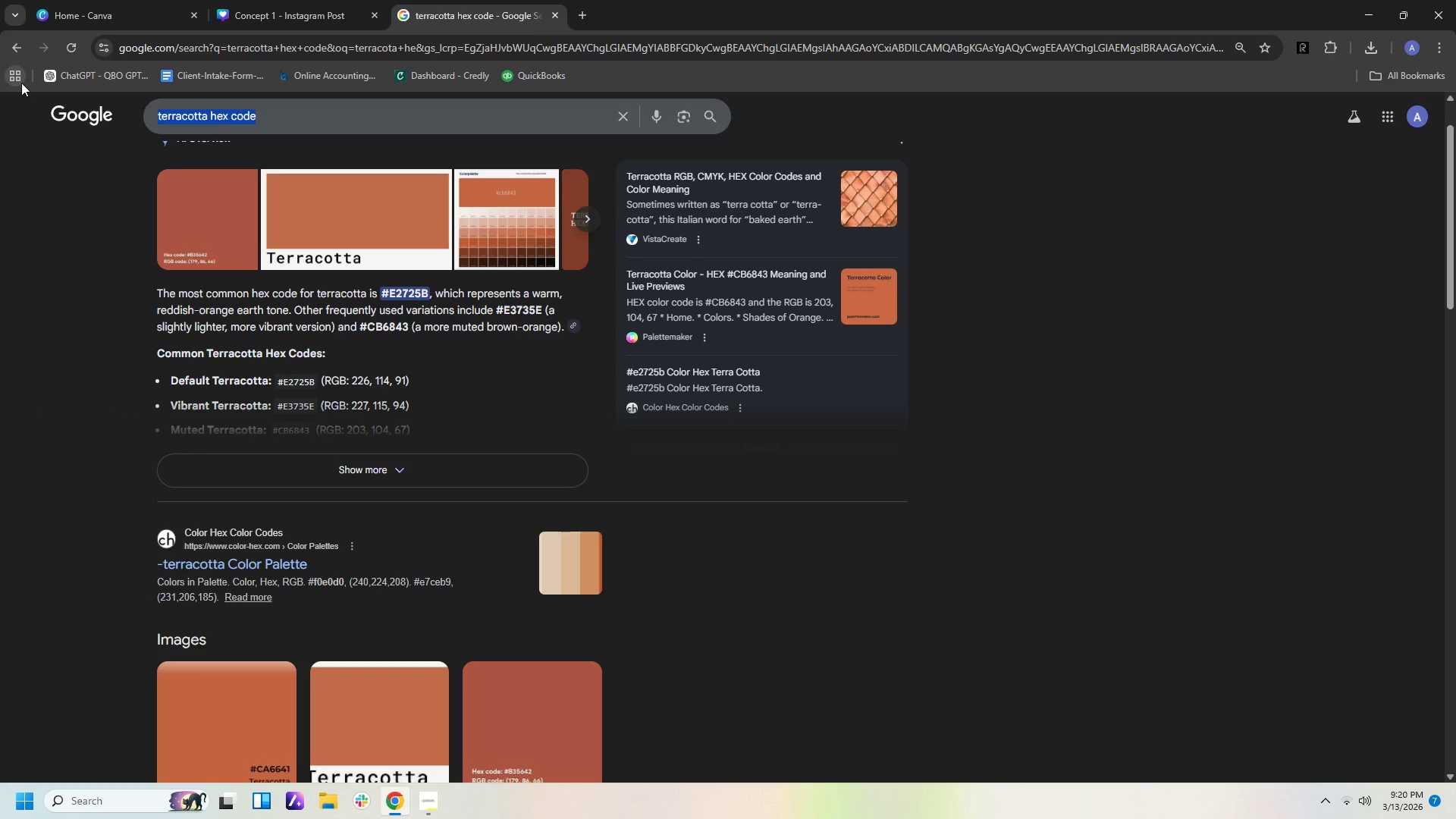 
type(medicinal amber he)
 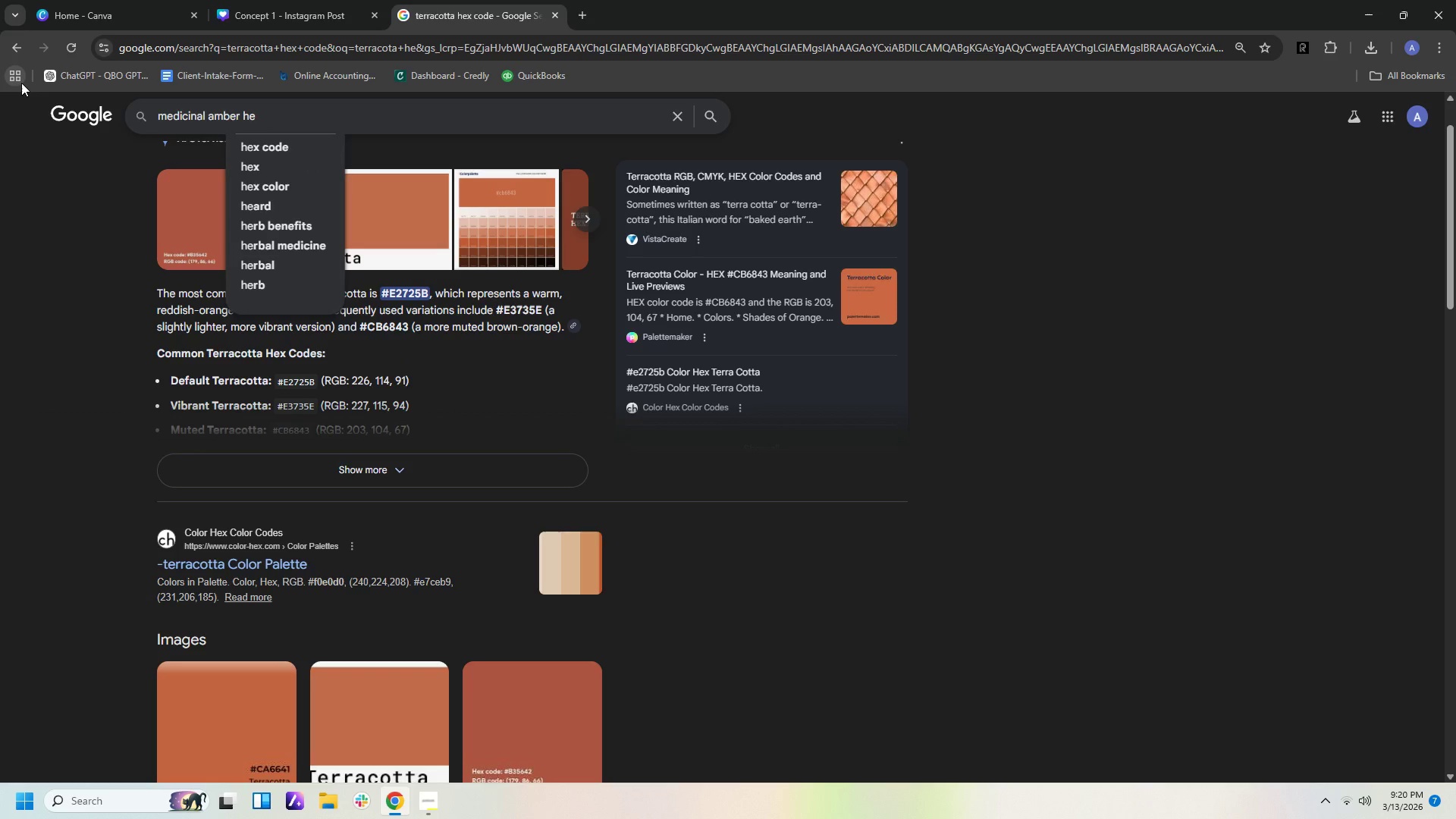 
key(ArrowDown)
 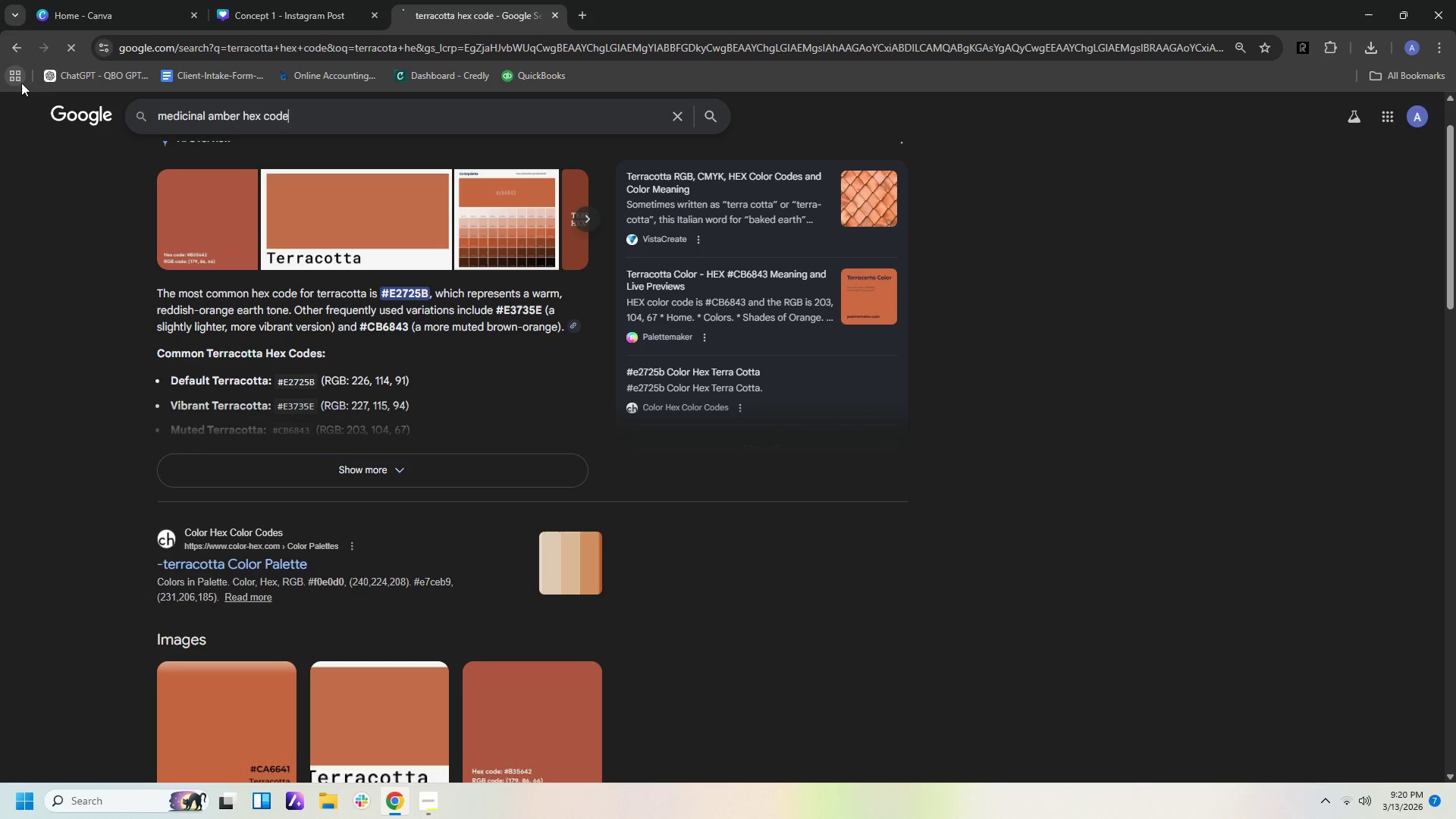 
key(Enter)
 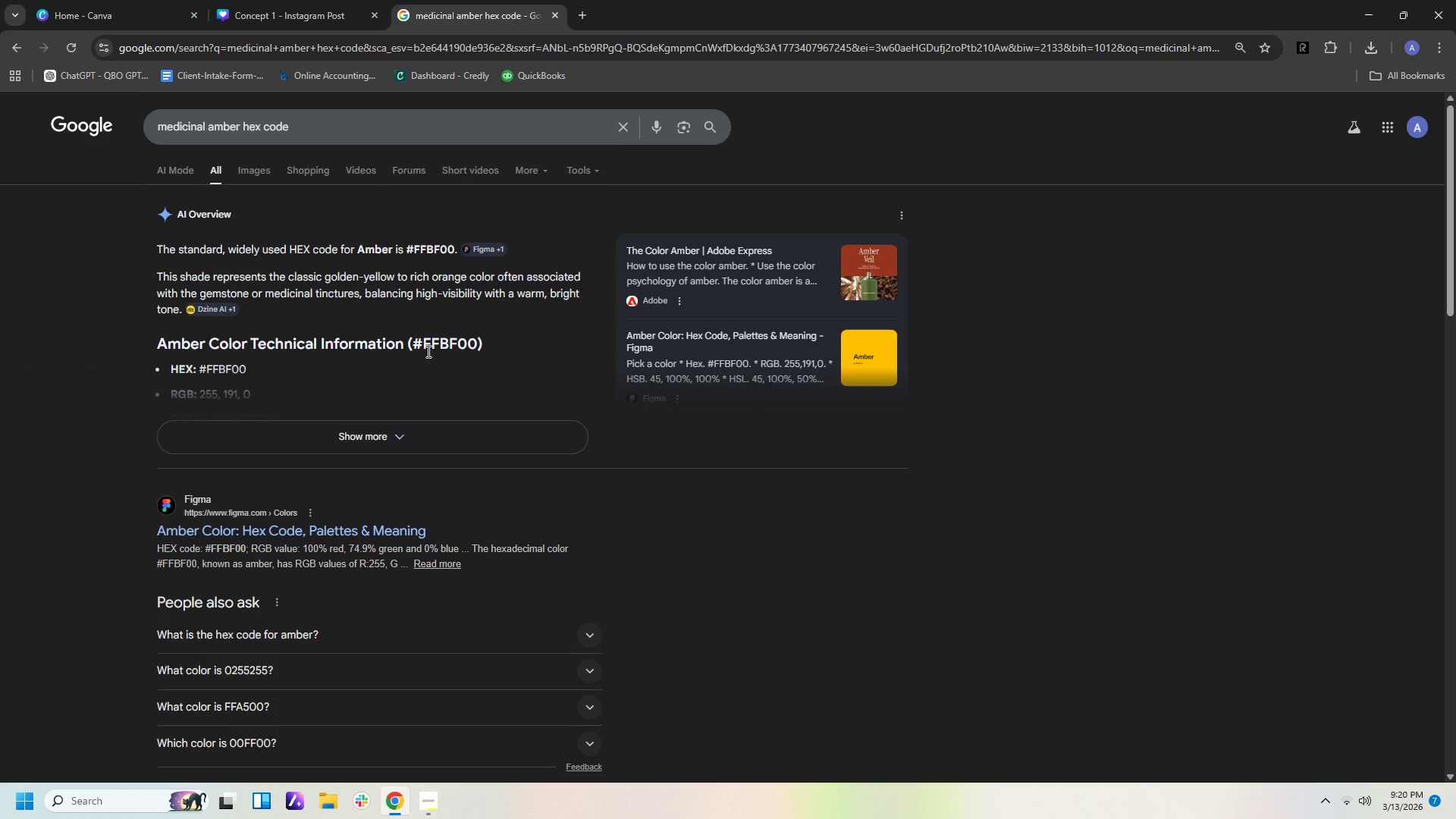 
wait(5.47)
 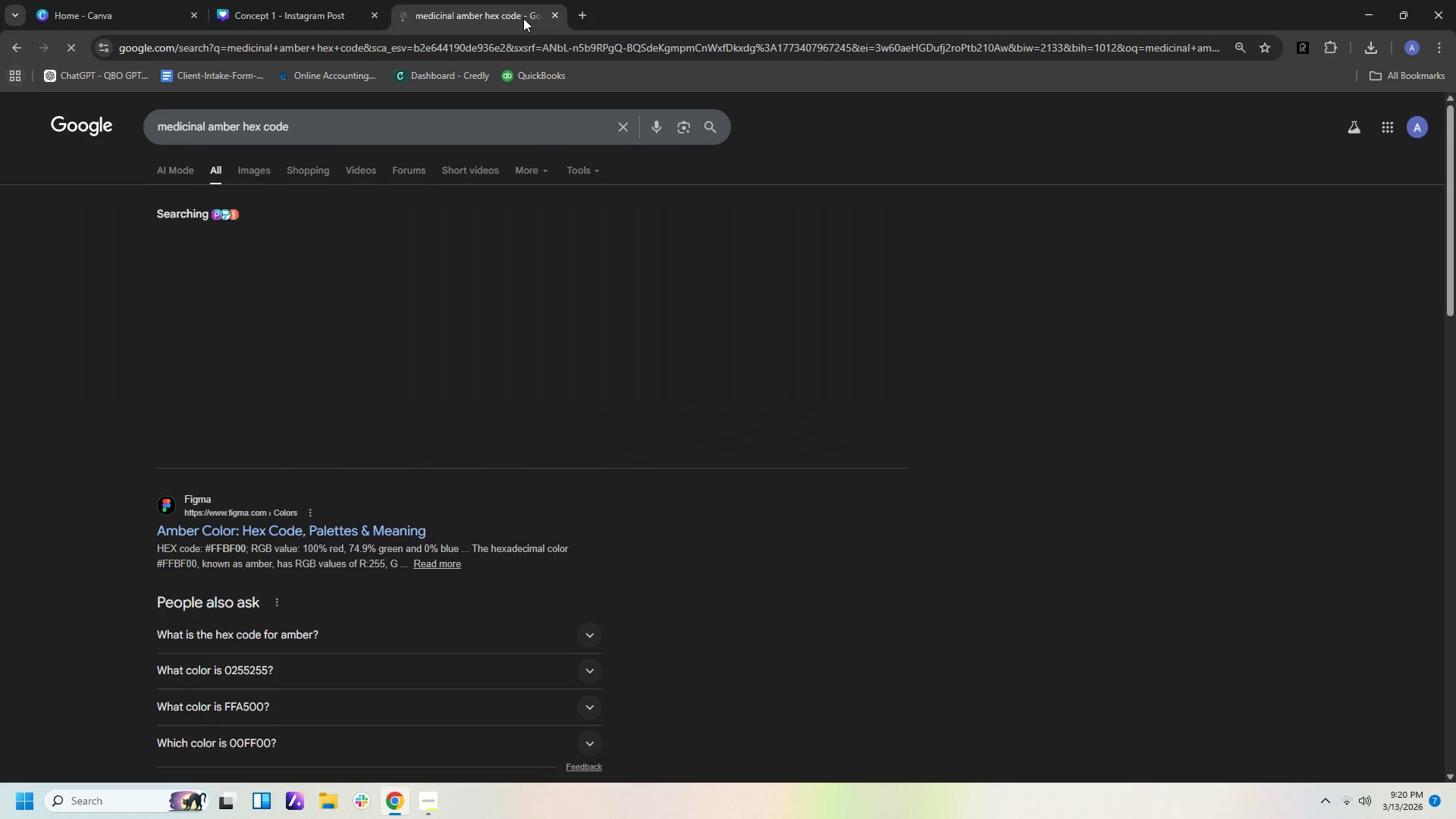 
left_click_drag(start_coordinate=[418, 344], to_coordinate=[479, 334])
 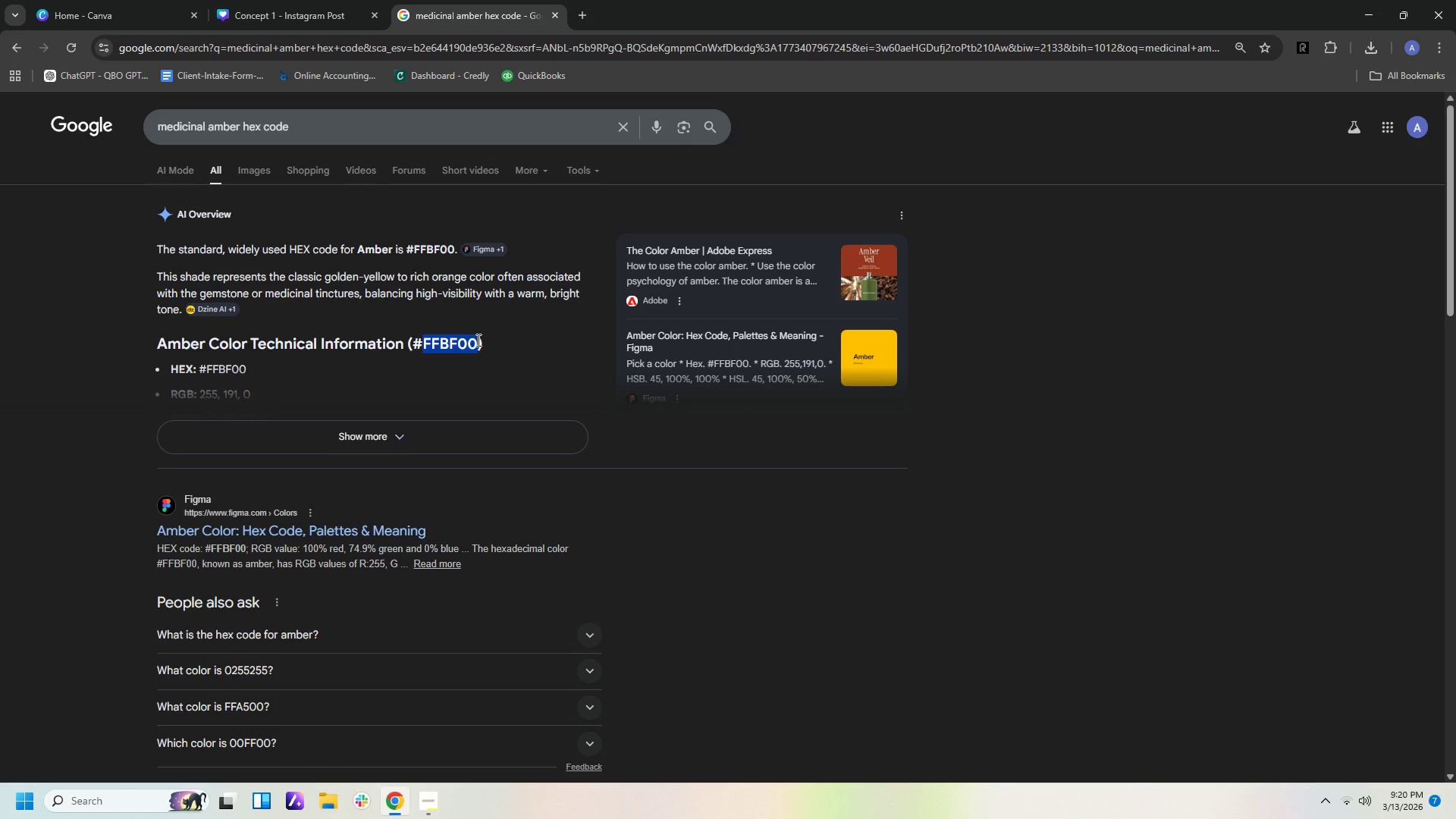 
key(Control+C)
 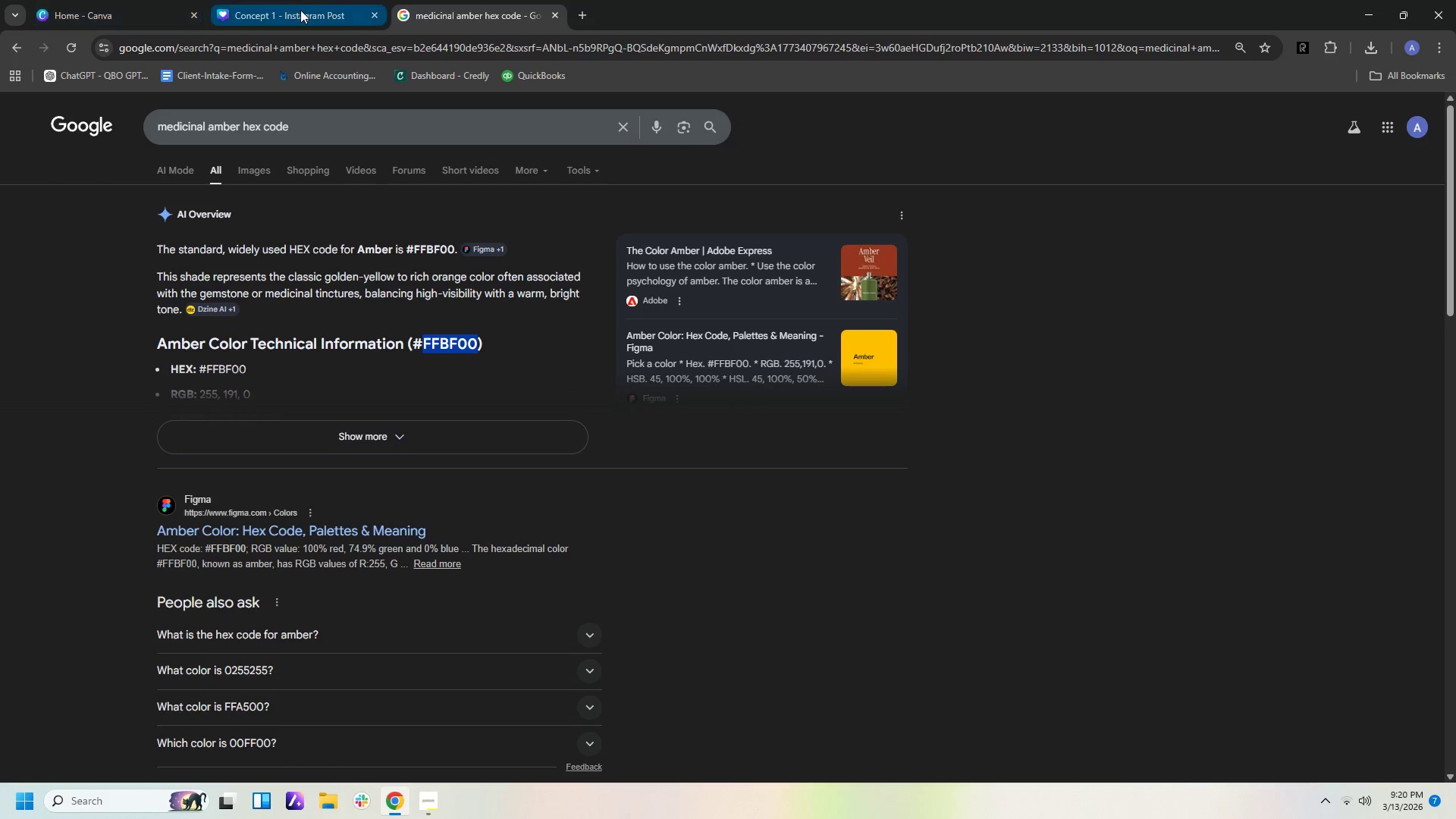 
left_click([301, 10])
 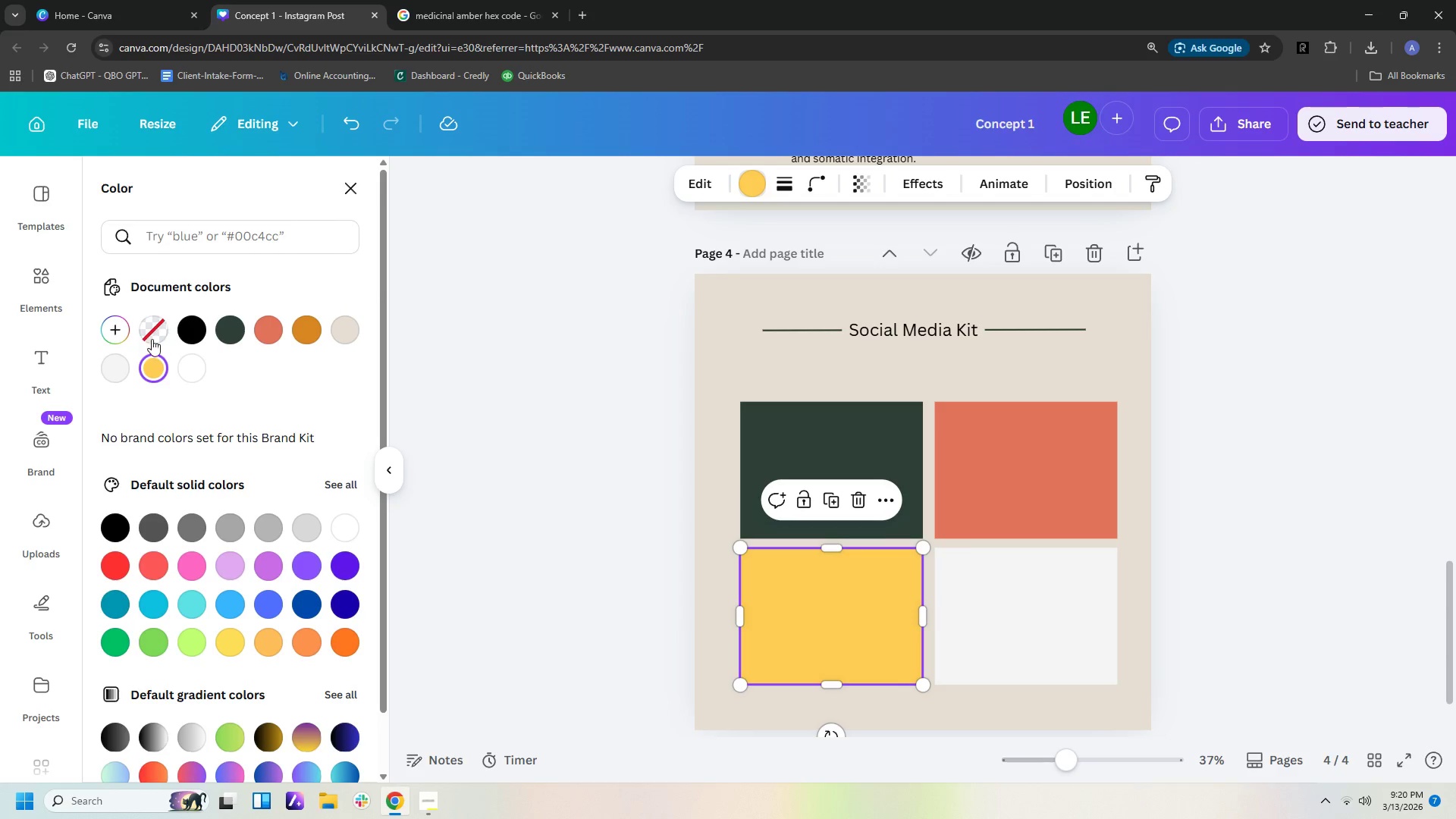 
left_click([108, 329])
 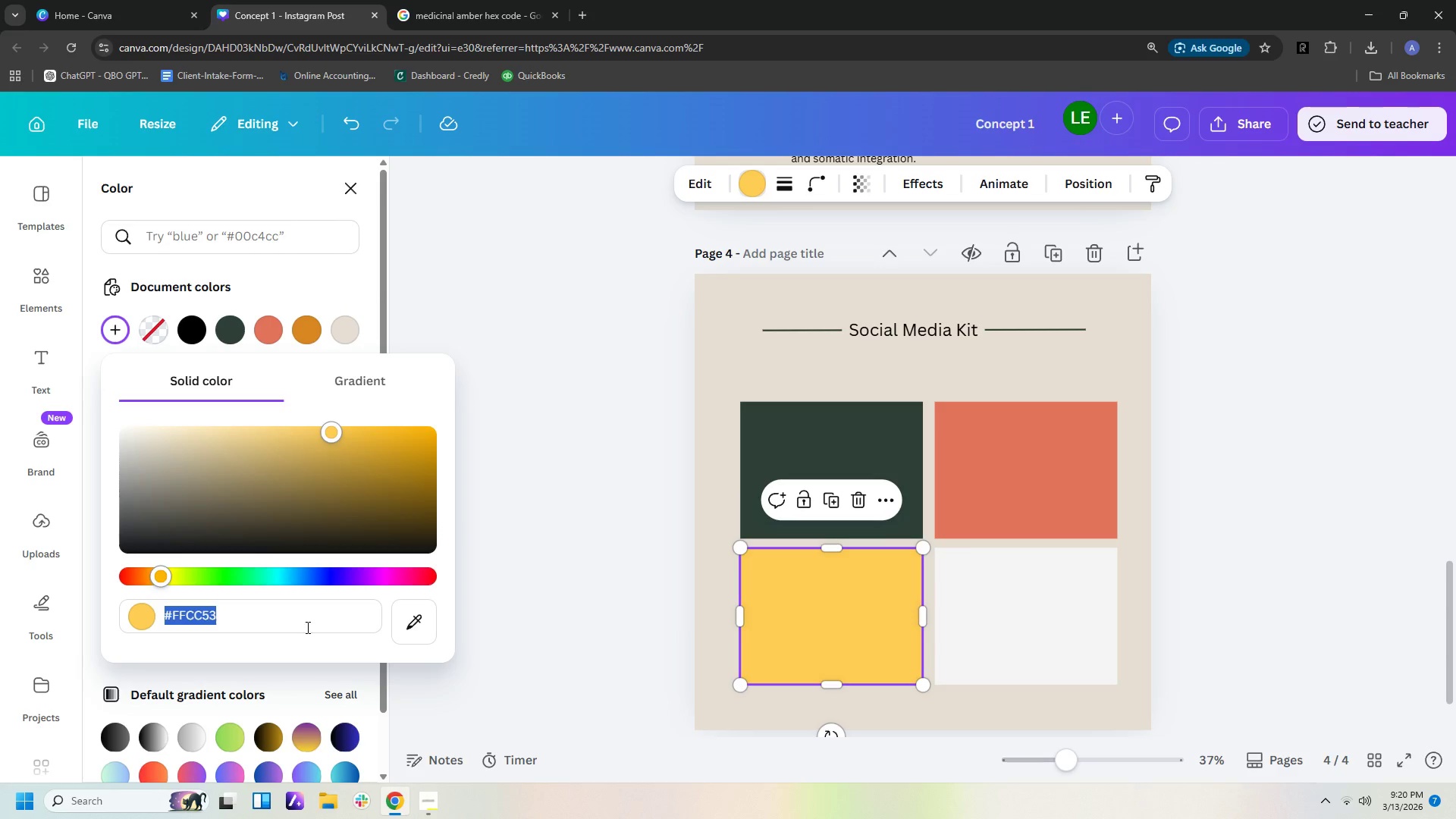 
left_click([303, 622])
 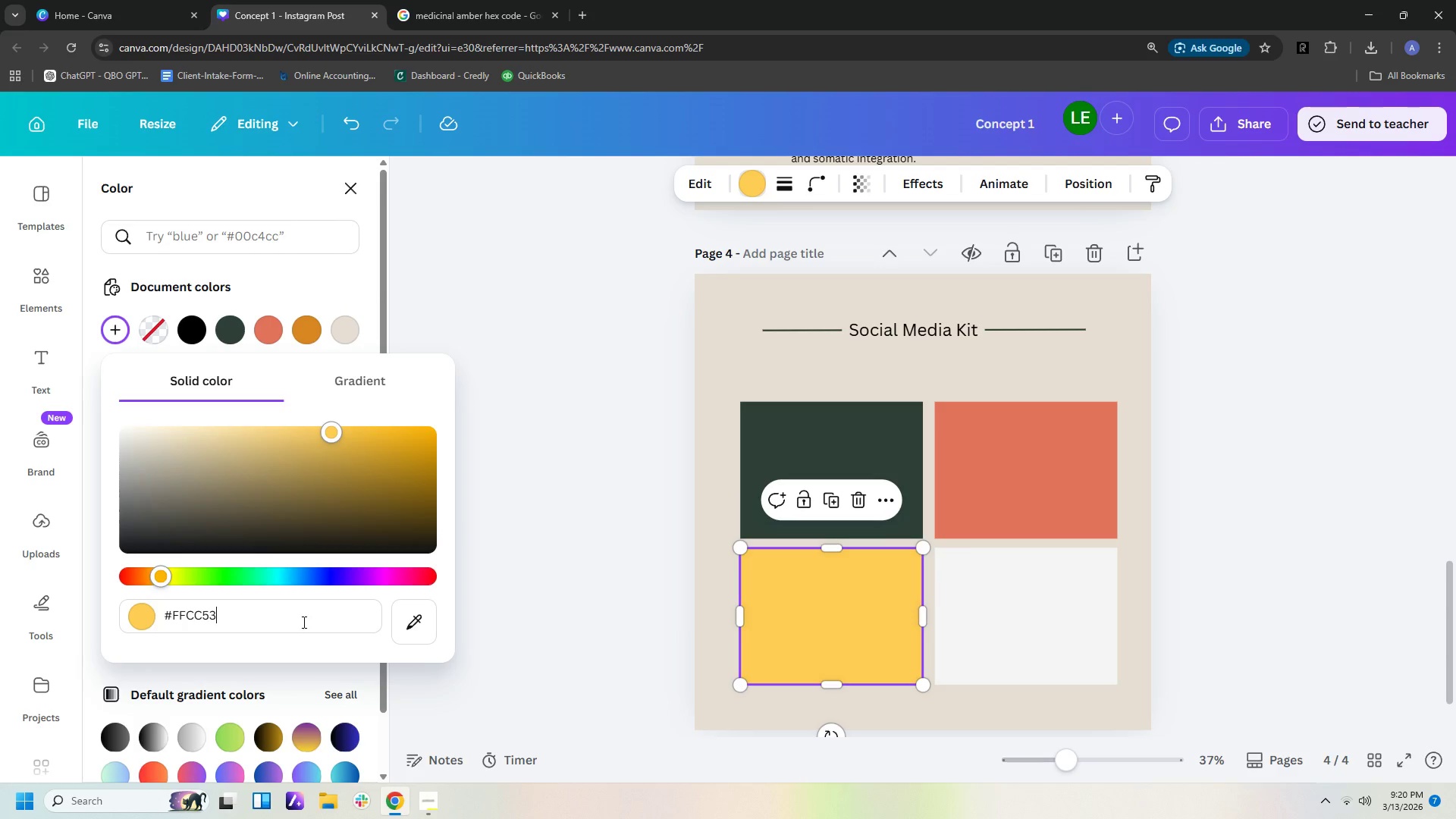 
left_click_drag(start_coordinate=[303, 622], to_coordinate=[0, 592])
 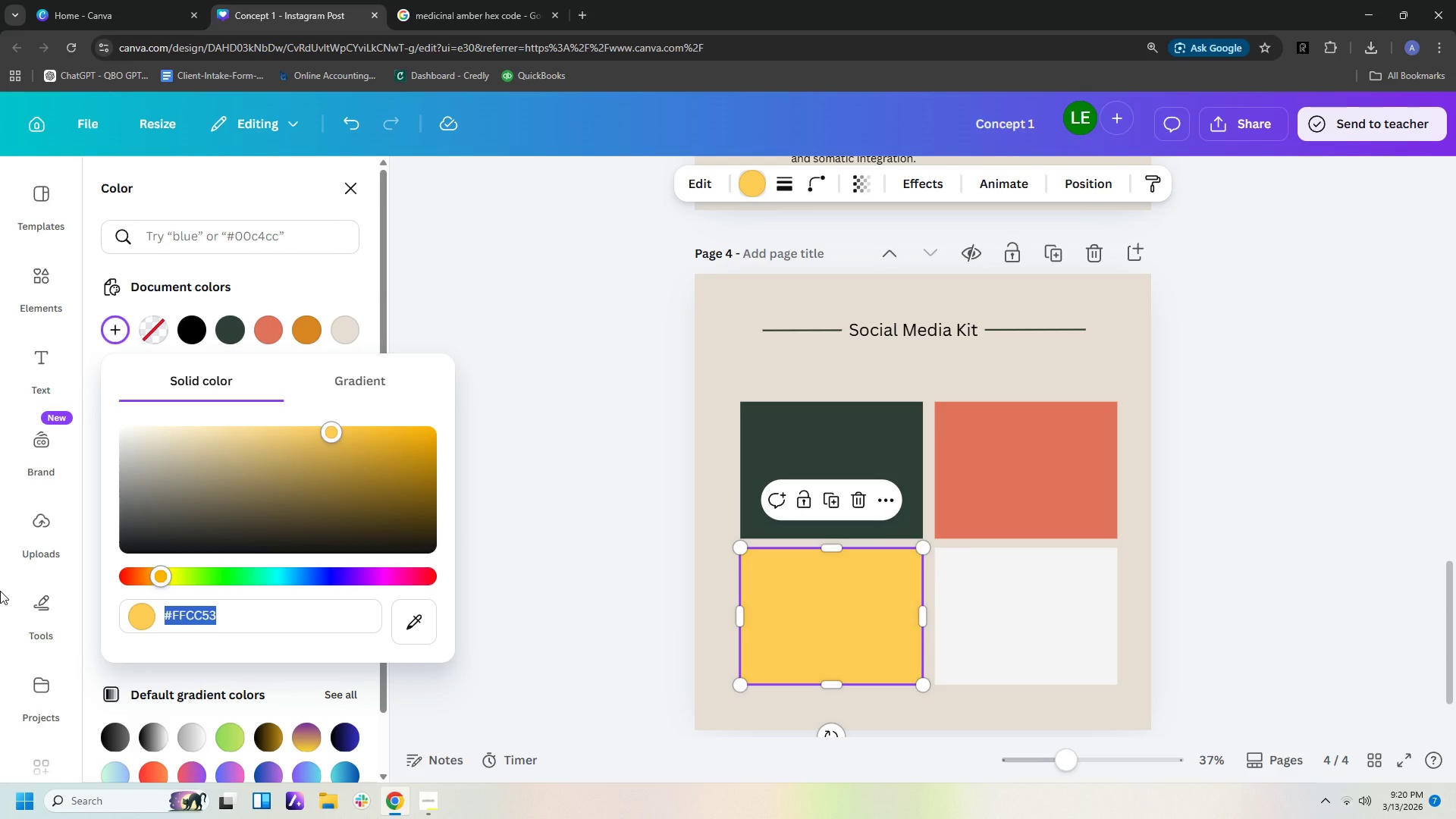 
key(Control+V)
 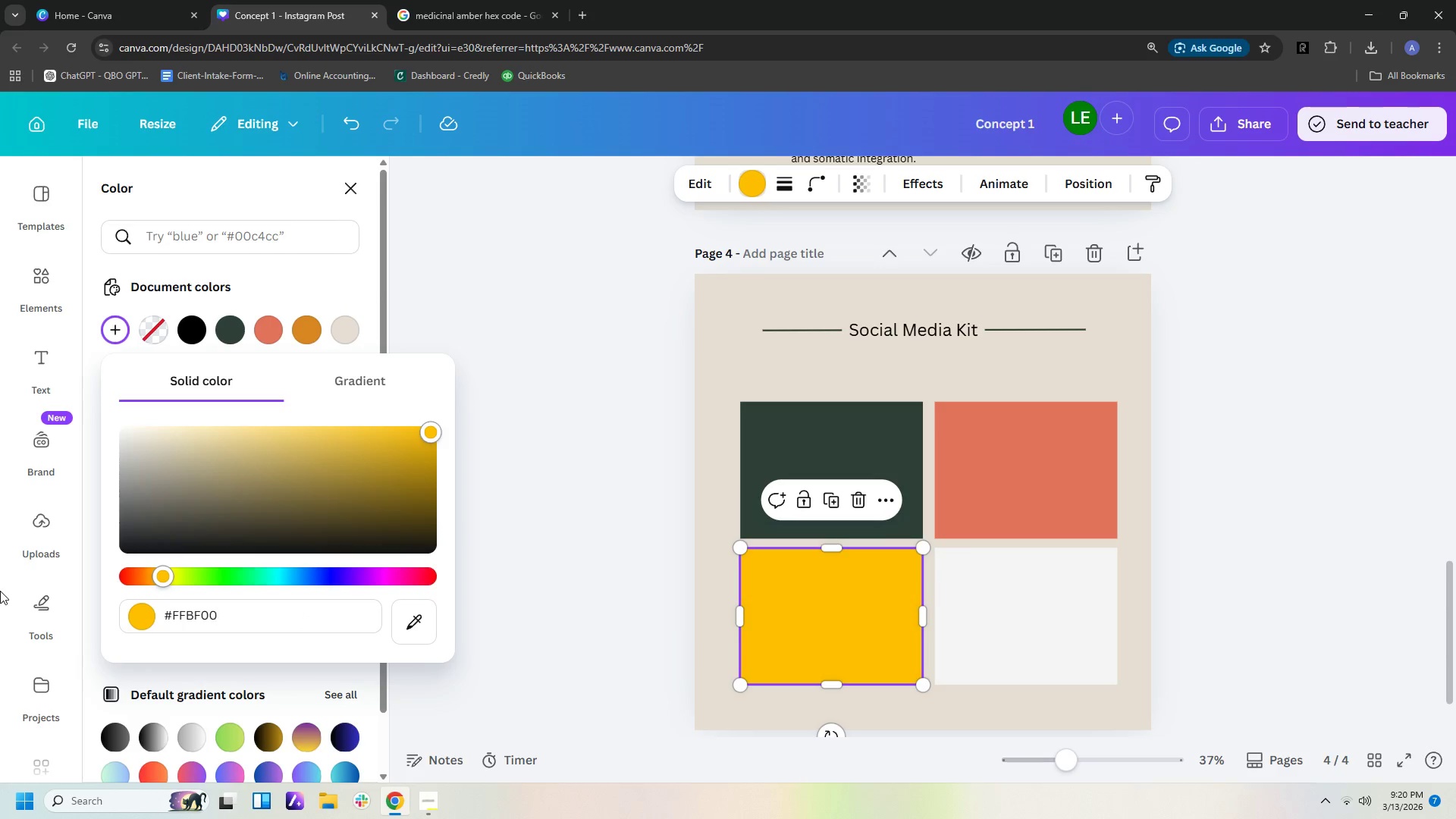 
key(Enter)
 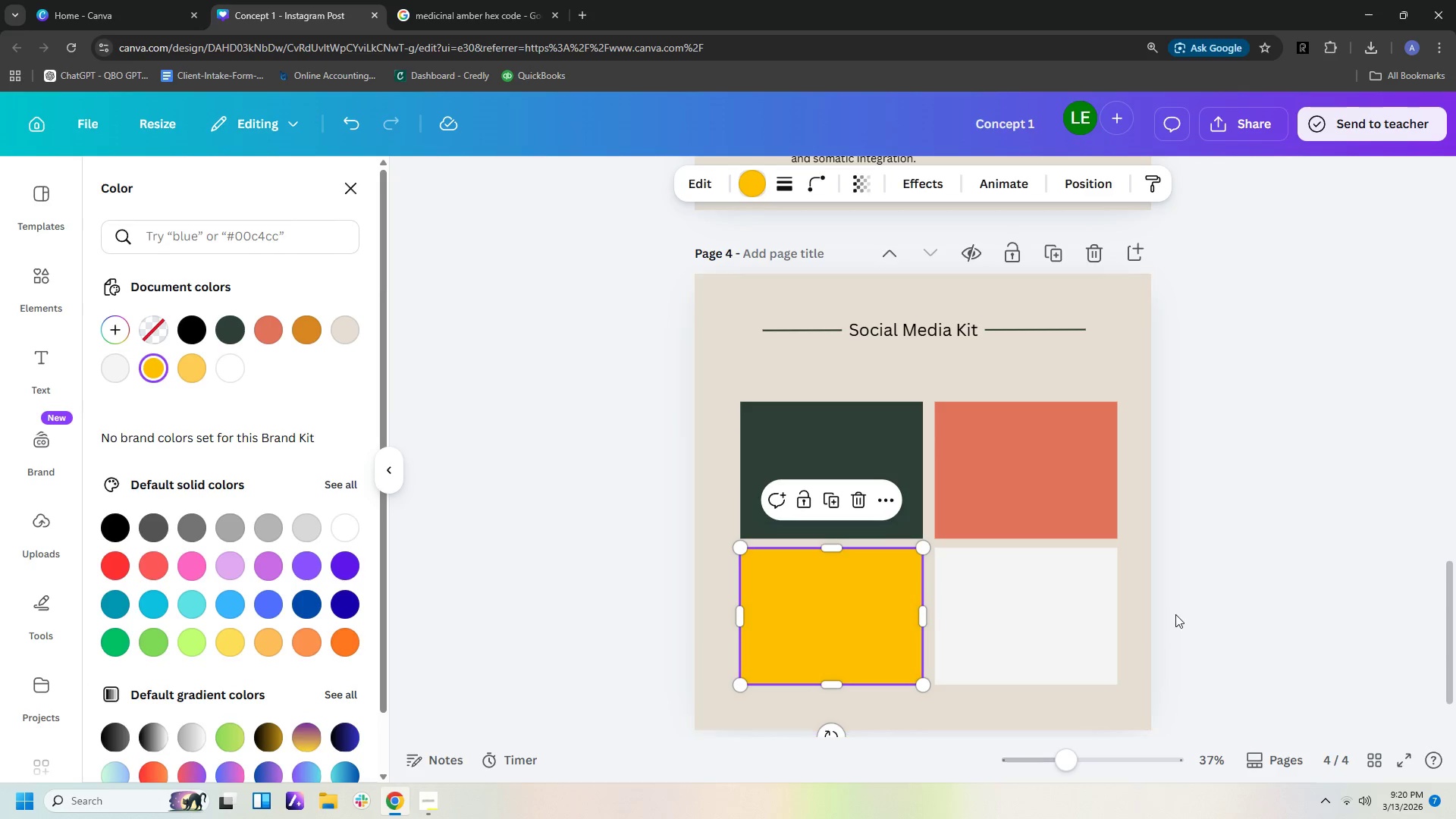 
double_click([1071, 610])
 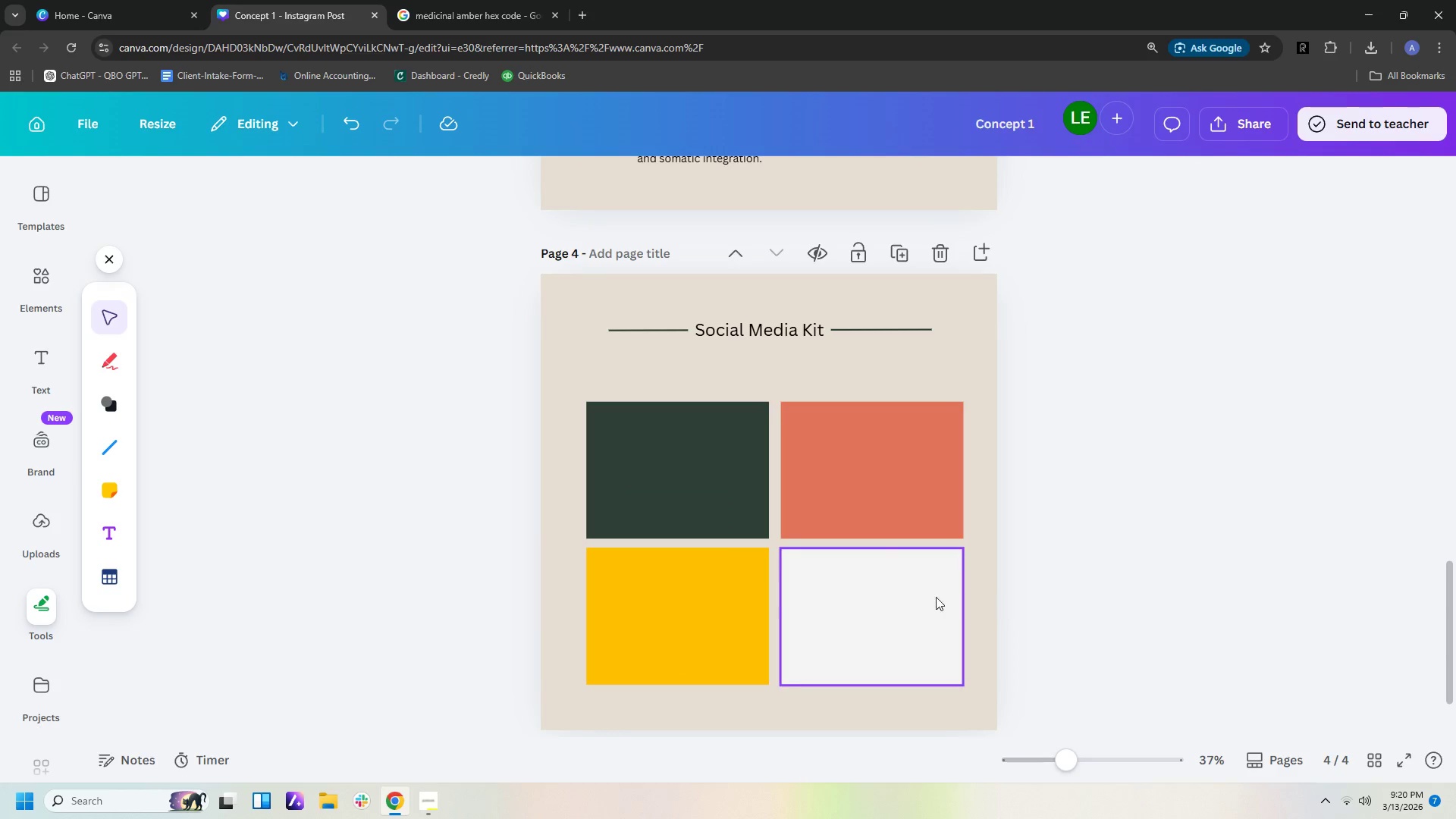 
triple_click([924, 601])
 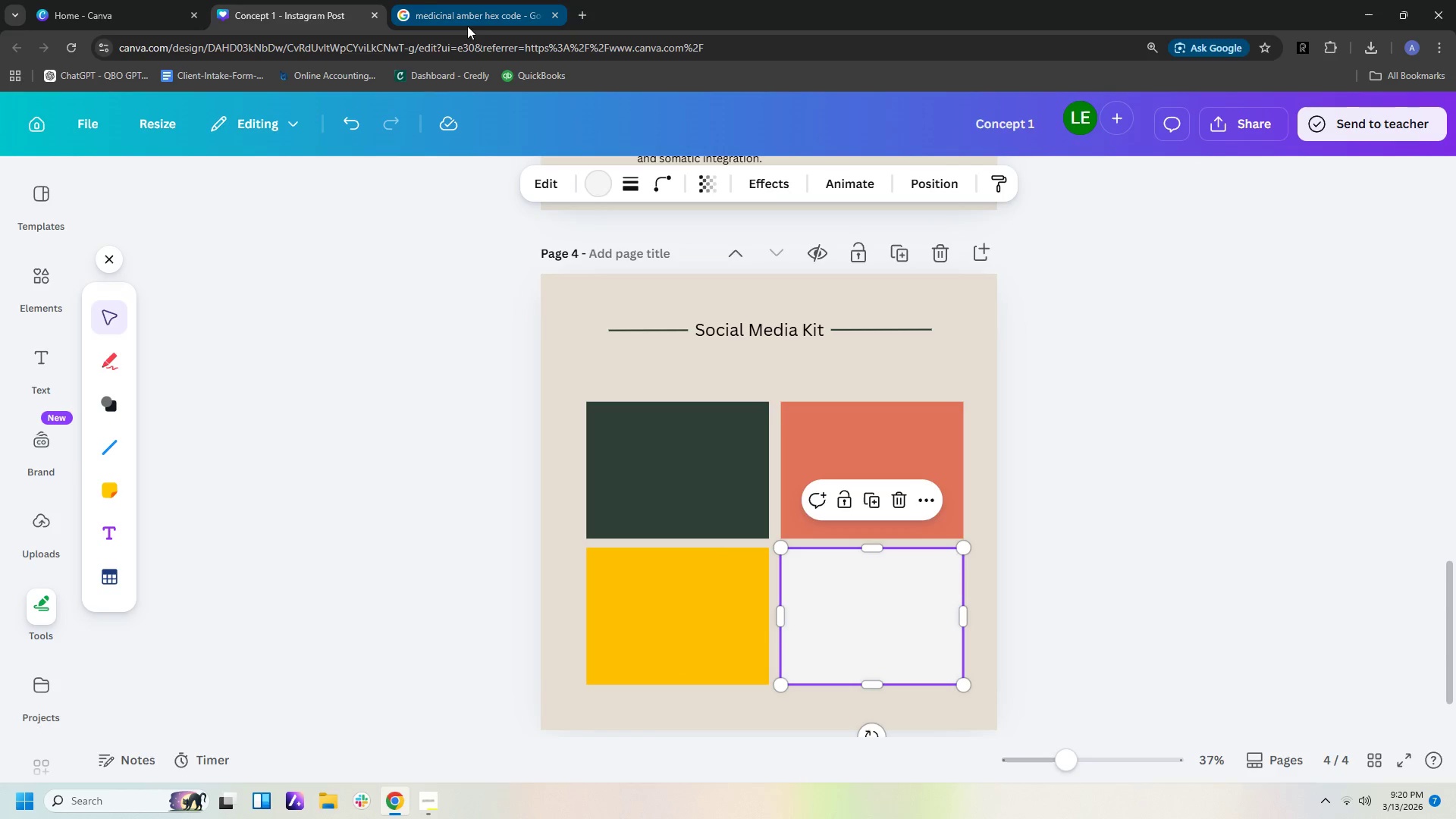 
left_click([464, 15])
 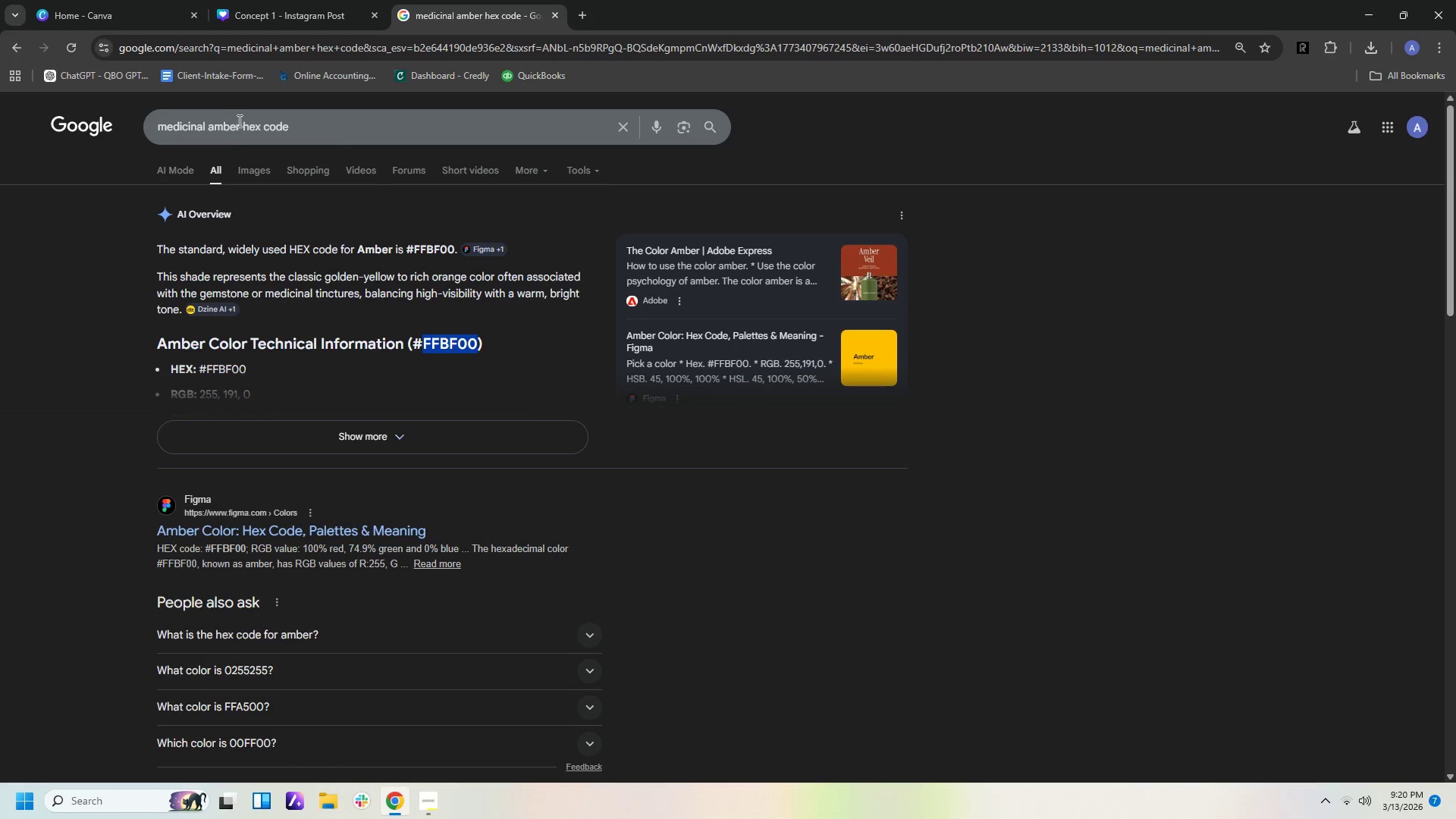 
left_click_drag(start_coordinate=[240, 121], to_coordinate=[108, 115])
 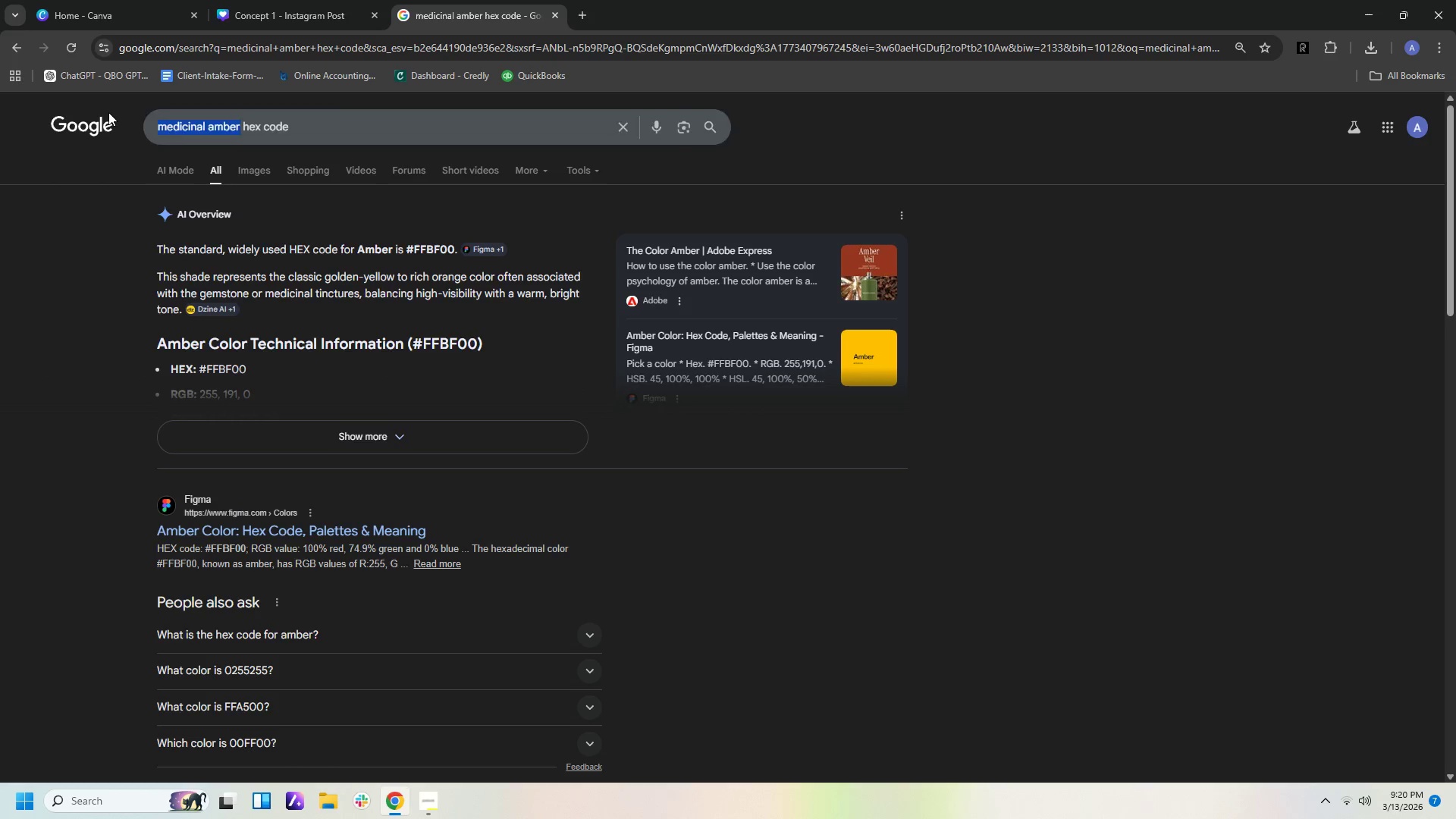 
type(bone white)
 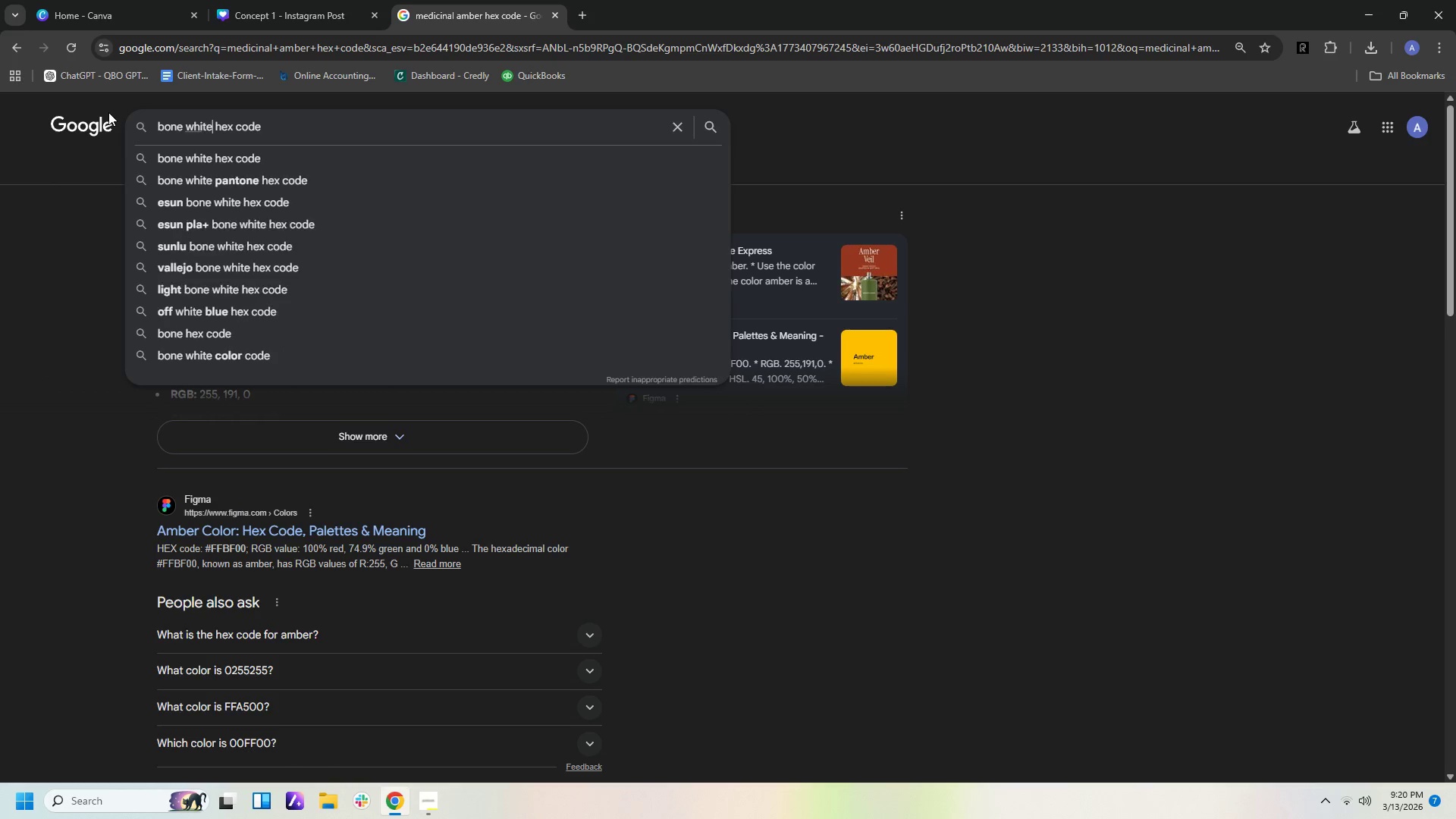 
key(Enter)
 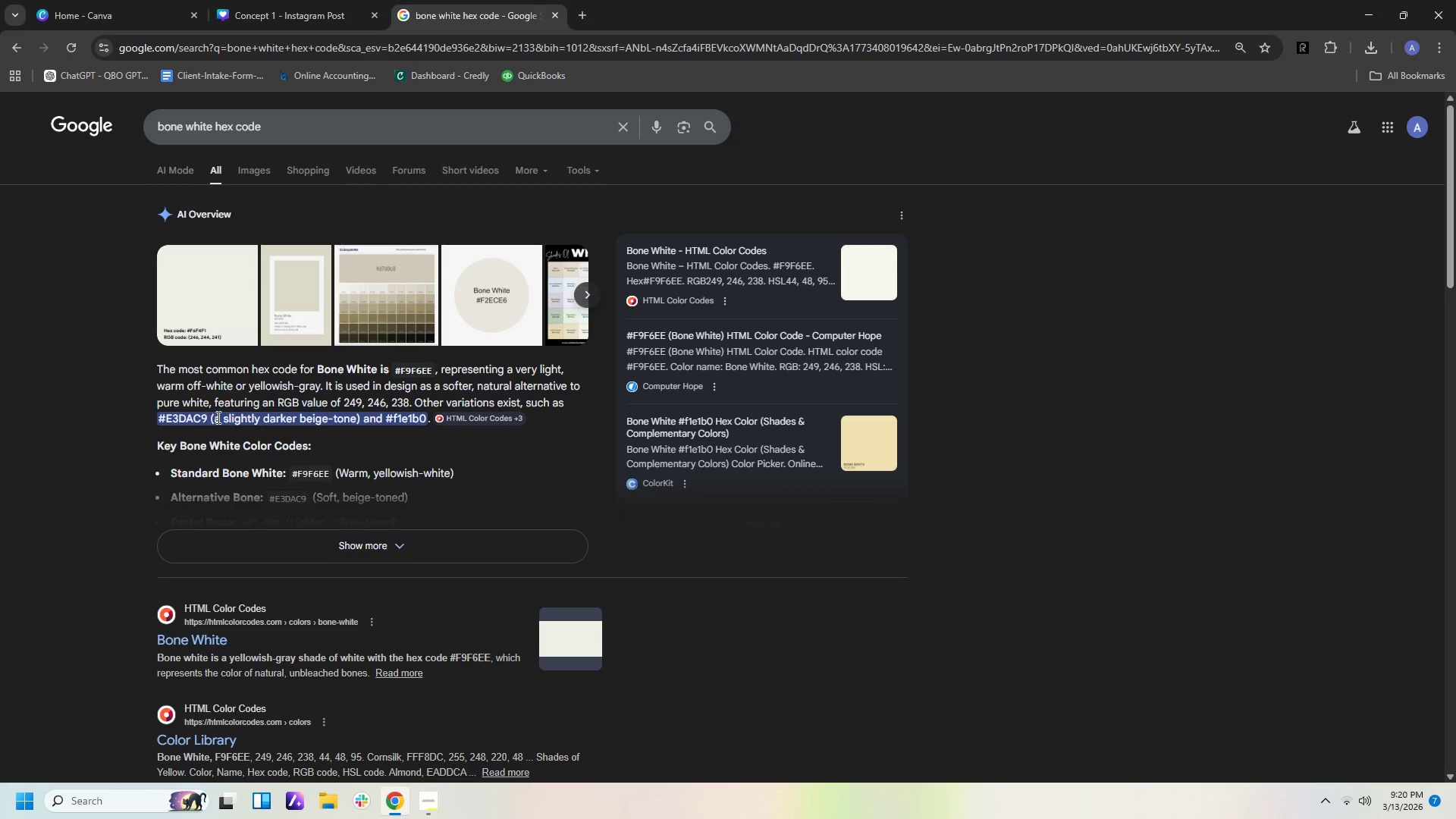 
wait(7.91)
 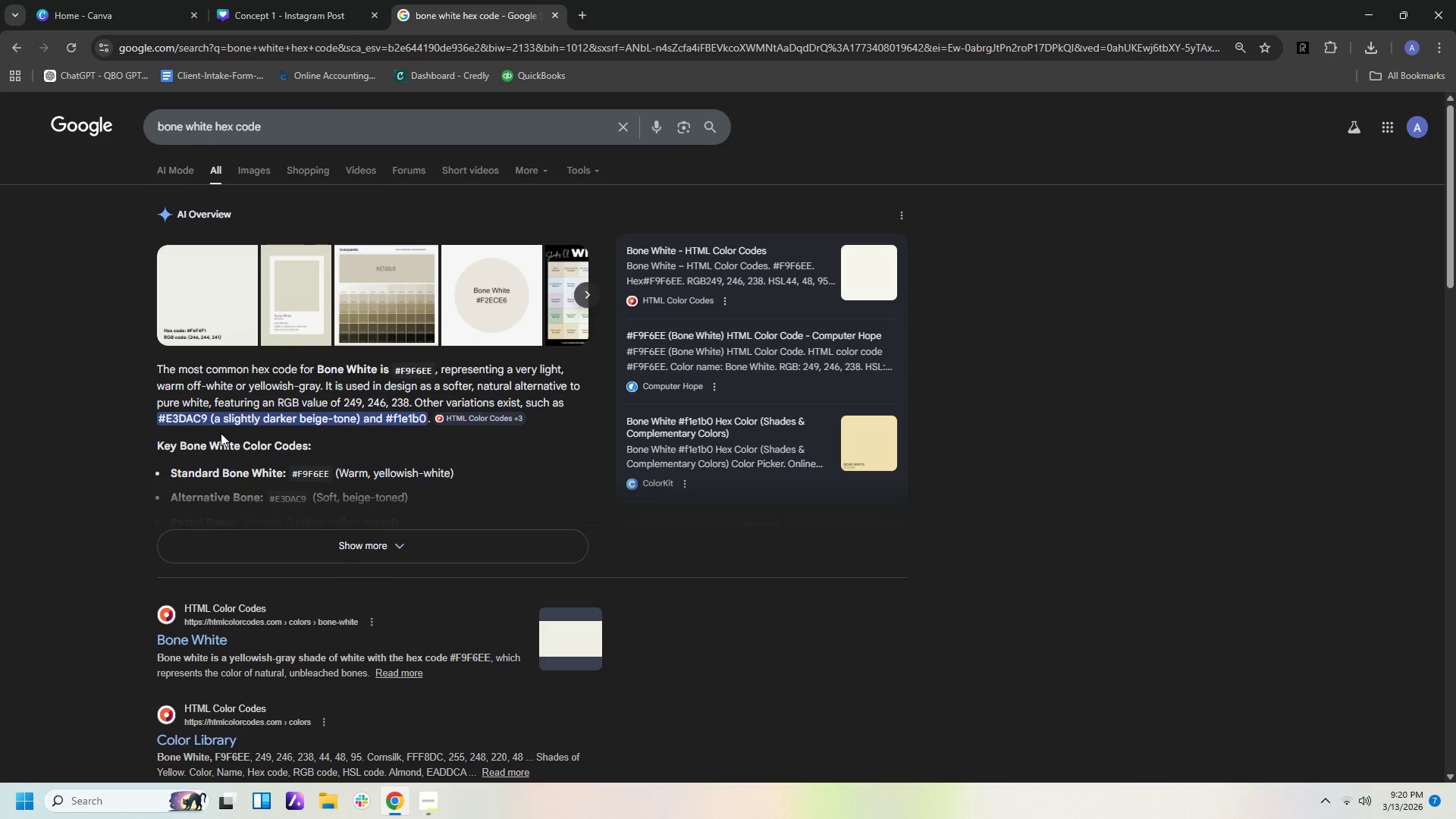 
left_click_drag(start_coordinate=[397, 369], to_coordinate=[432, 368])
 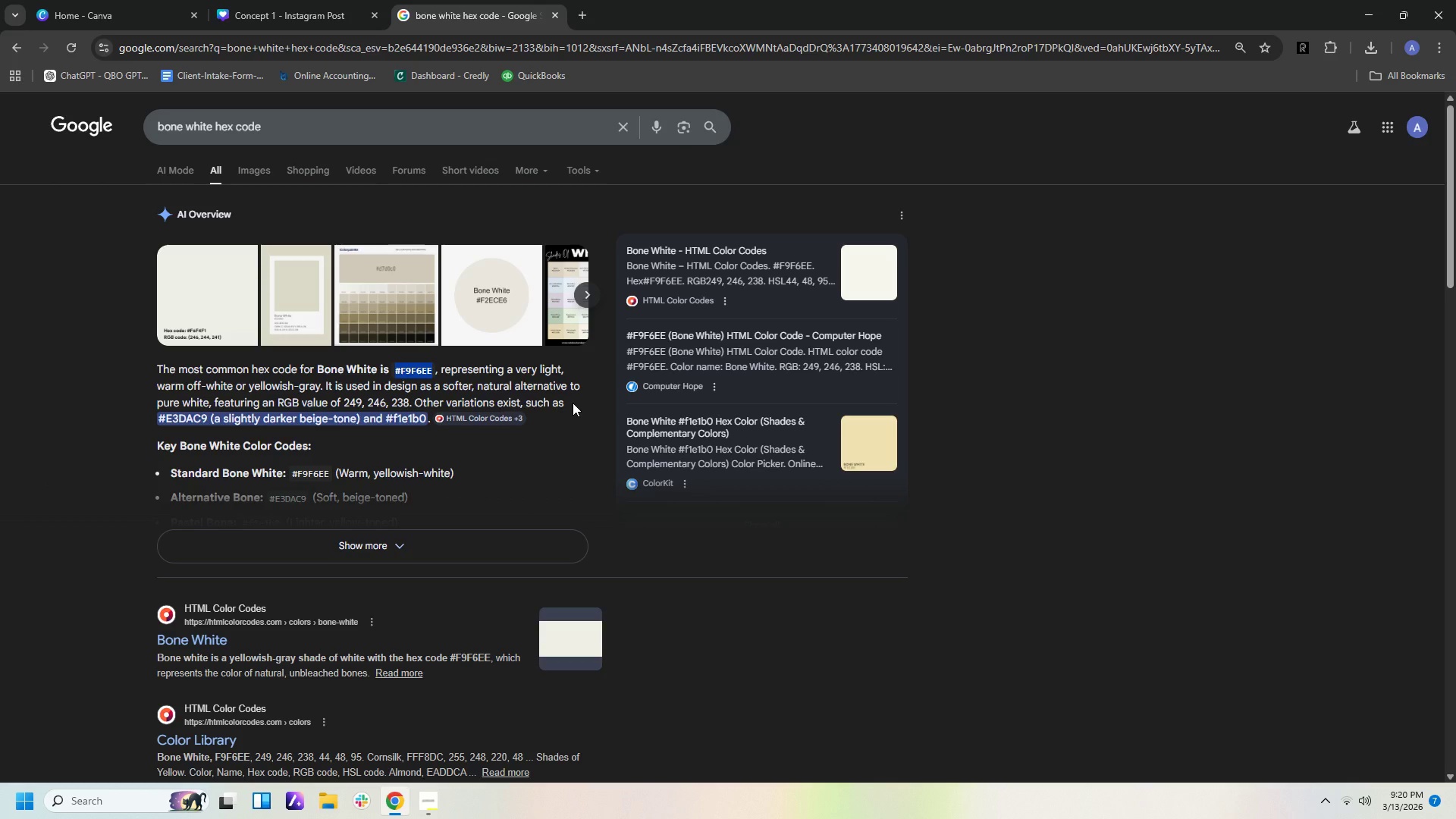 
key(Control+ControlLeft)
 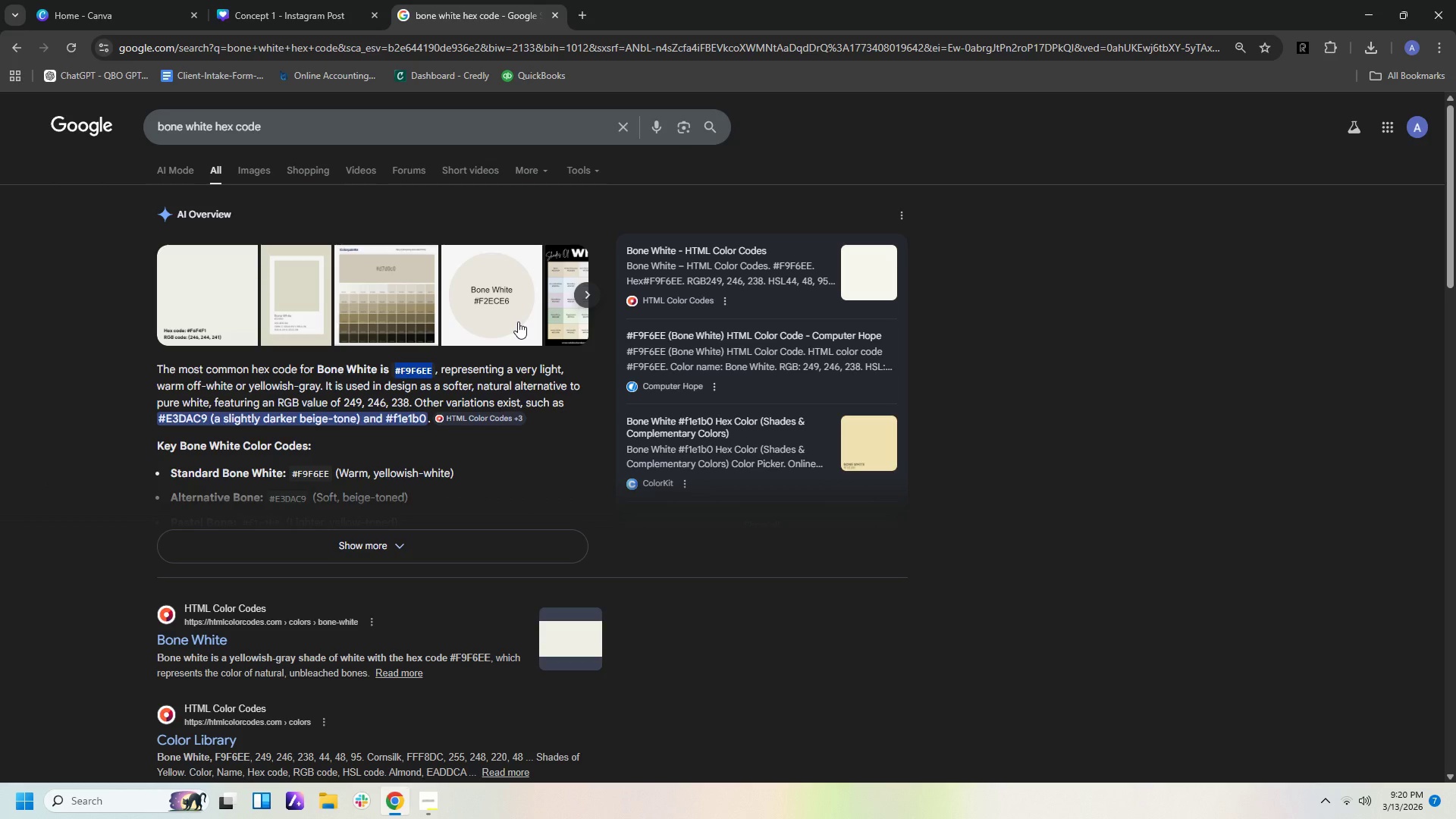 
wait(10.14)
 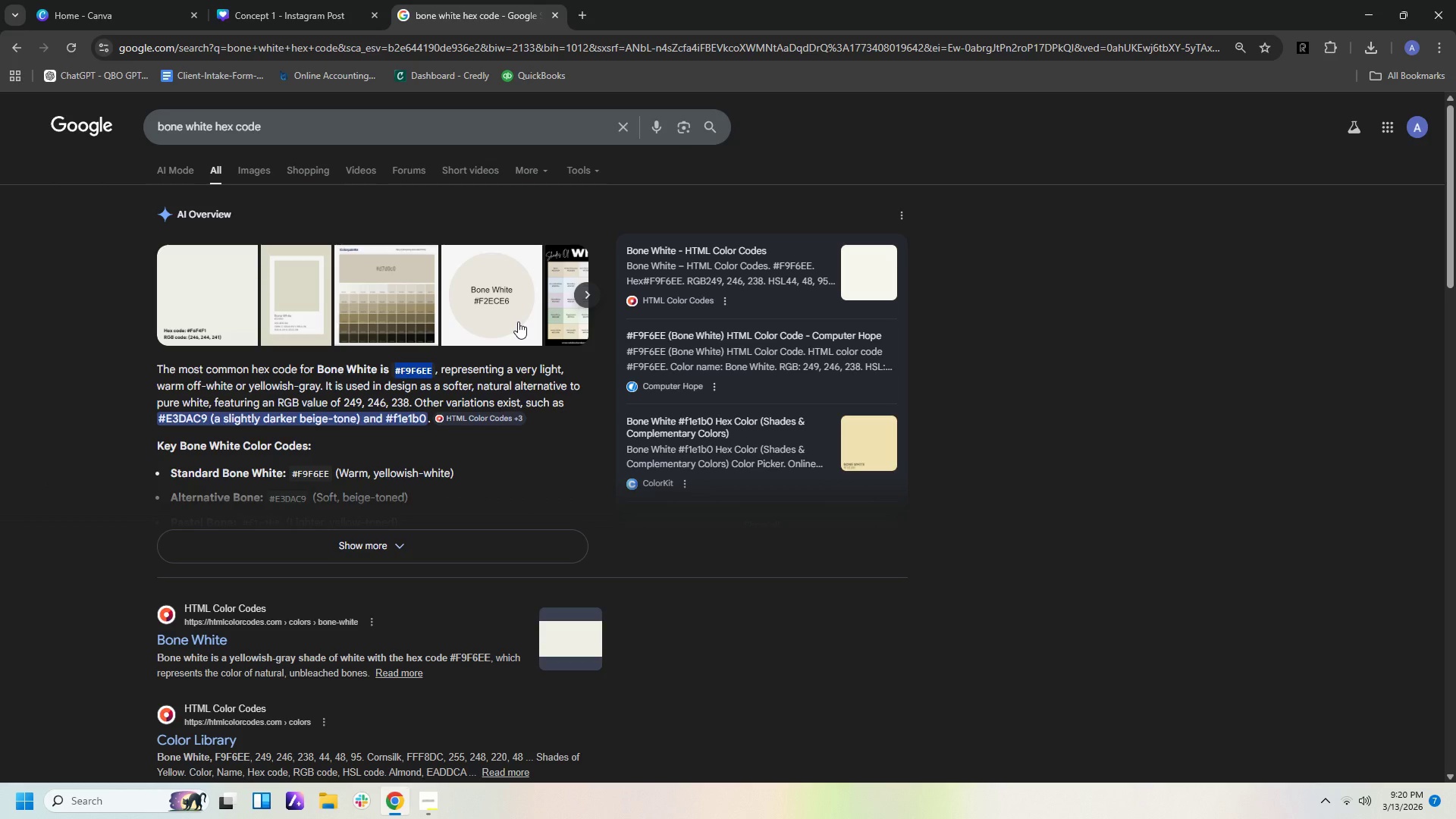 
key(Control+C)
 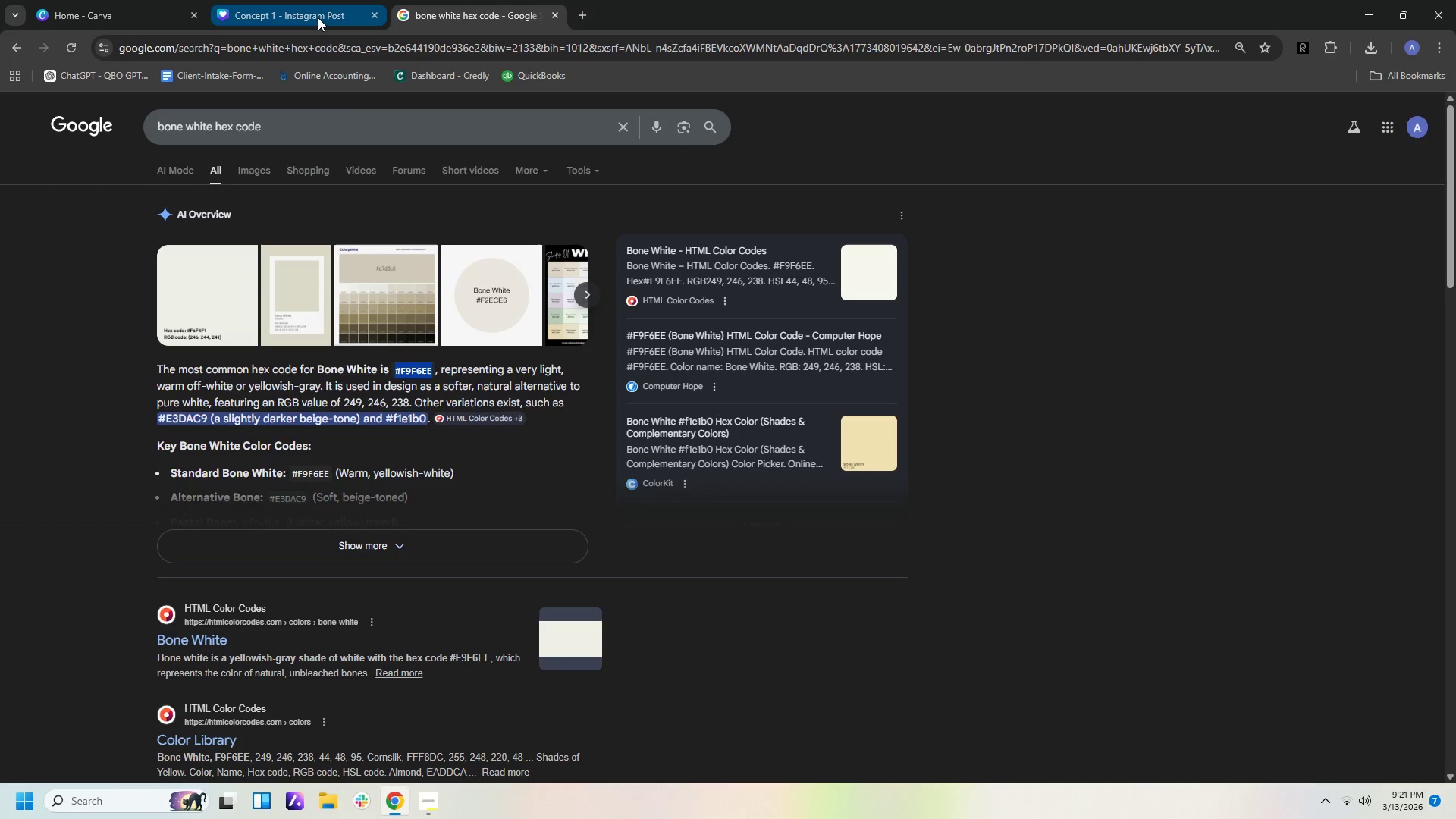 
left_click([318, 23])
 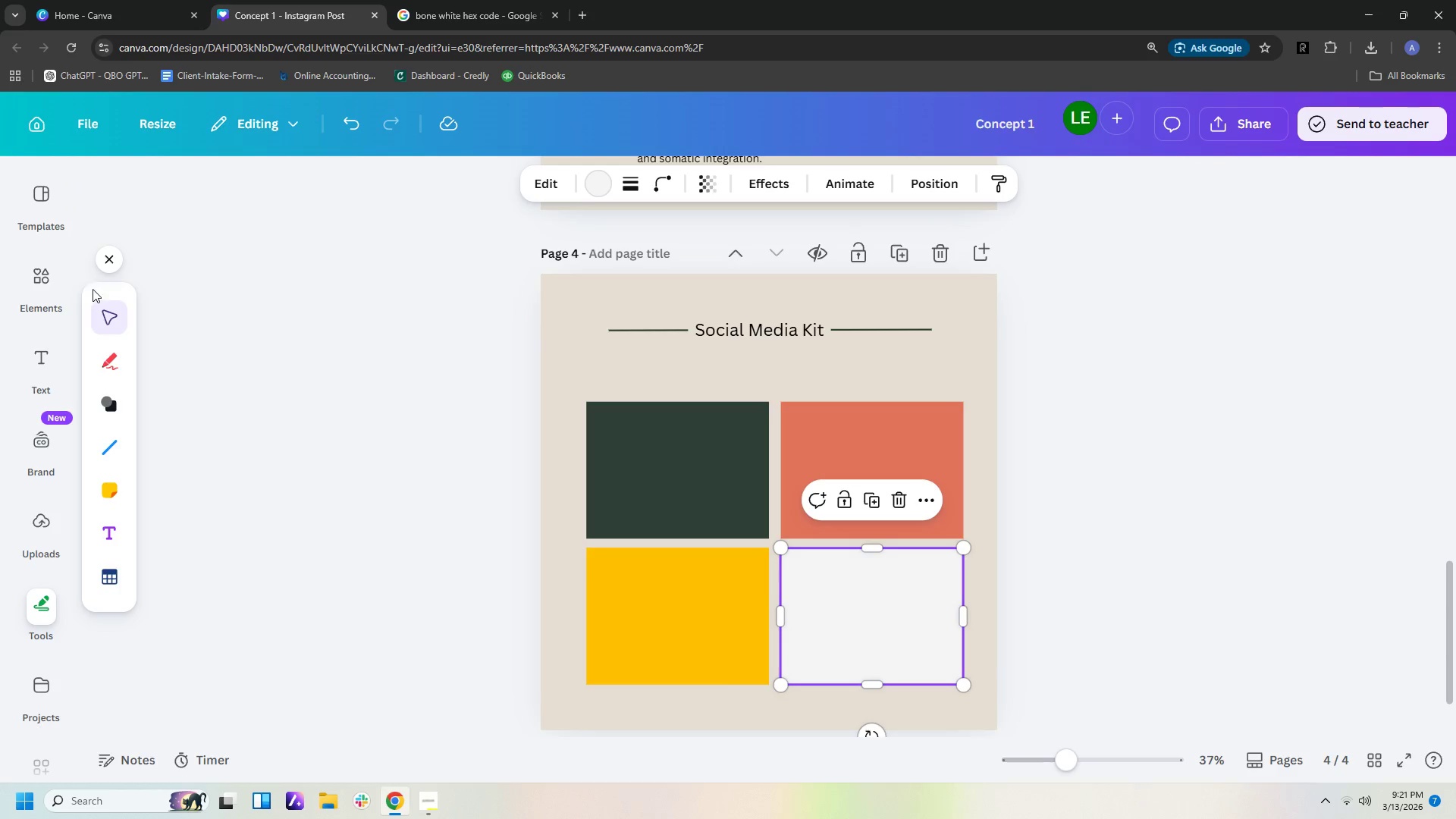 
left_click([600, 190])
 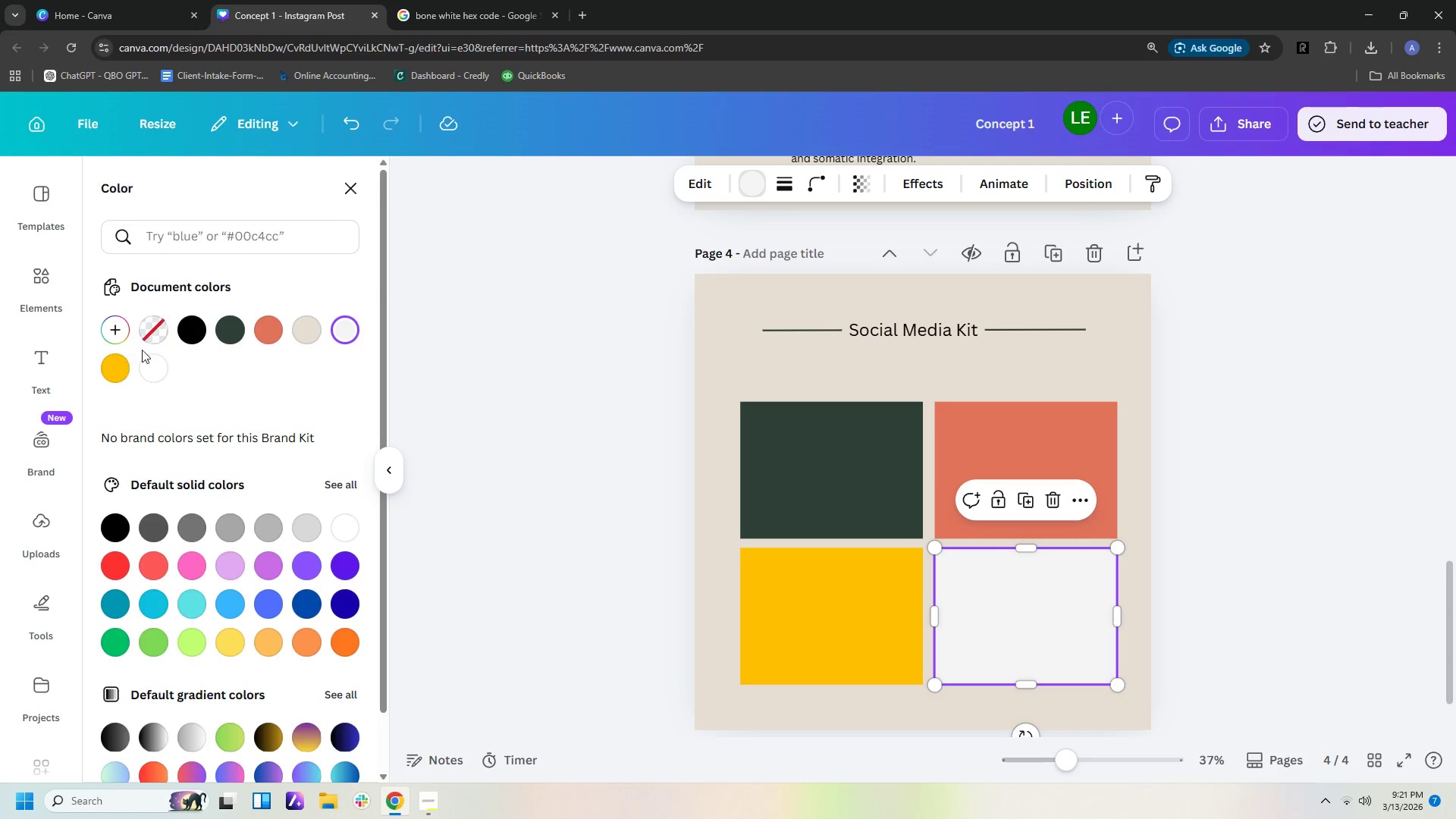 
left_click([122, 329])
 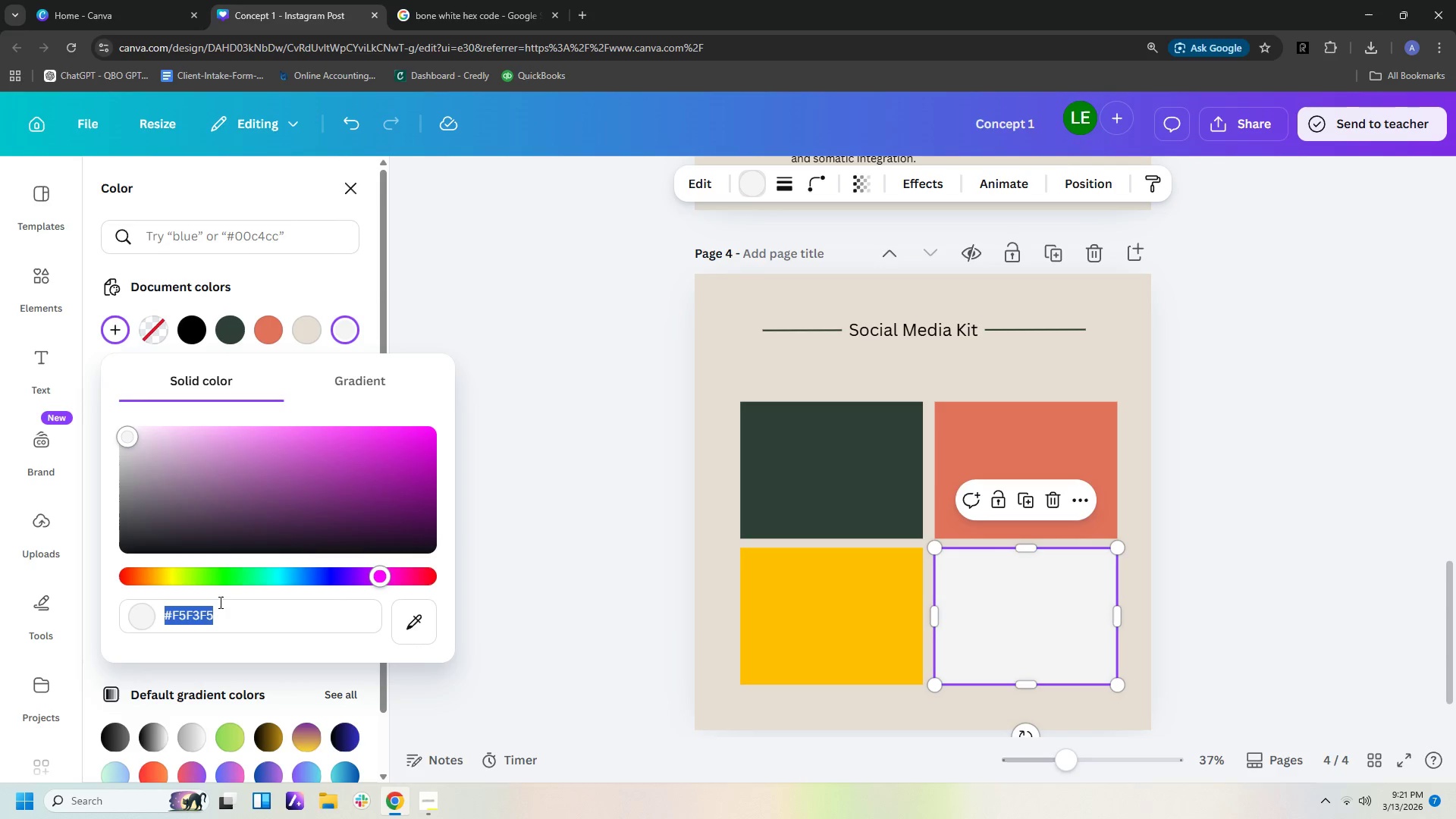 
left_click_drag(start_coordinate=[224, 612], to_coordinate=[138, 604])
 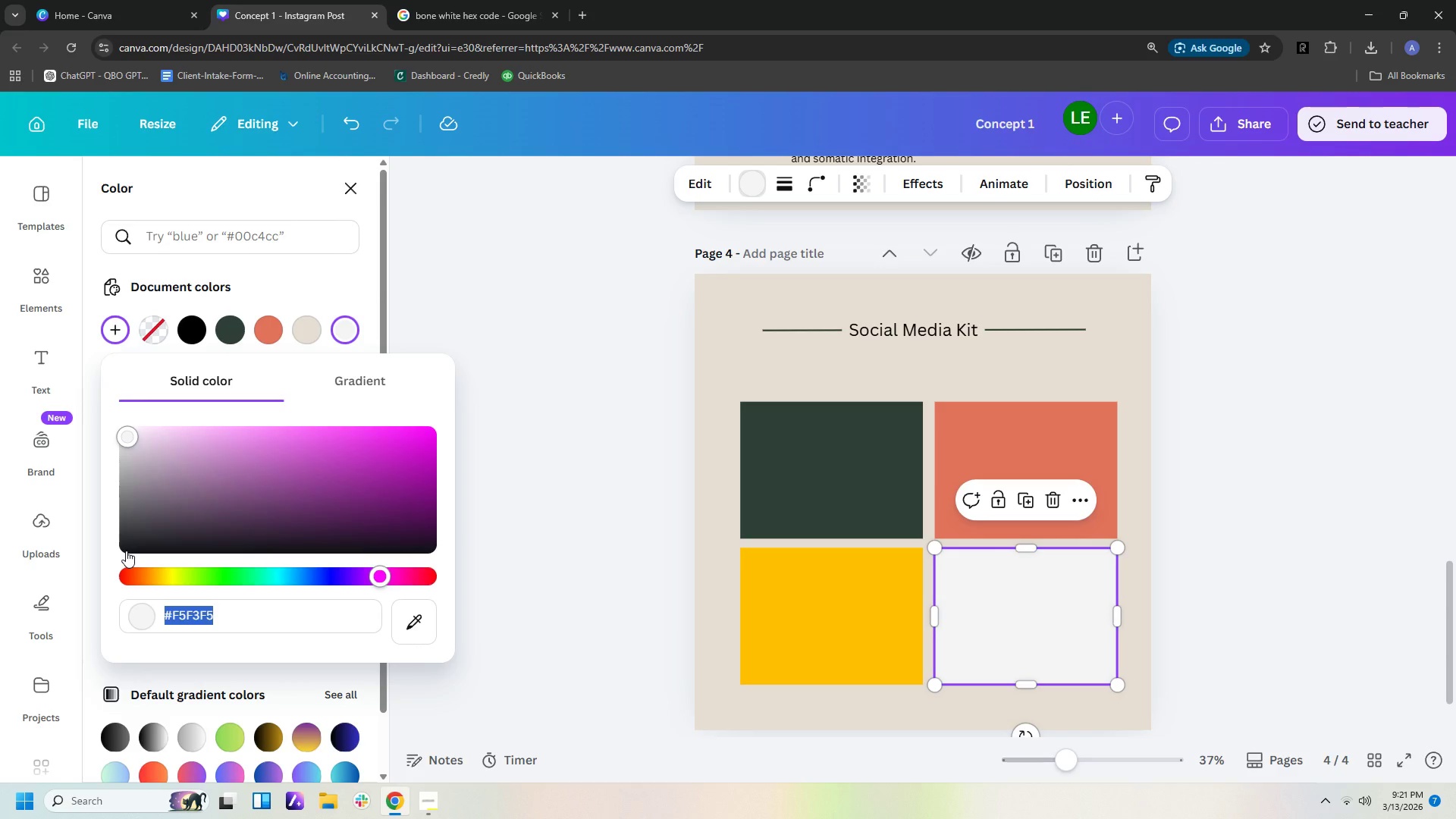 
key(Control+V)
 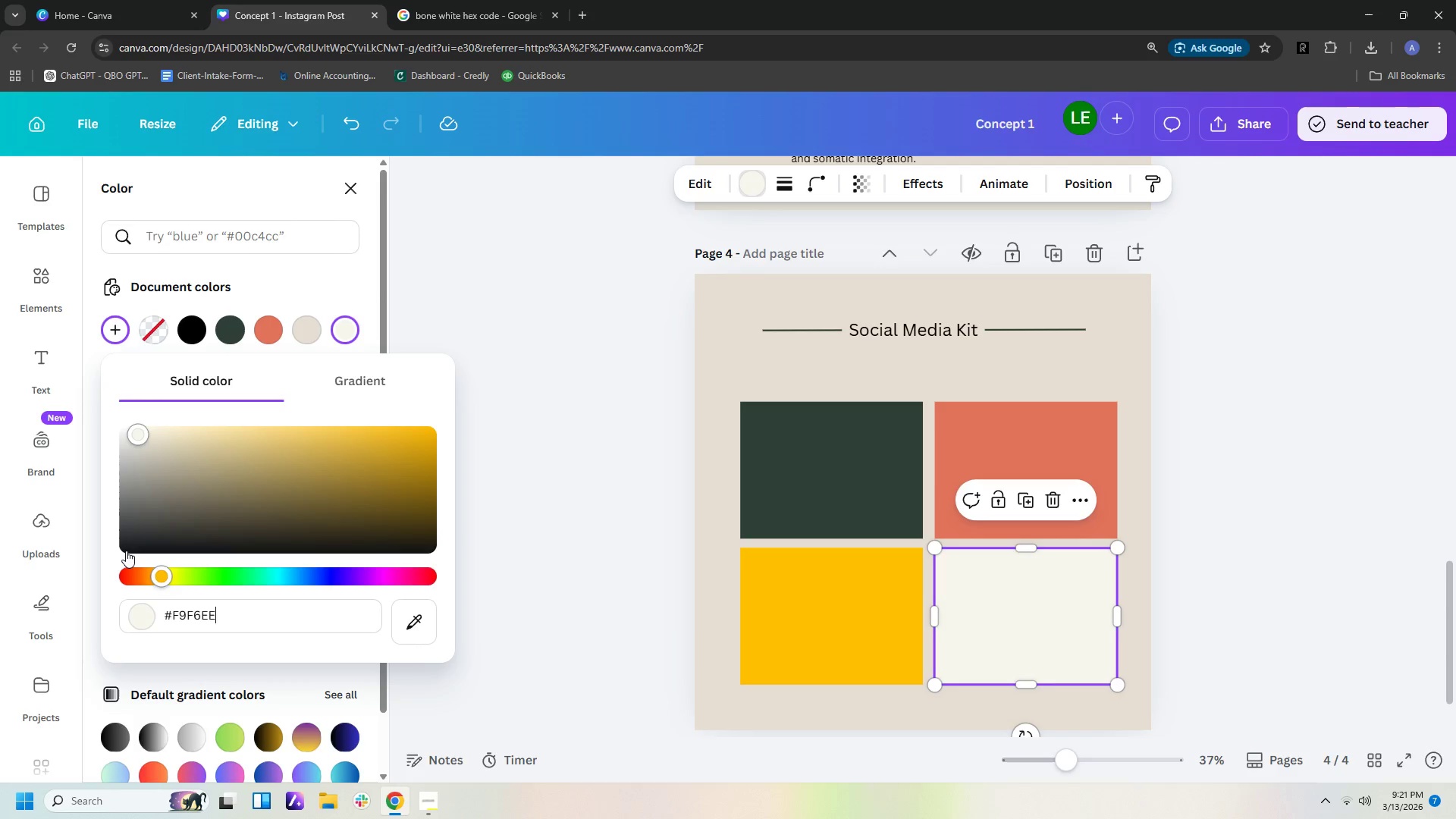 
key(Enter)
 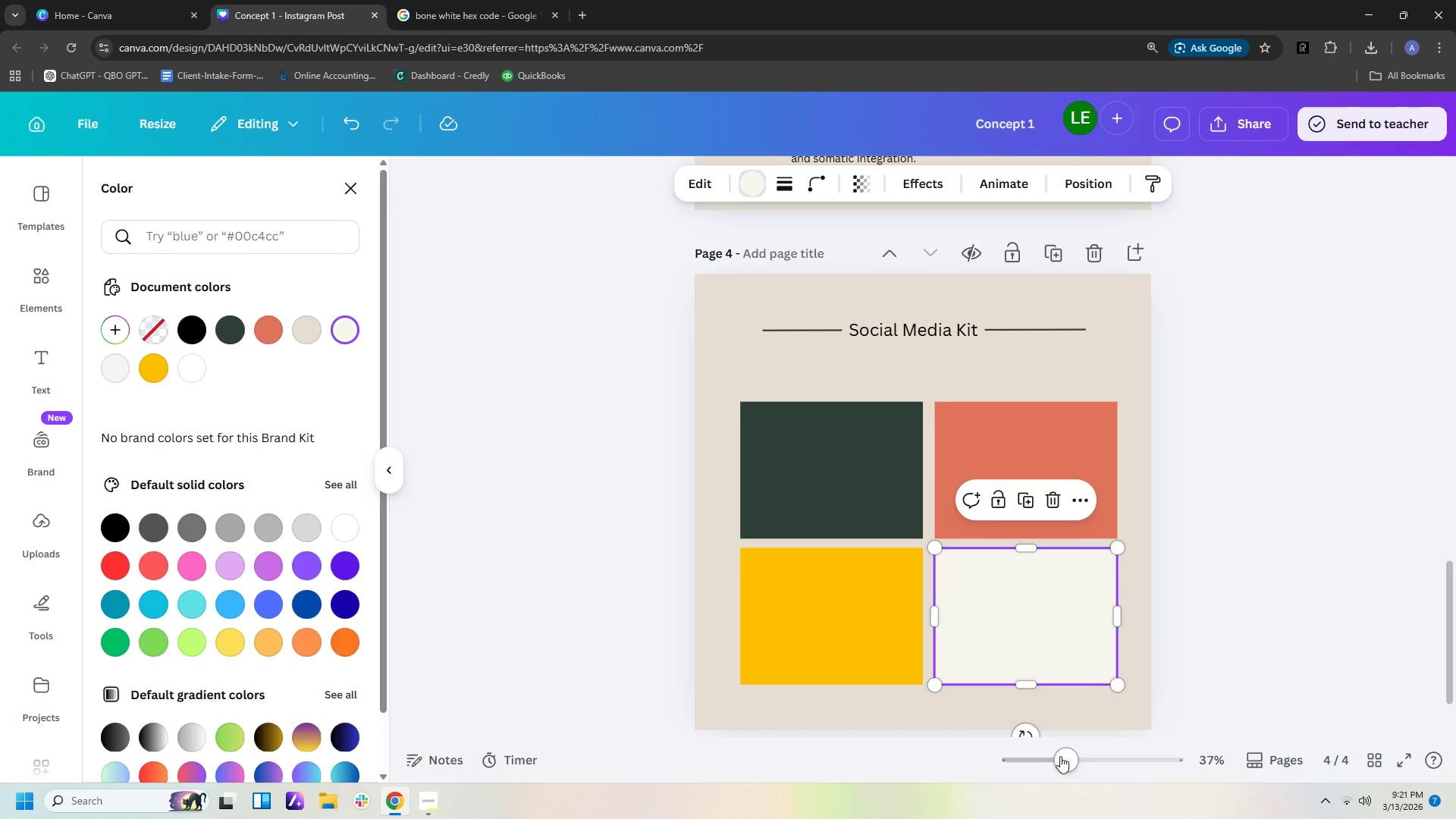 
left_click([1213, 573])
 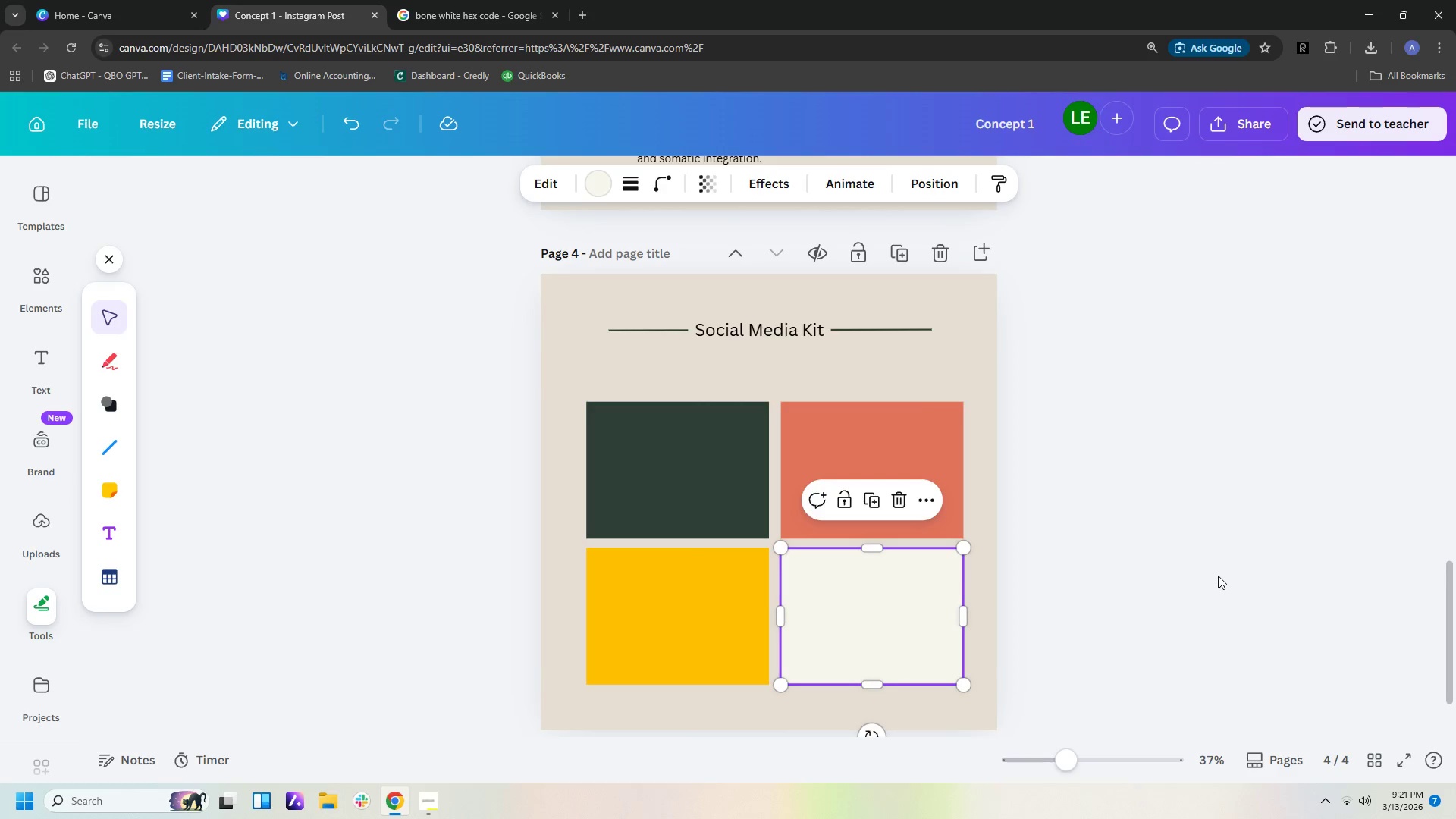 
left_click_drag(start_coordinate=[1219, 573], to_coordinate=[1222, 570])
 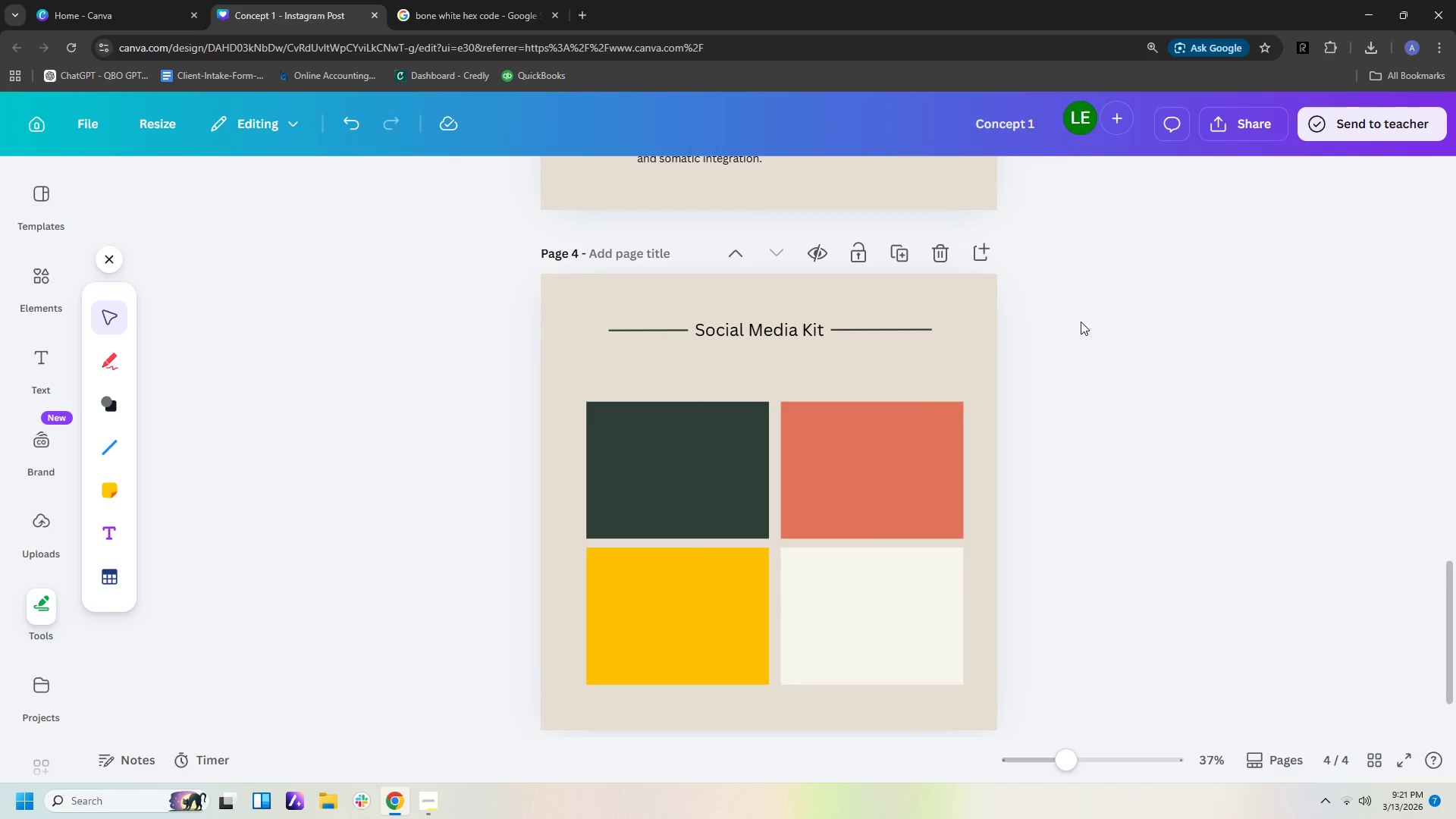 
scroll: coordinate [1168, 372], scroll_direction: up, amount: 32.0
 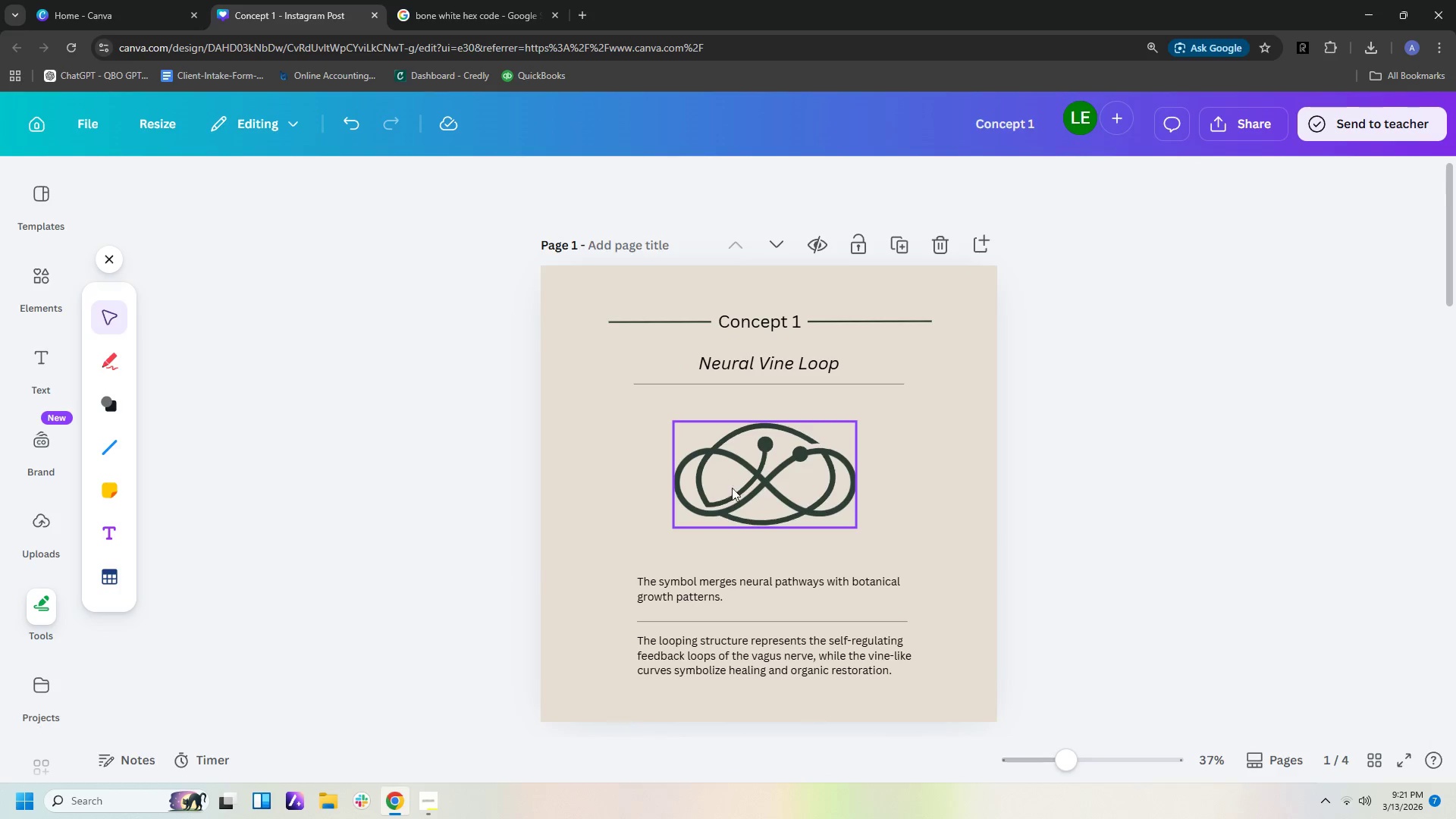 
left_click([744, 488])
 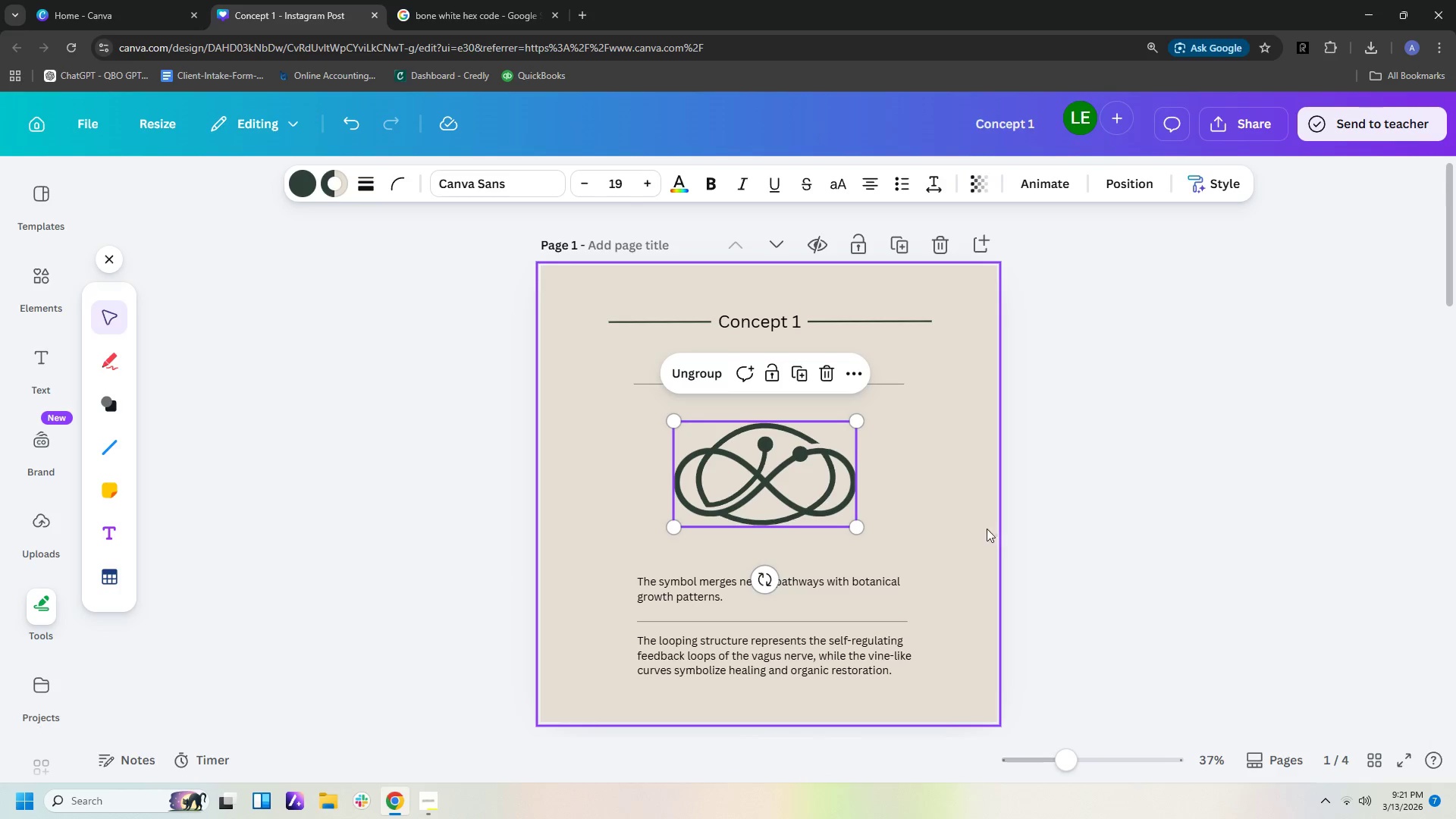 
key(Control+C)
 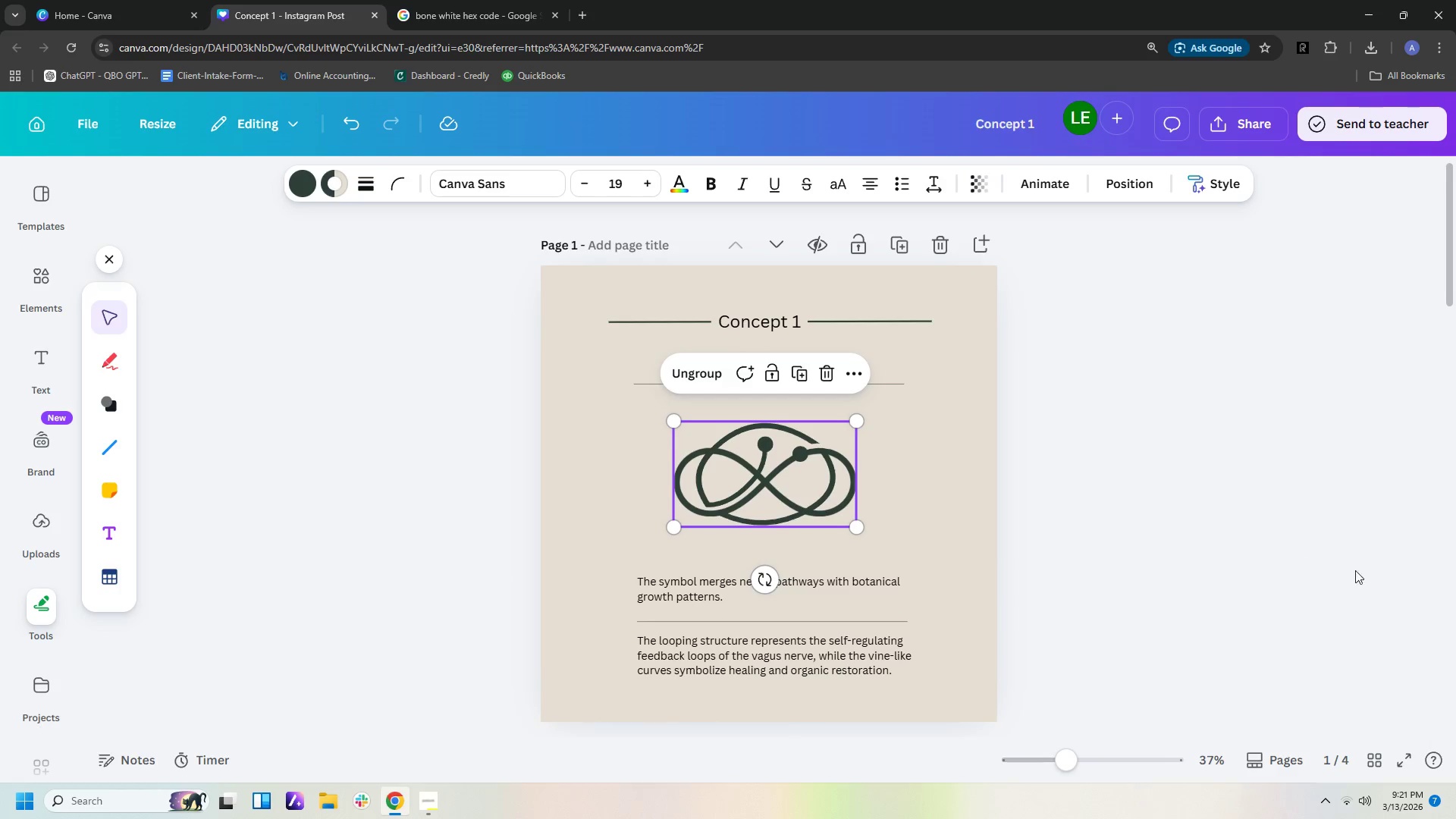 
scroll: coordinate [1126, 560], scroll_direction: down, amount: 27.0
 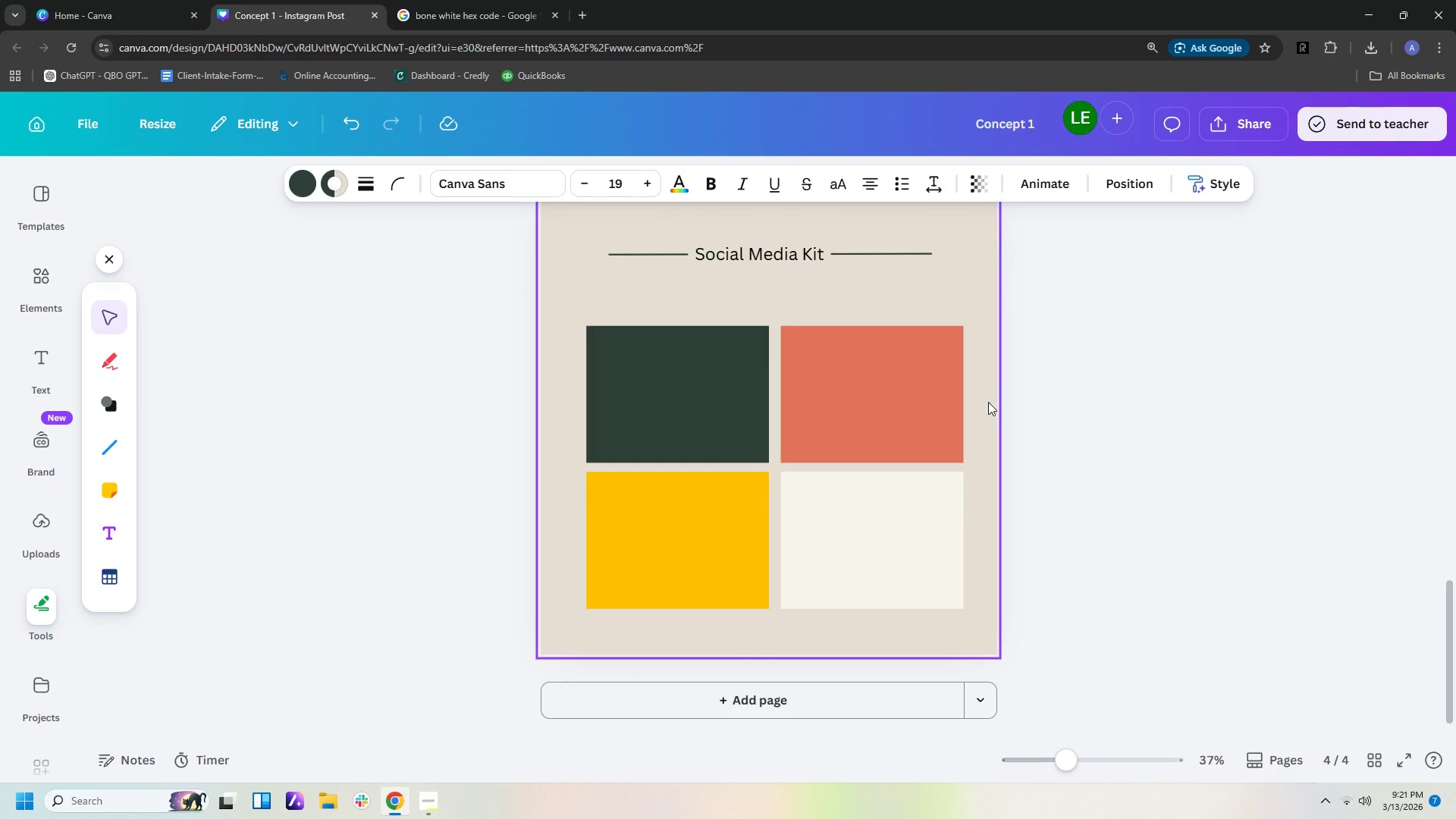 
left_click([983, 404])
 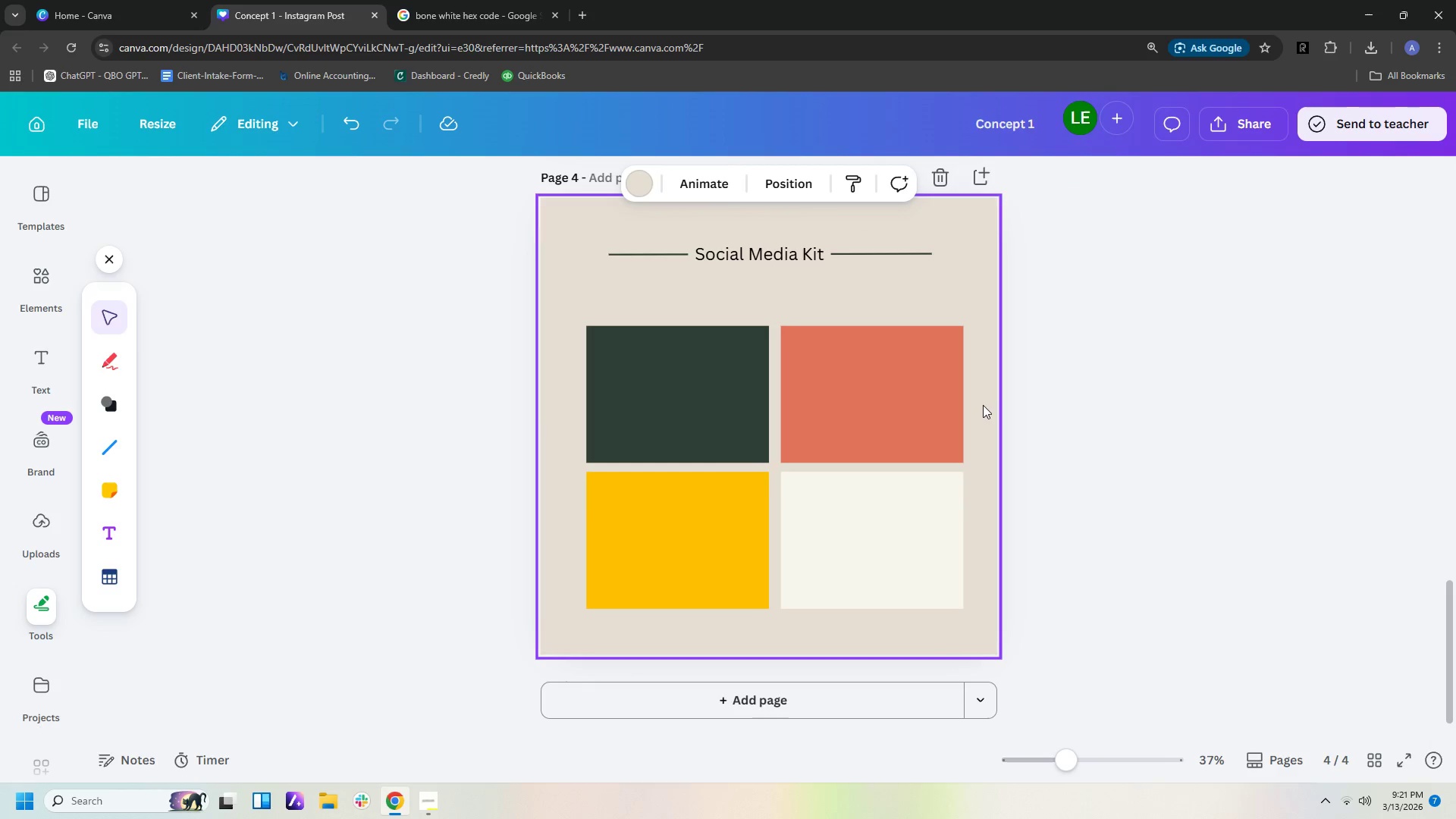 
key(Control+V)
 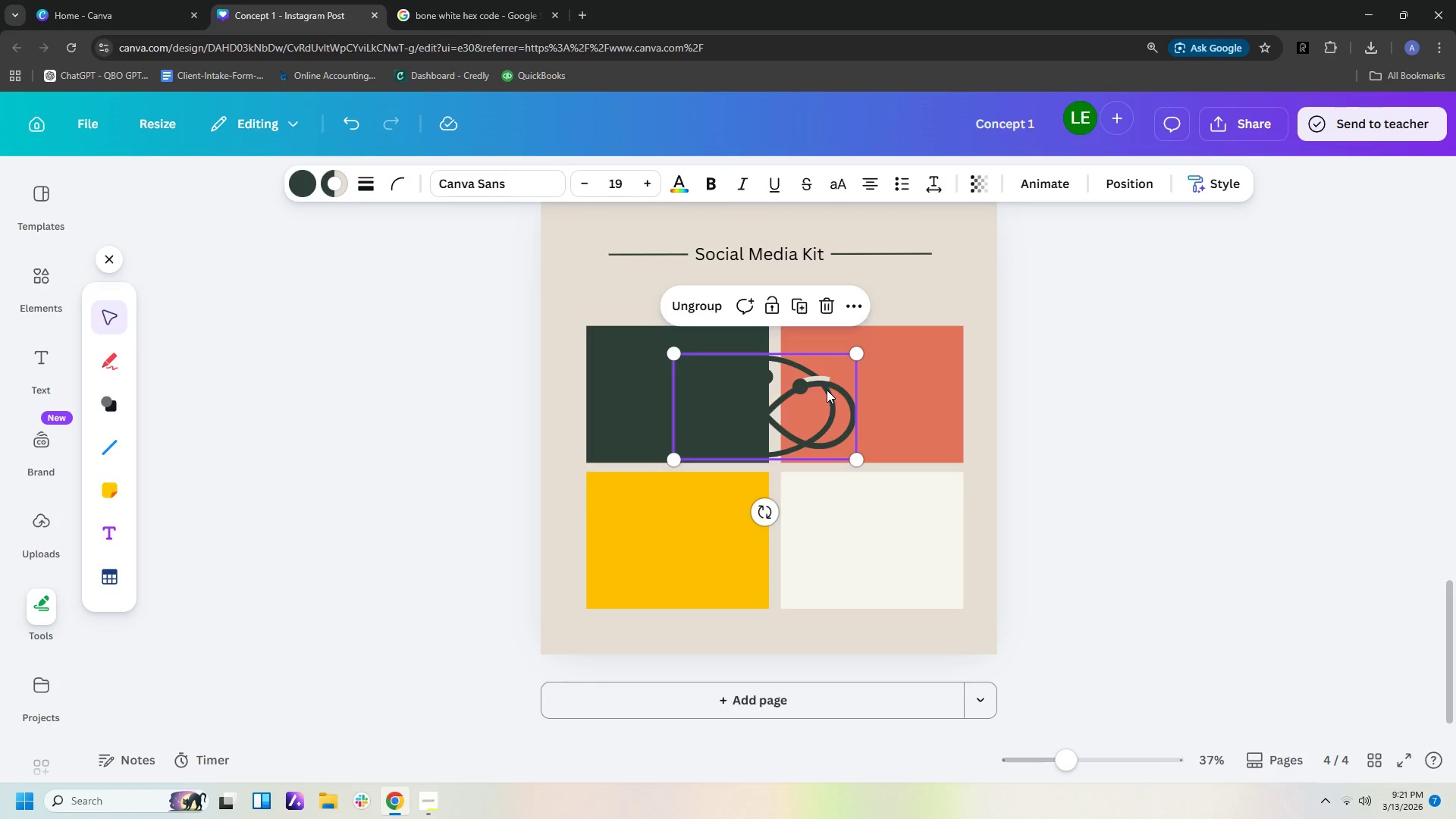 
left_click_drag(start_coordinate=[813, 407], to_coordinate=[734, 337])
 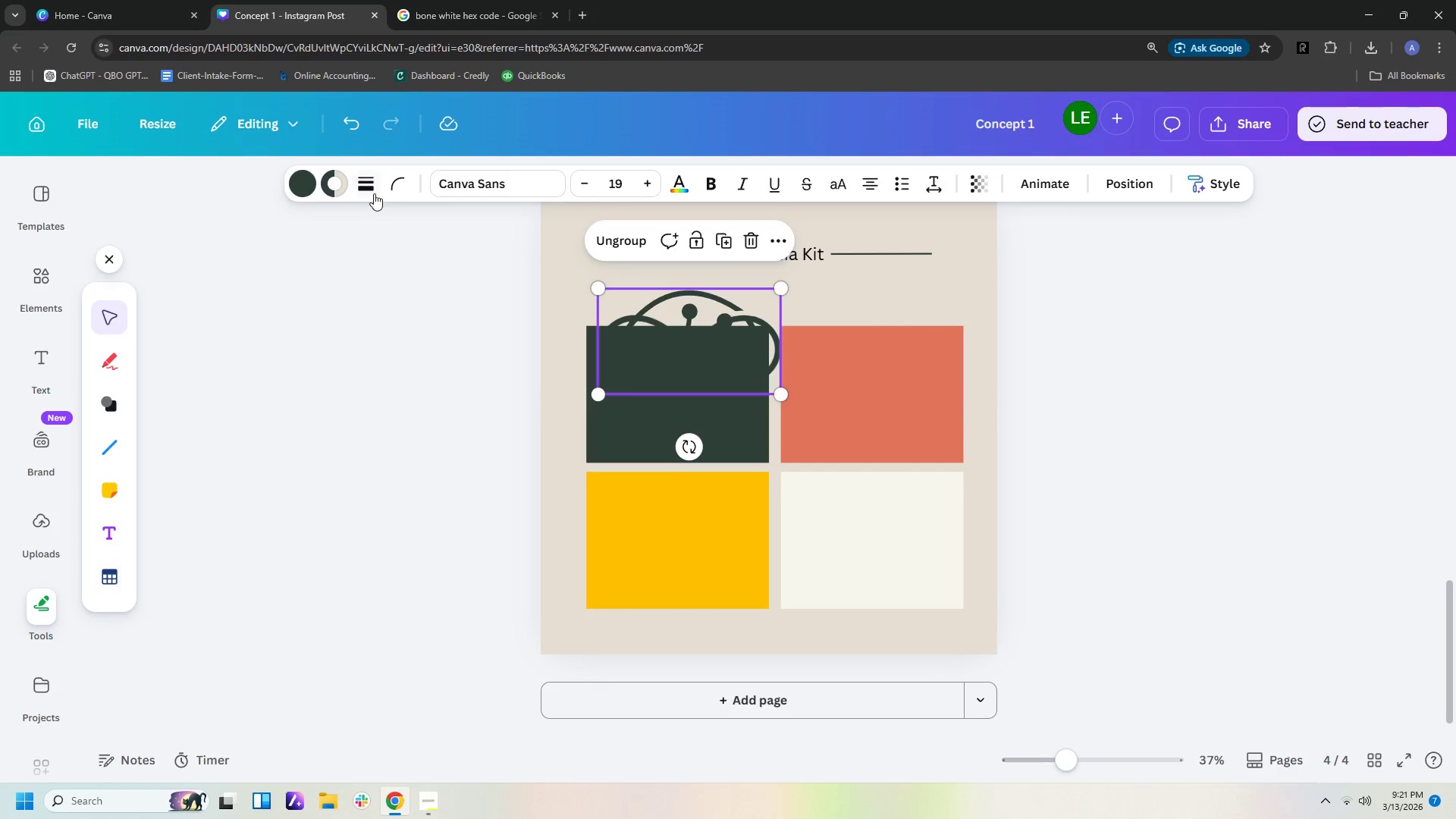 
left_click([300, 188])
 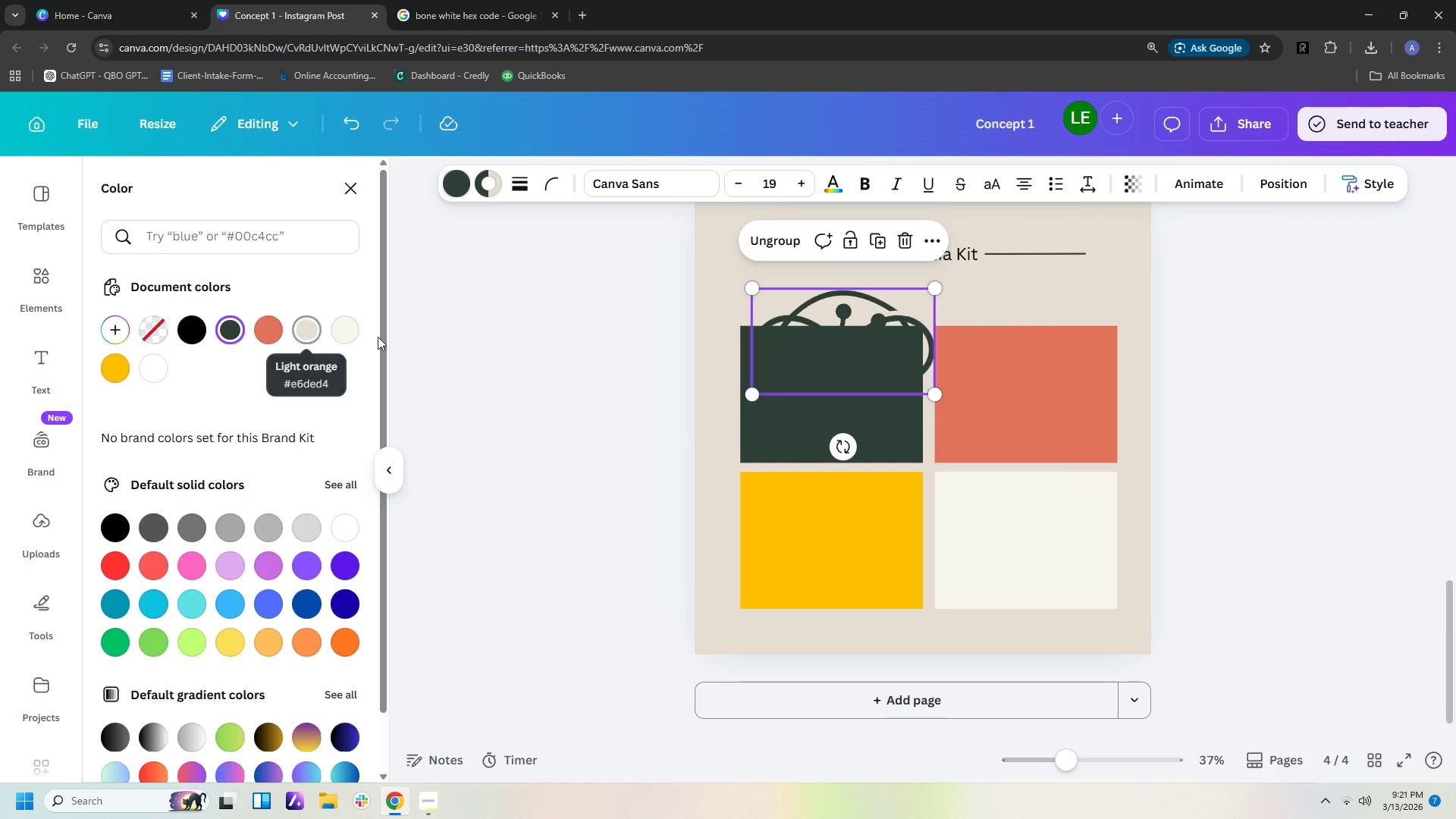 
left_click([158, 366])
 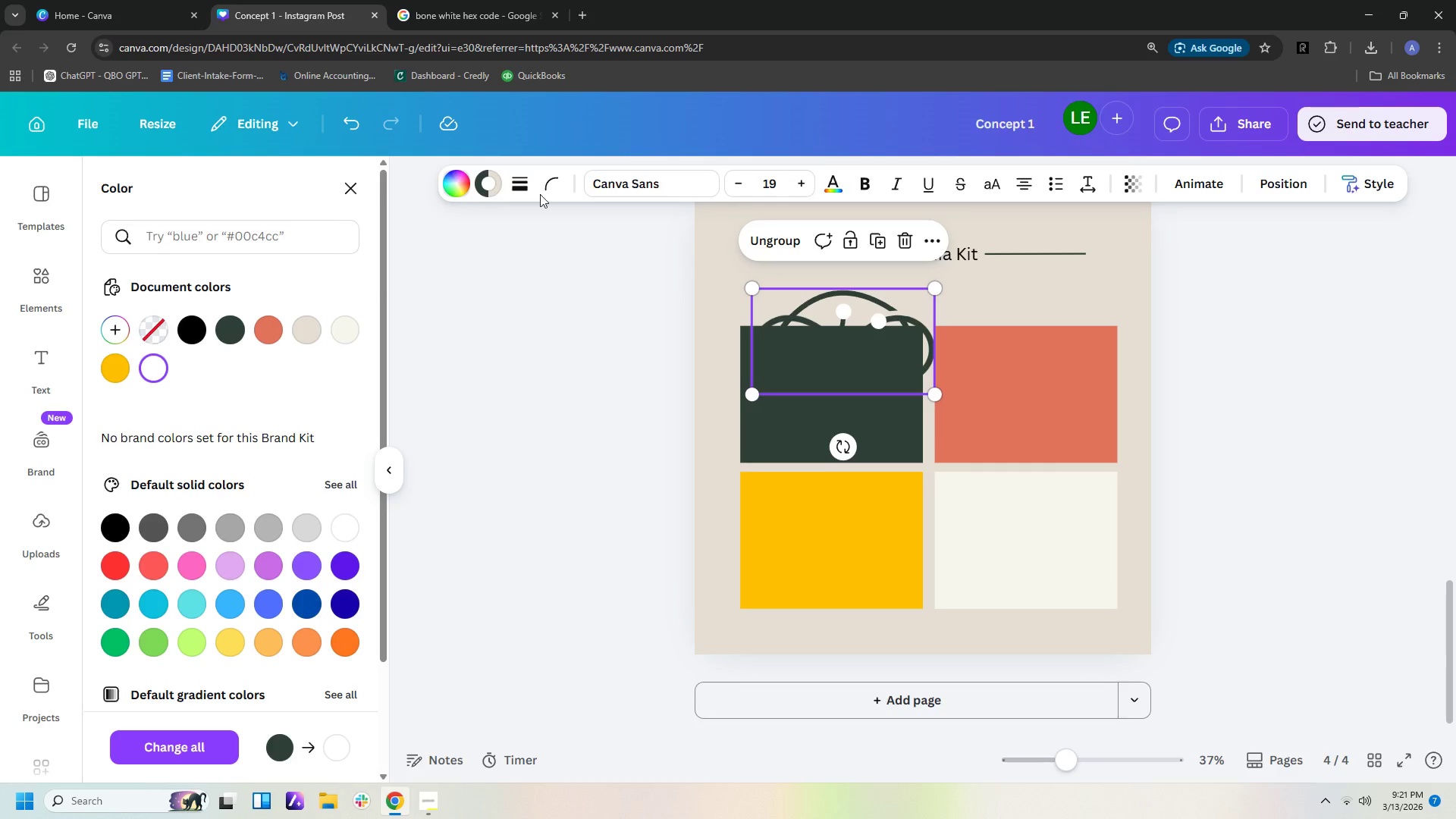 
left_click([491, 186])
 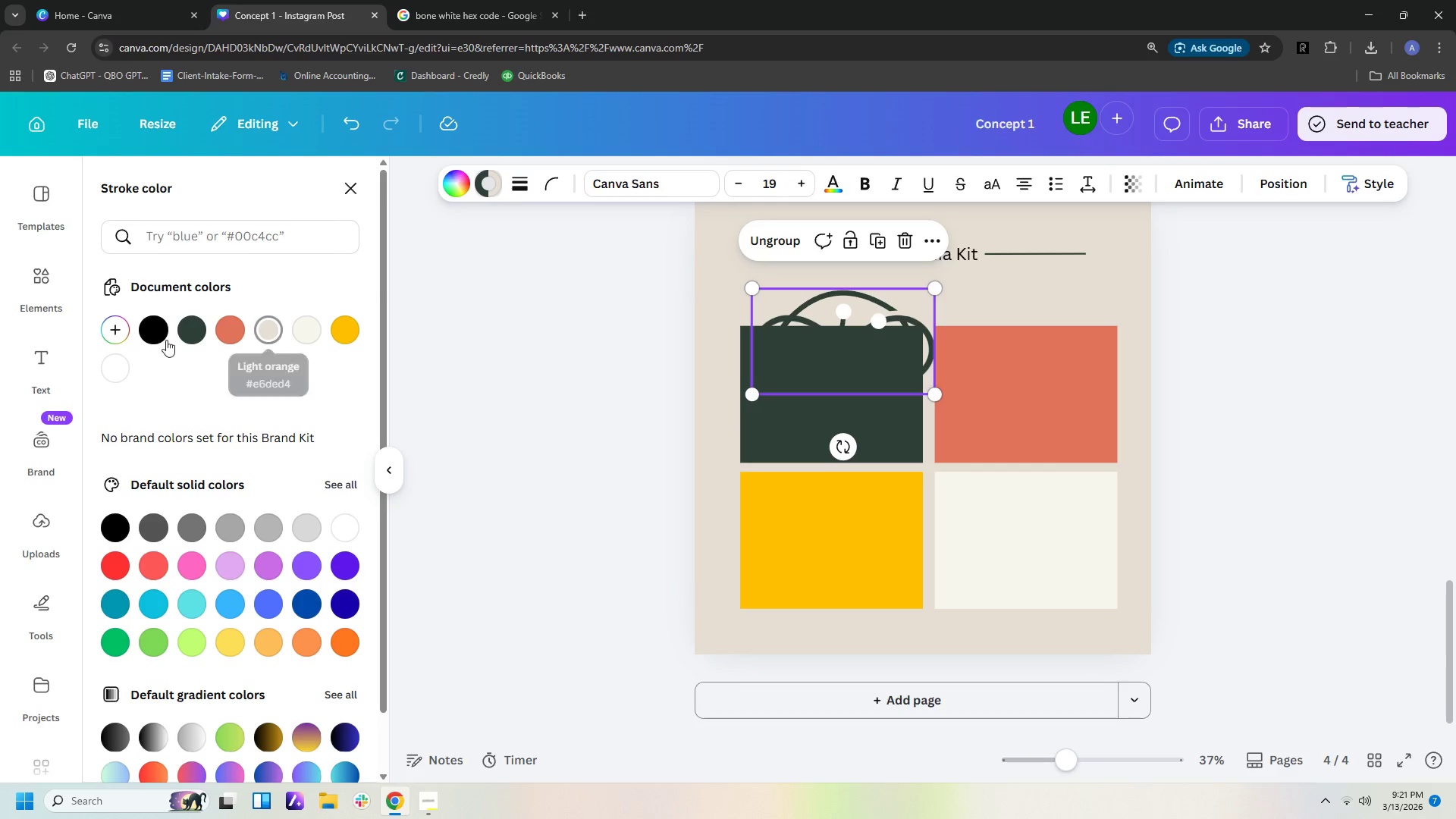 
left_click([121, 363])
 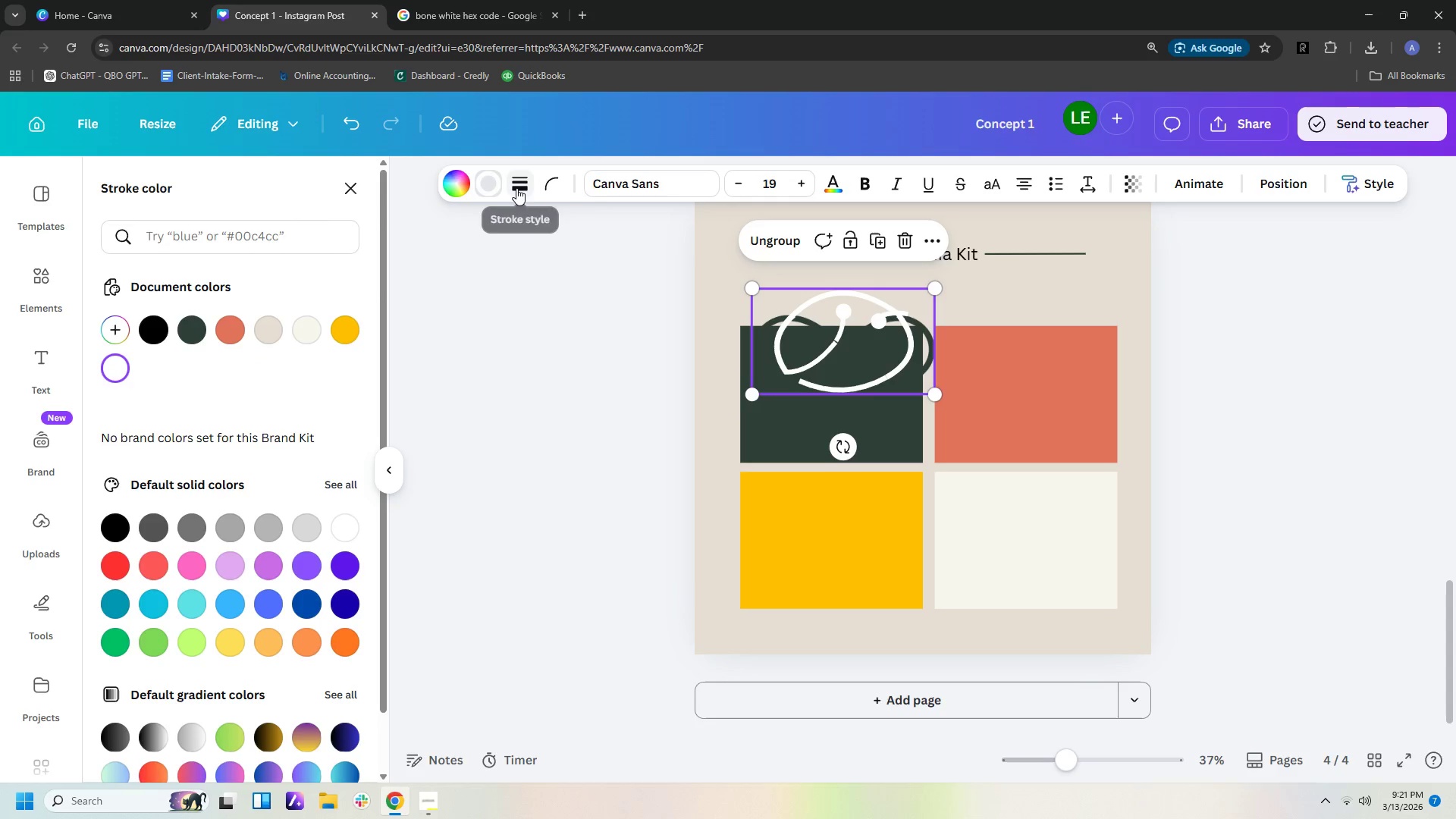 
left_click([524, 189])
 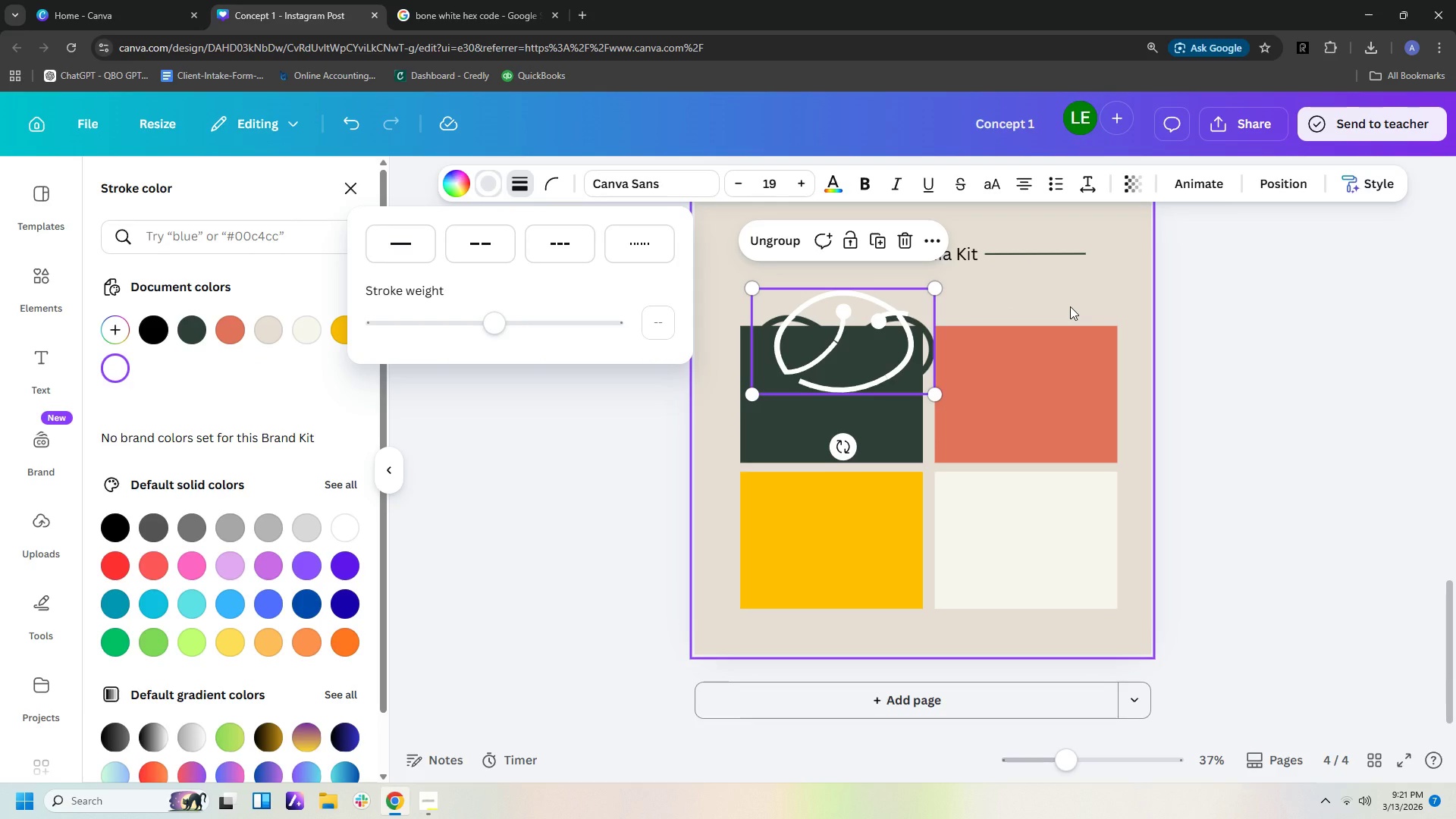 
left_click([1070, 306])
 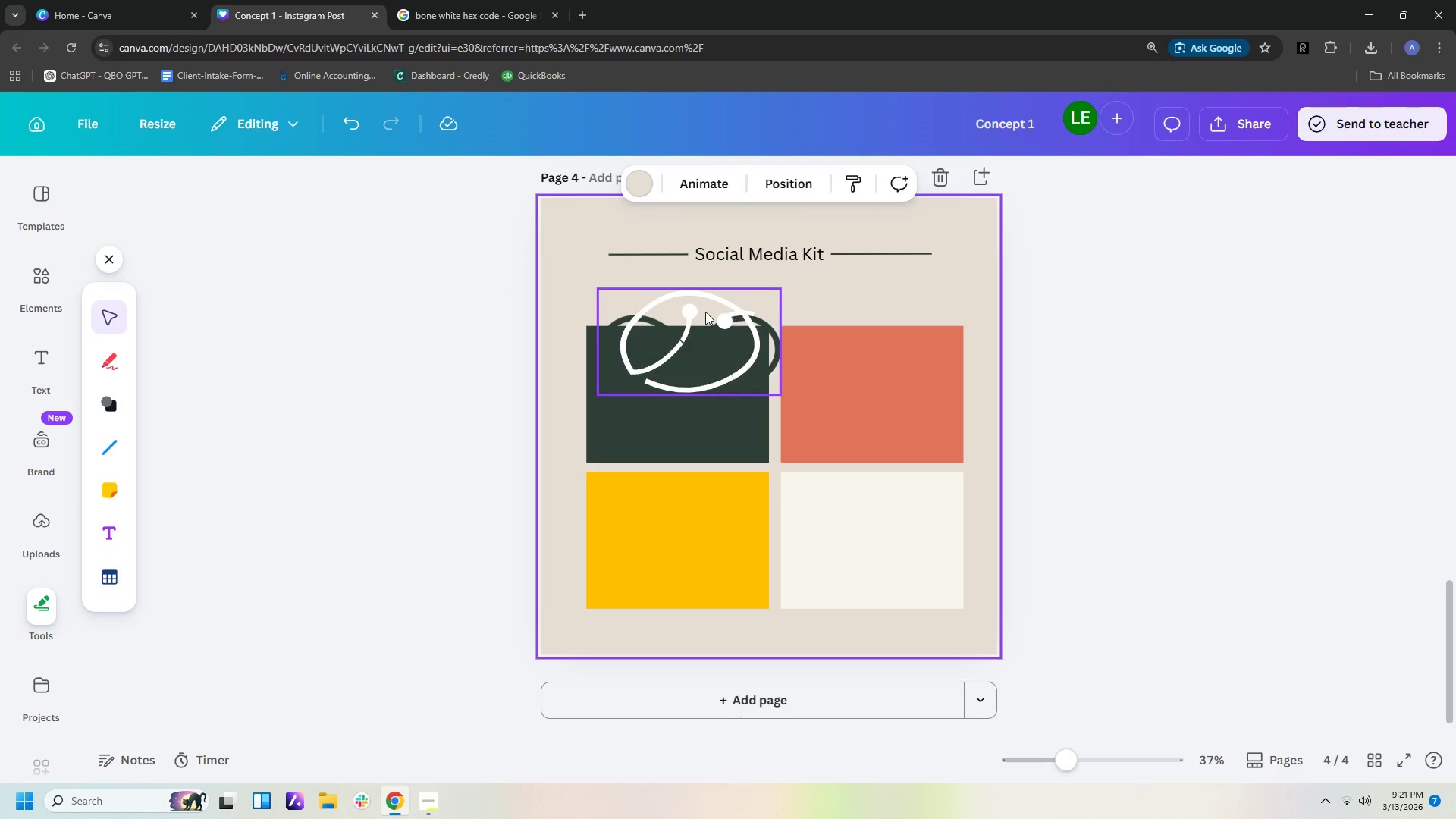 
left_click_drag(start_coordinate=[705, 312], to_coordinate=[693, 359])
 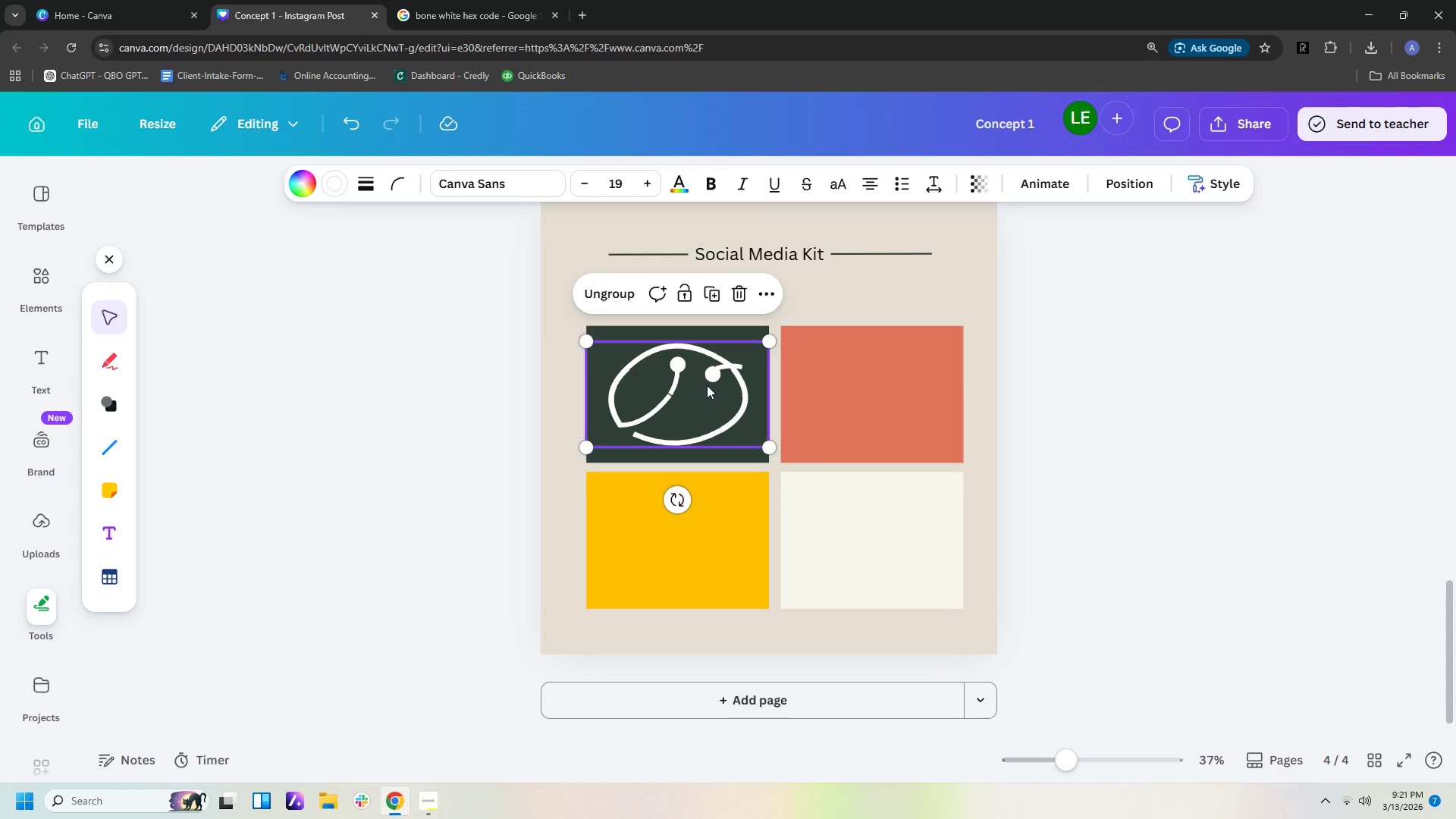 
left_click([707, 385])
 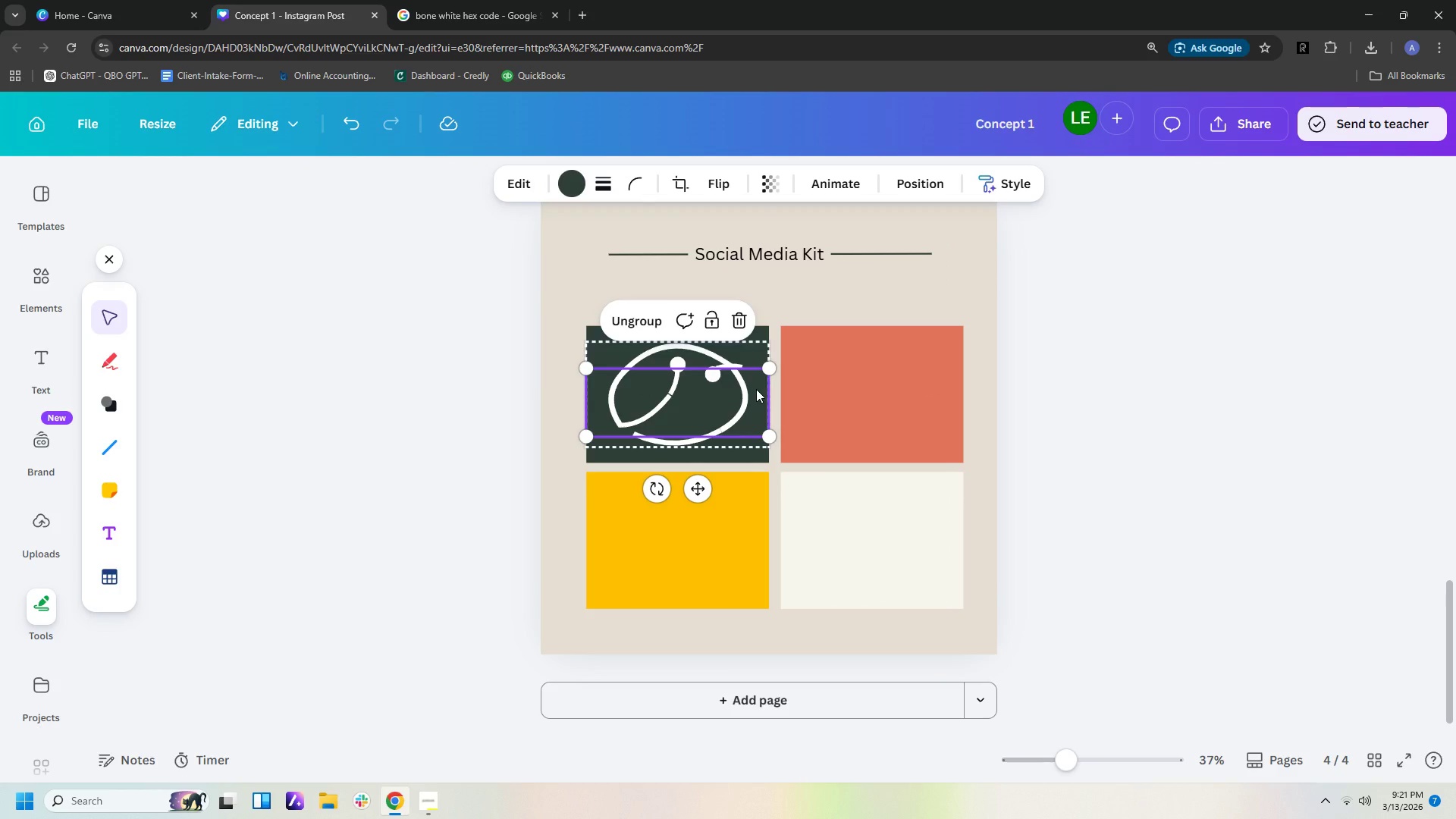 
left_click([756, 389])
 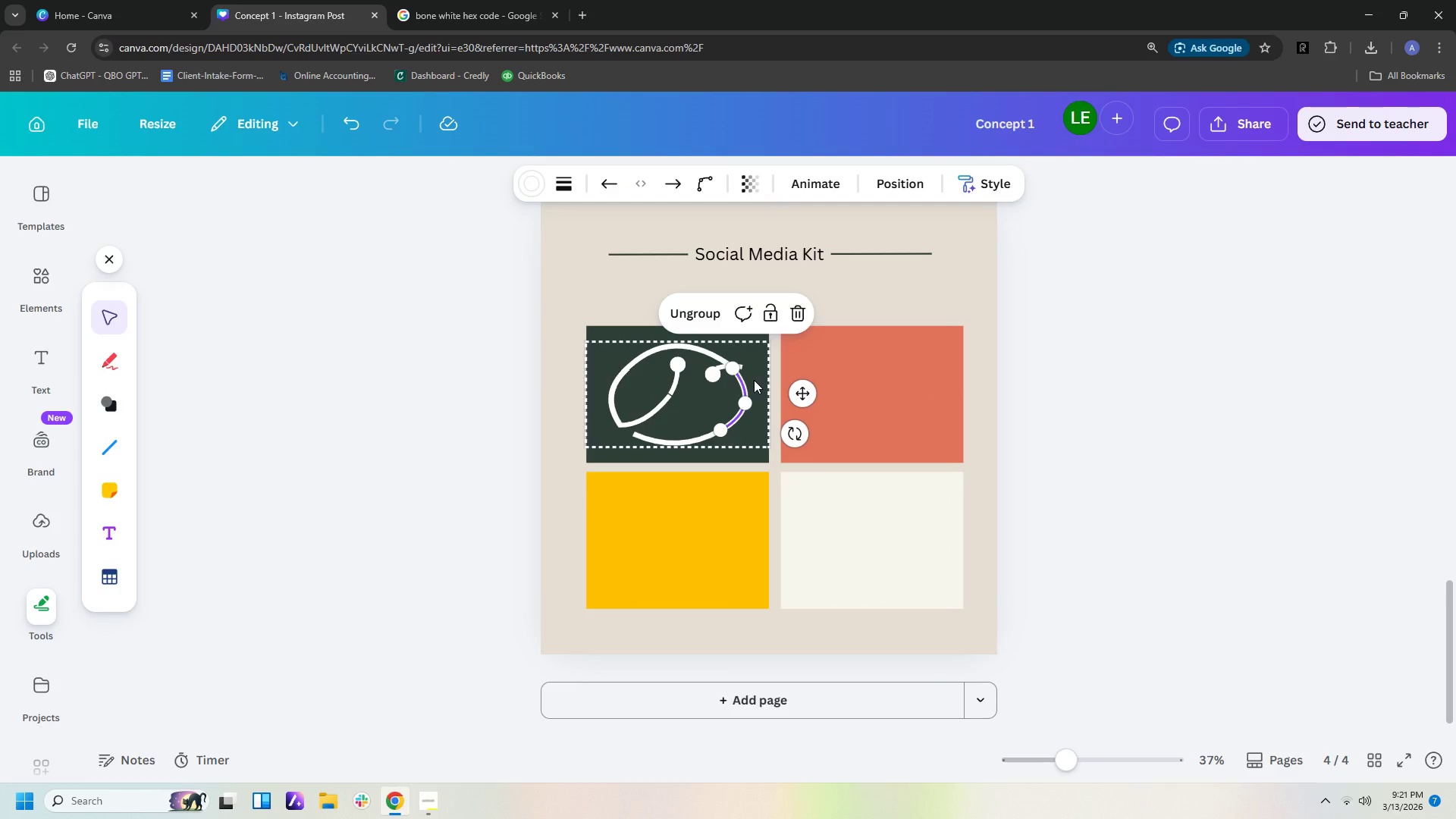 
left_click([754, 380])
 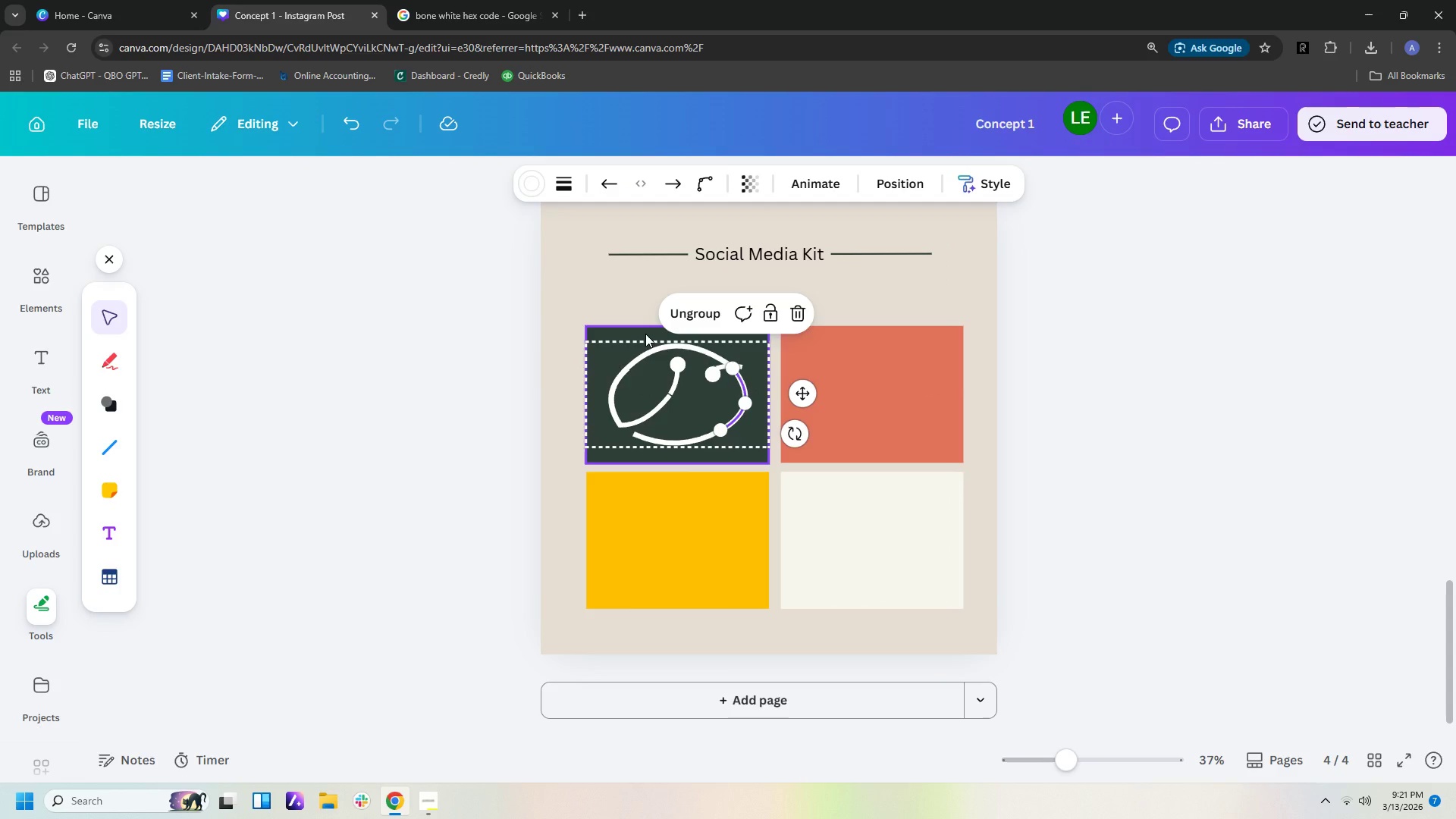 
left_click_drag(start_coordinate=[645, 334], to_coordinate=[650, 479])
 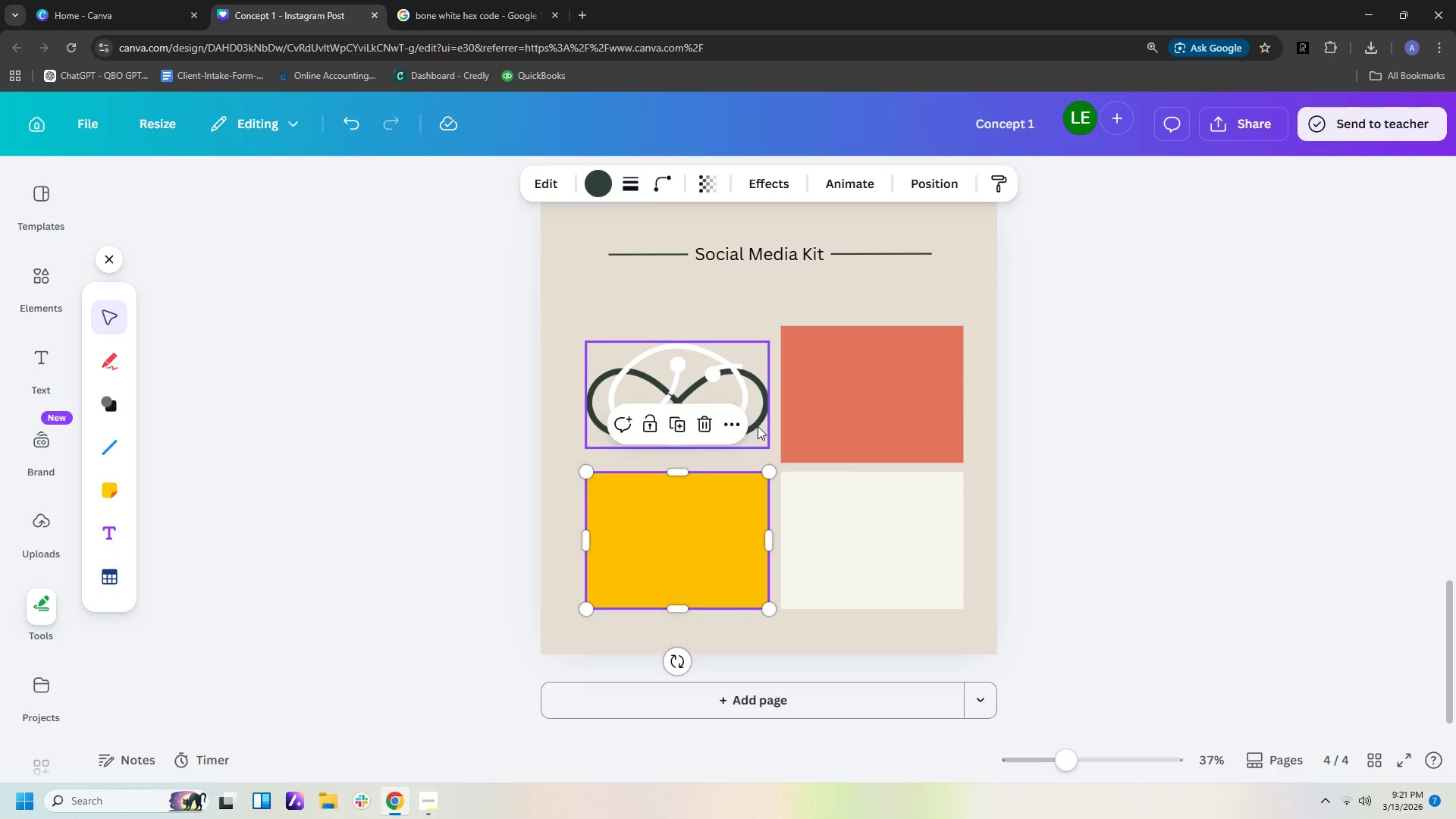 
left_click([758, 426])
 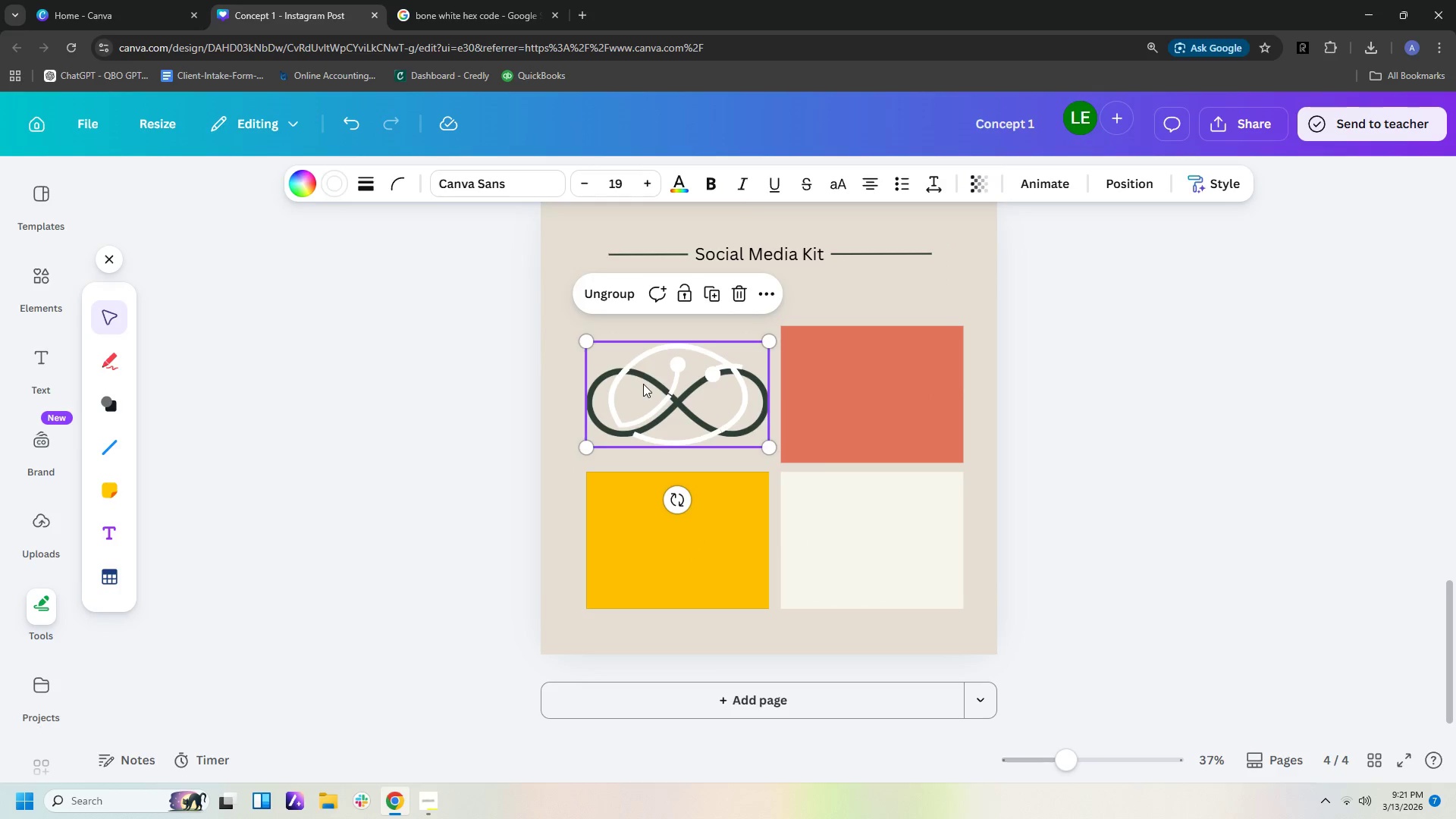 
left_click([643, 375])
 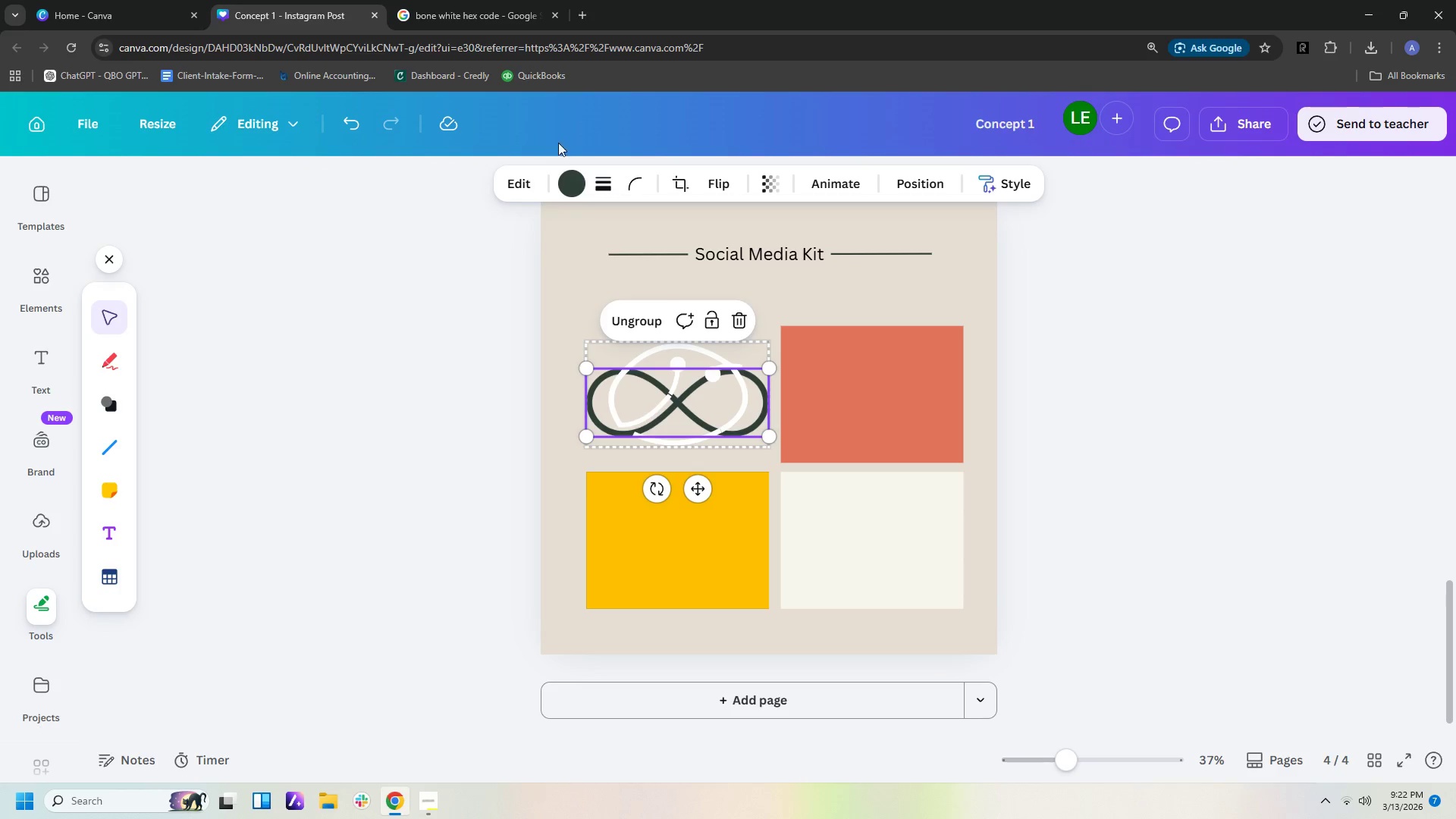 
left_click([569, 184])
 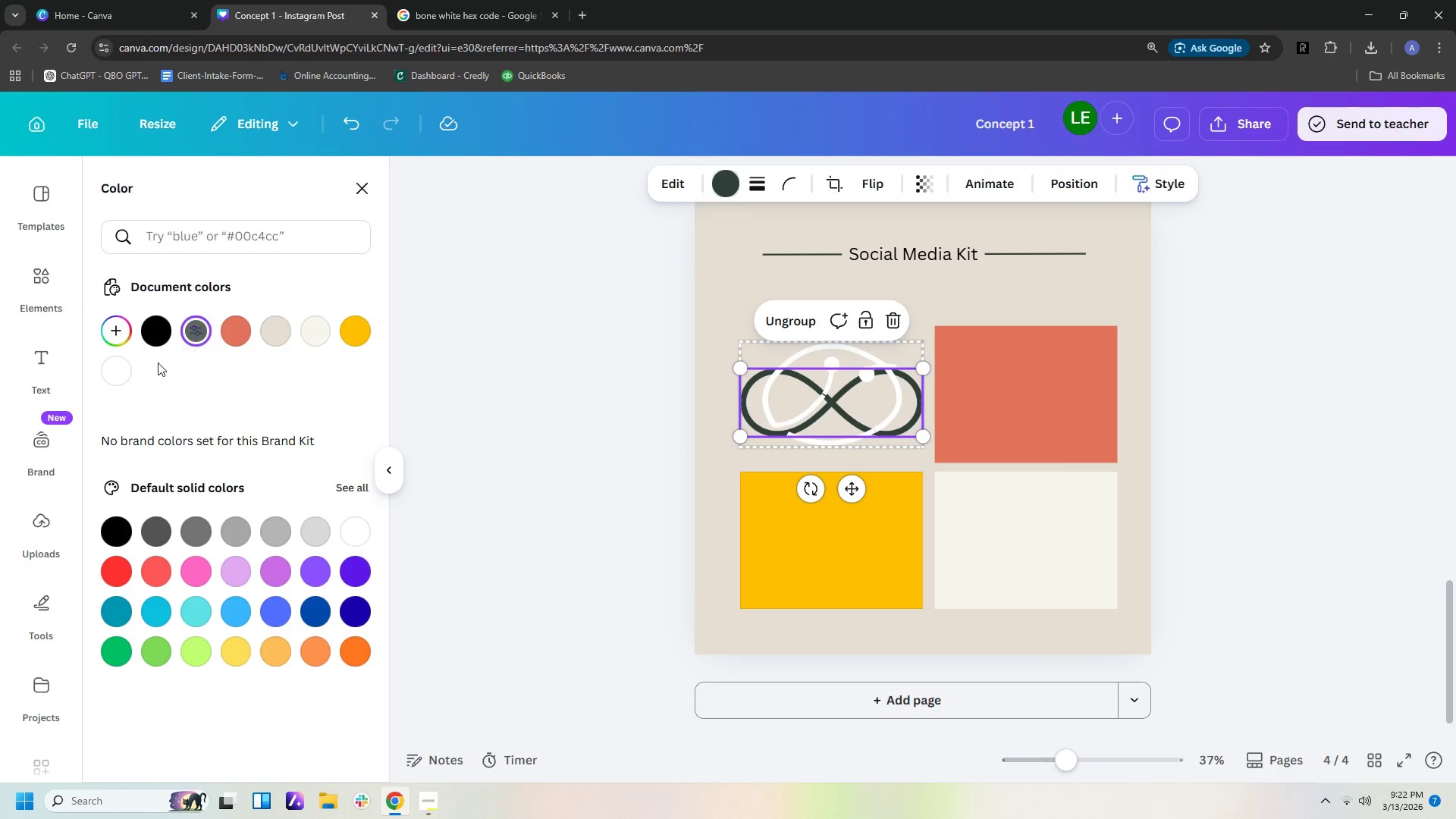 
left_click([122, 367])
 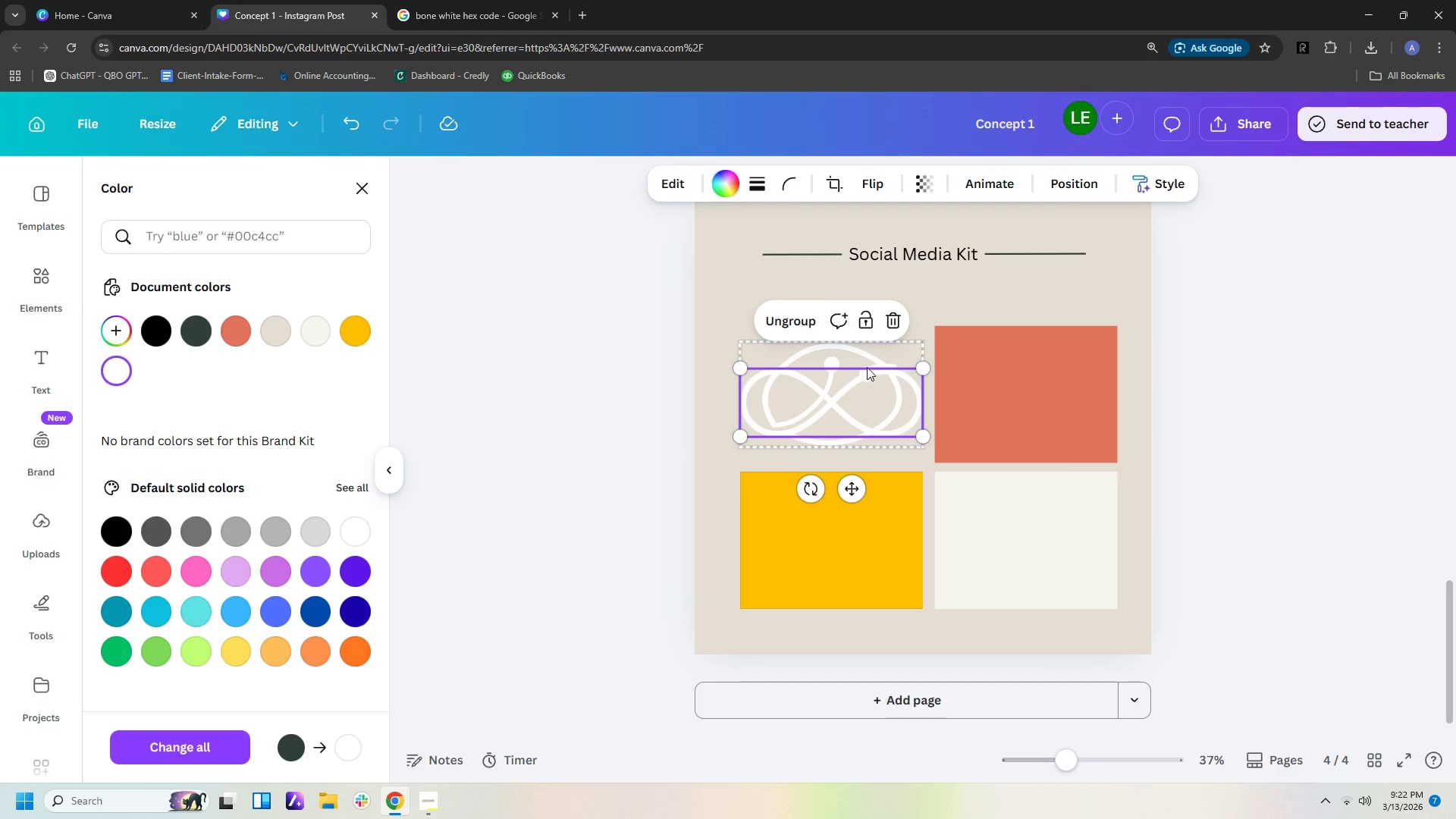 
left_click([878, 358])
 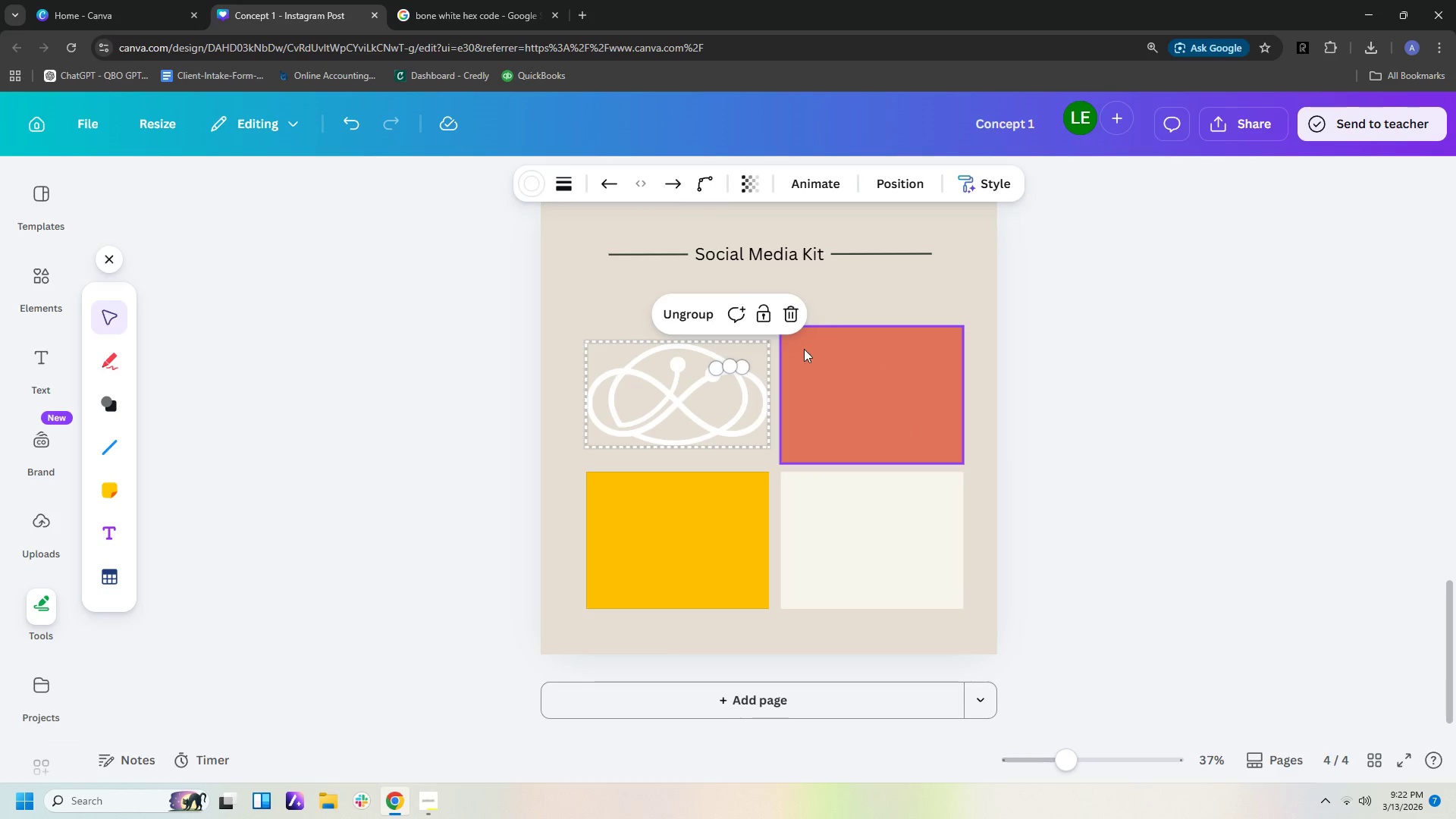 
left_click([858, 287])
 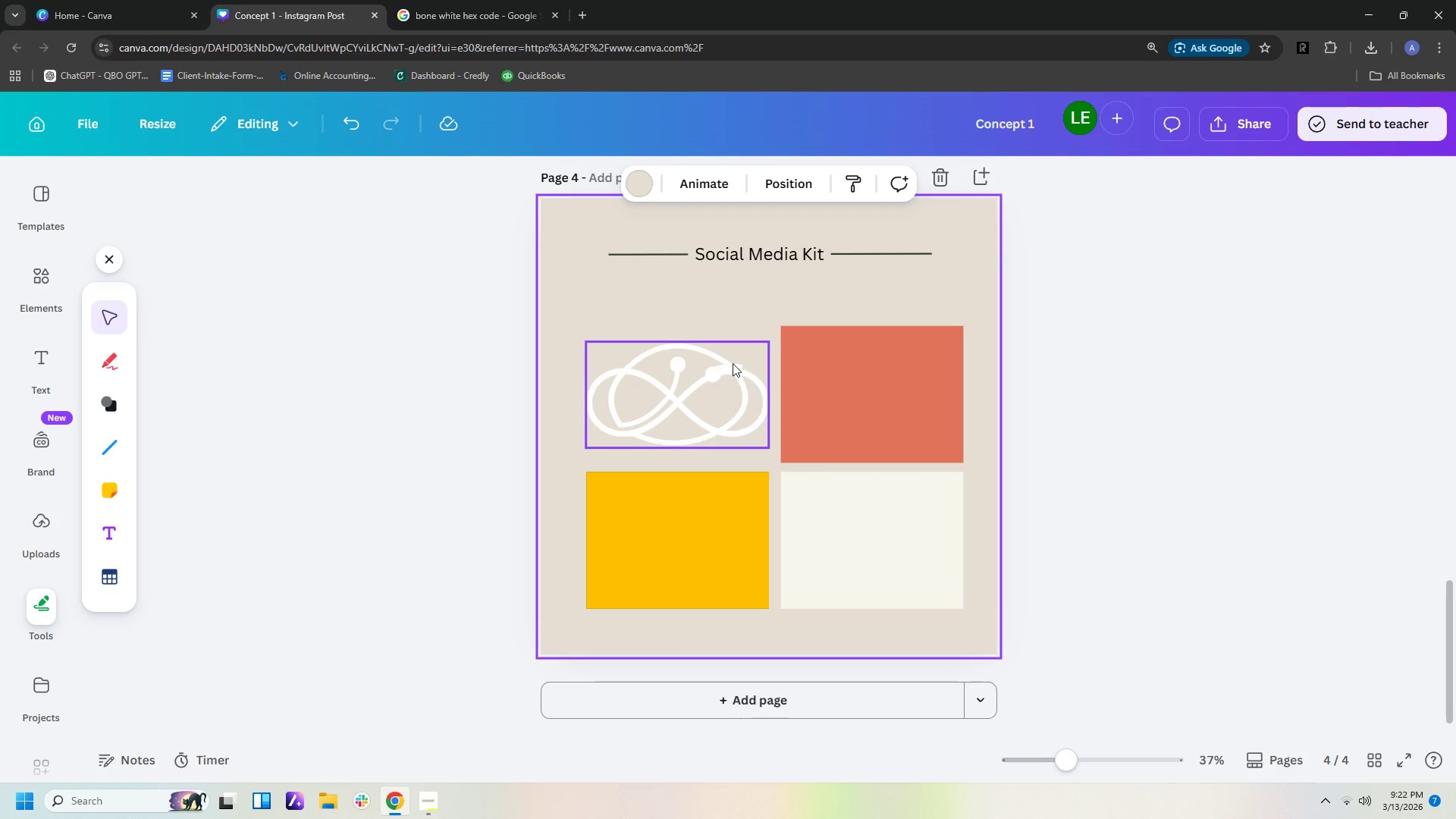 
left_click([733, 362])
 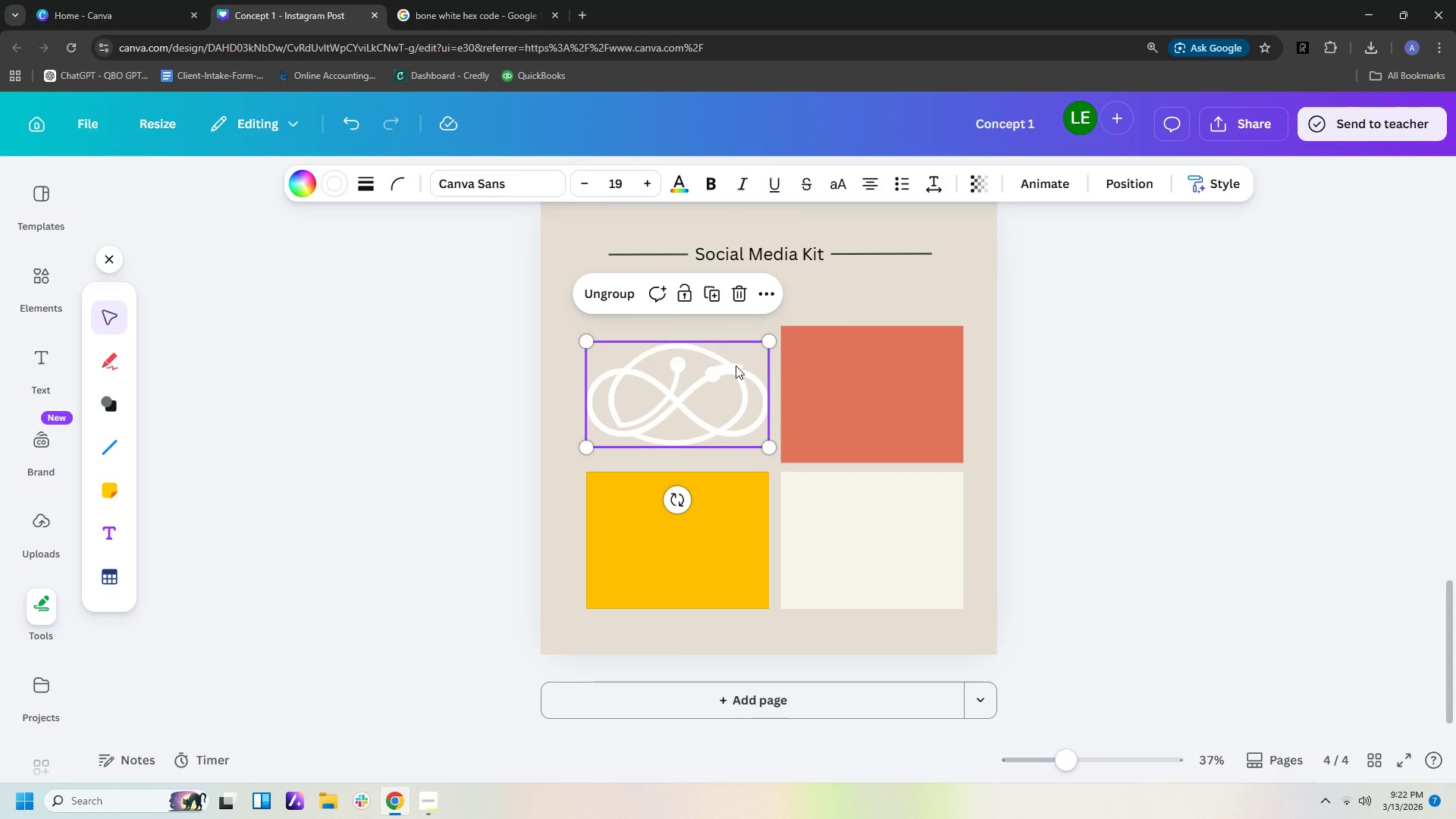 
left_click([736, 366])
 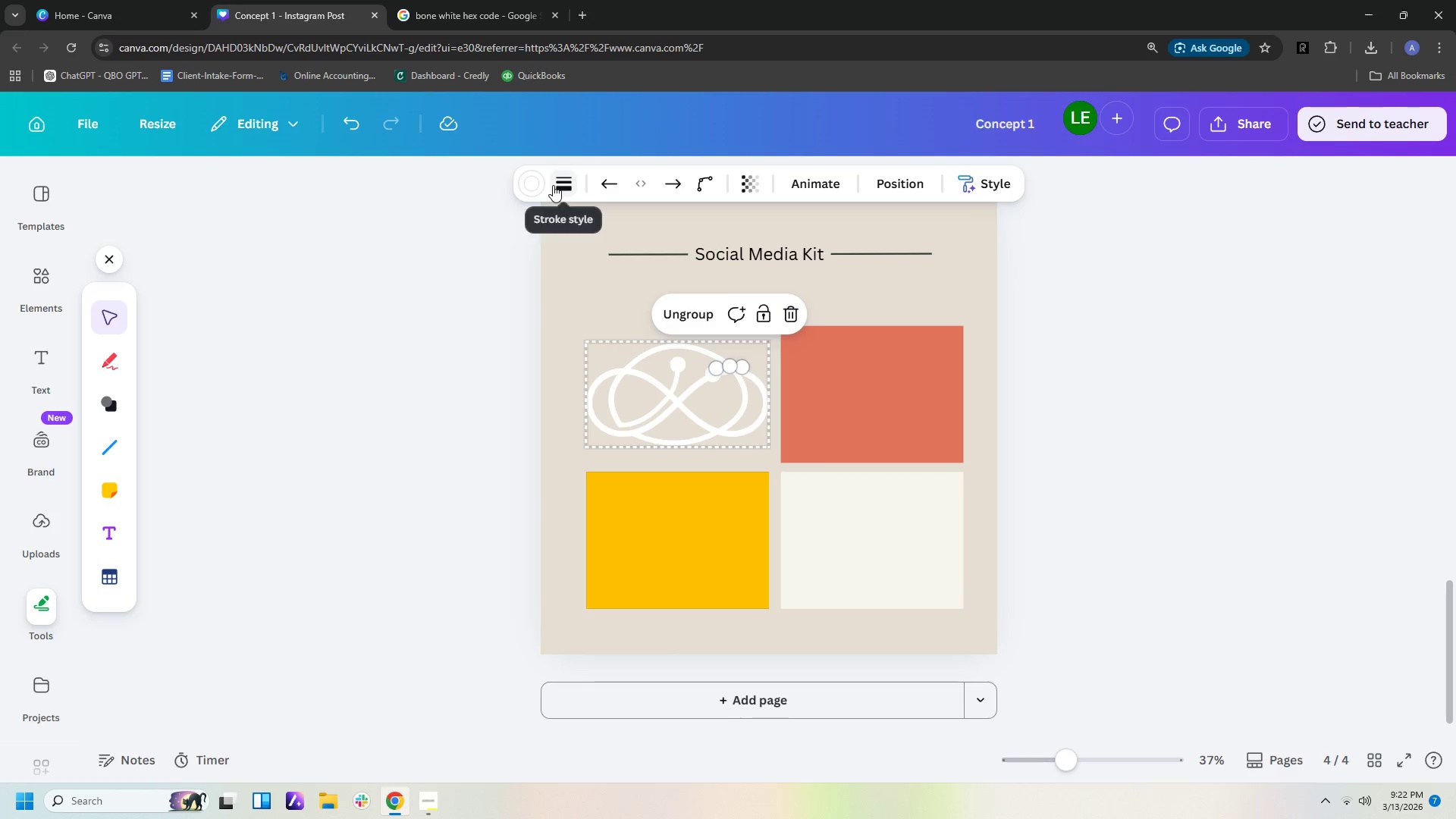 
left_click([539, 185])
 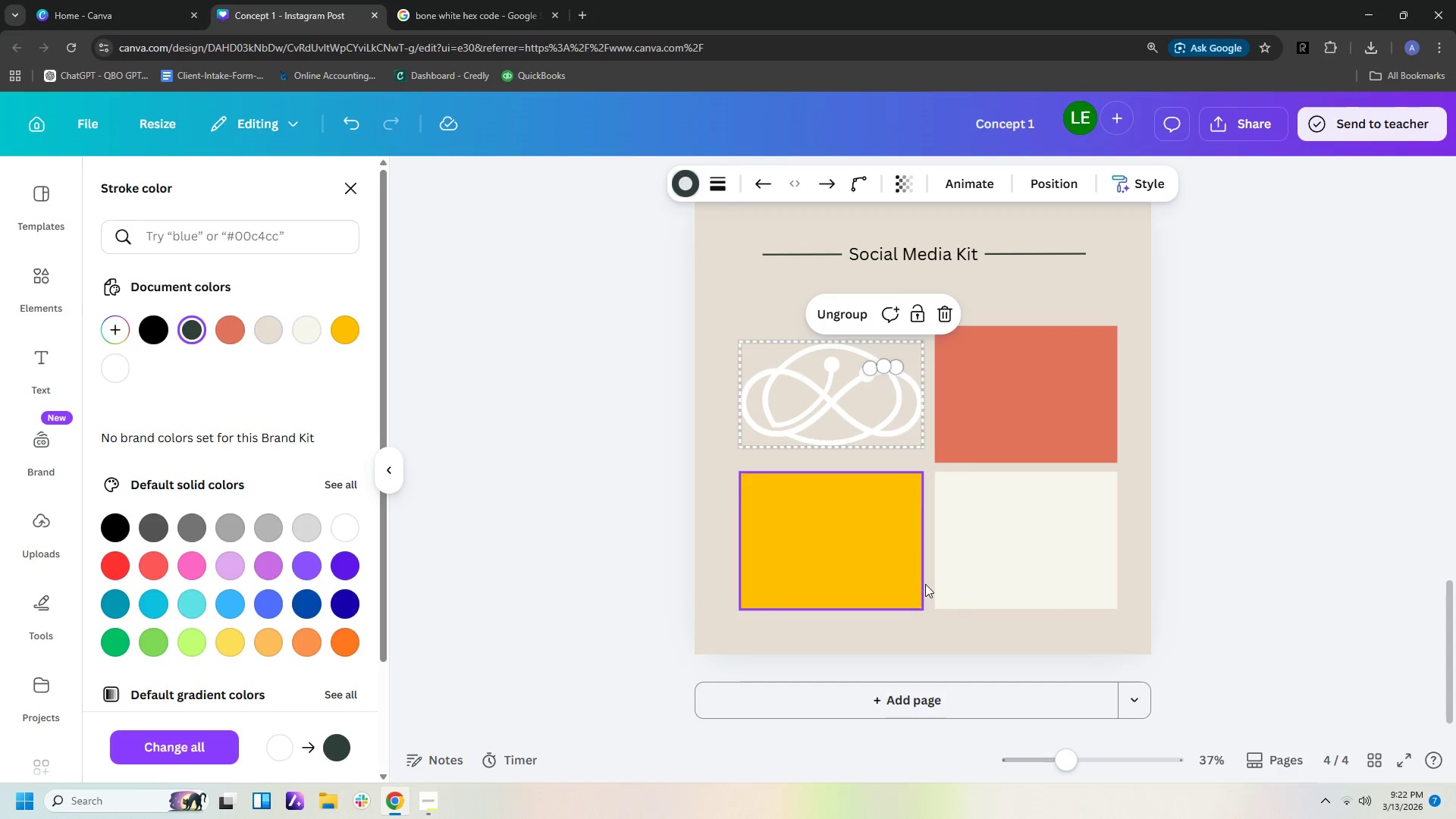 
left_click([1103, 297])
 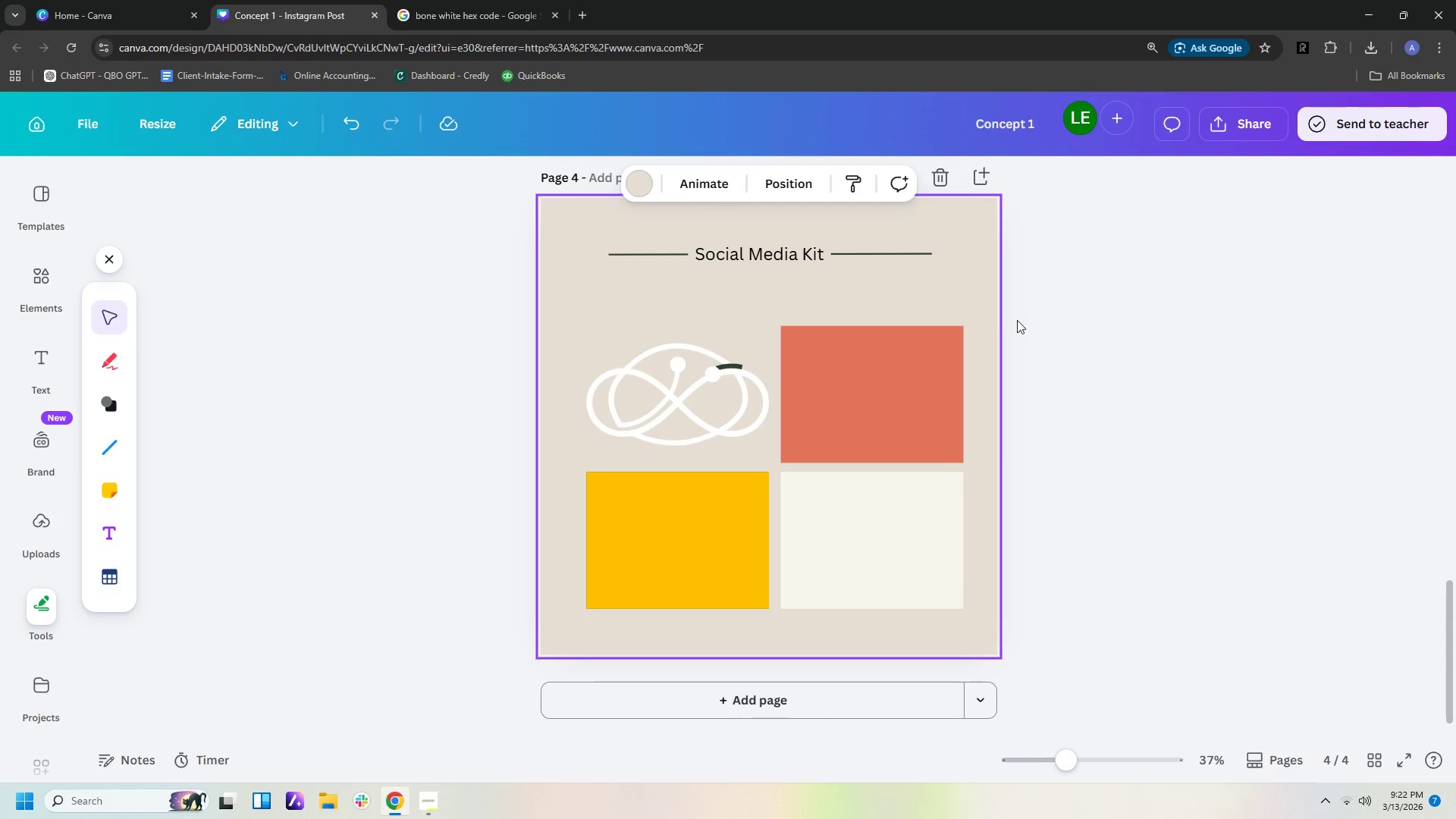 
left_click([1006, 319])
 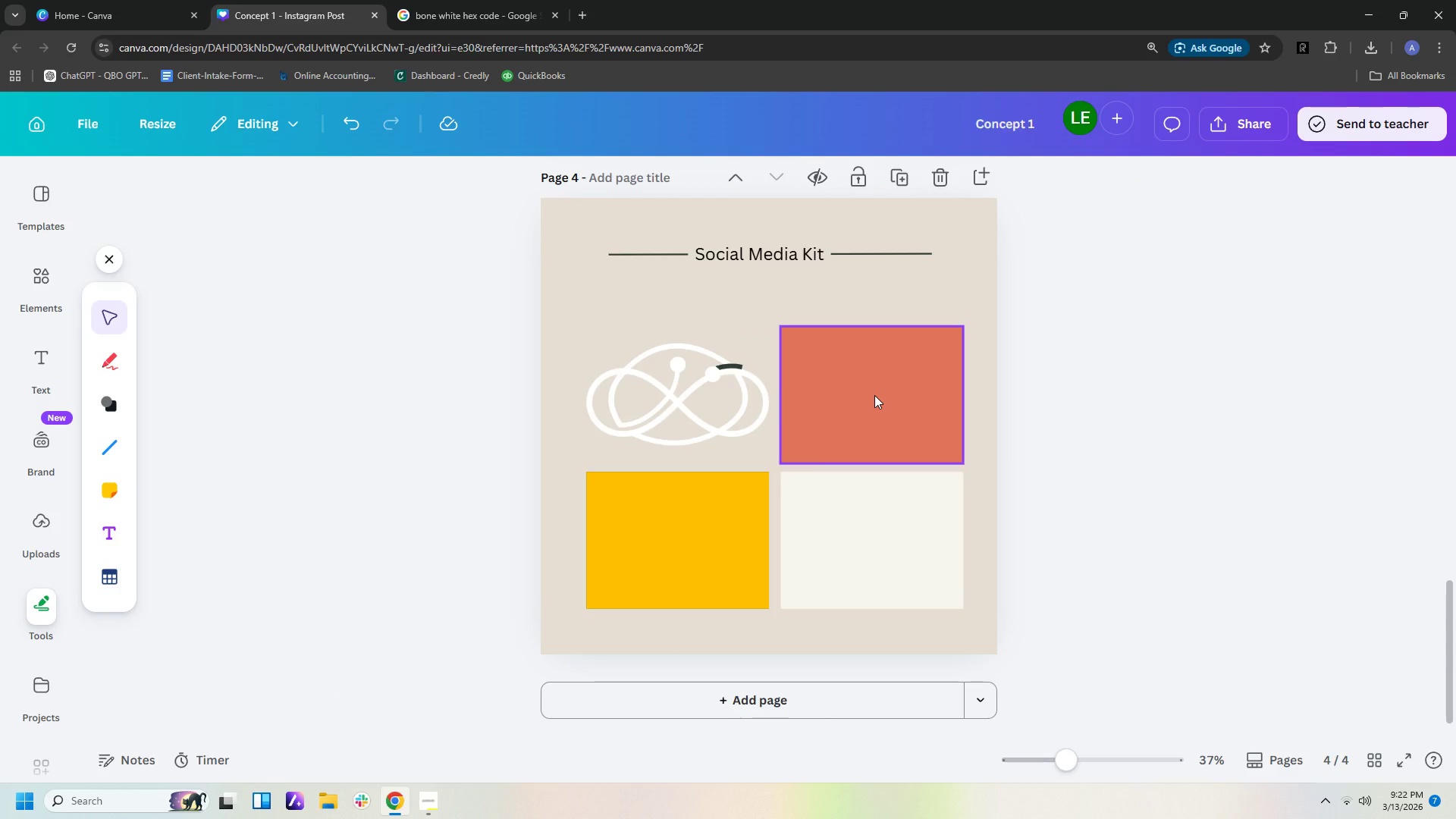 
left_click([874, 395])
 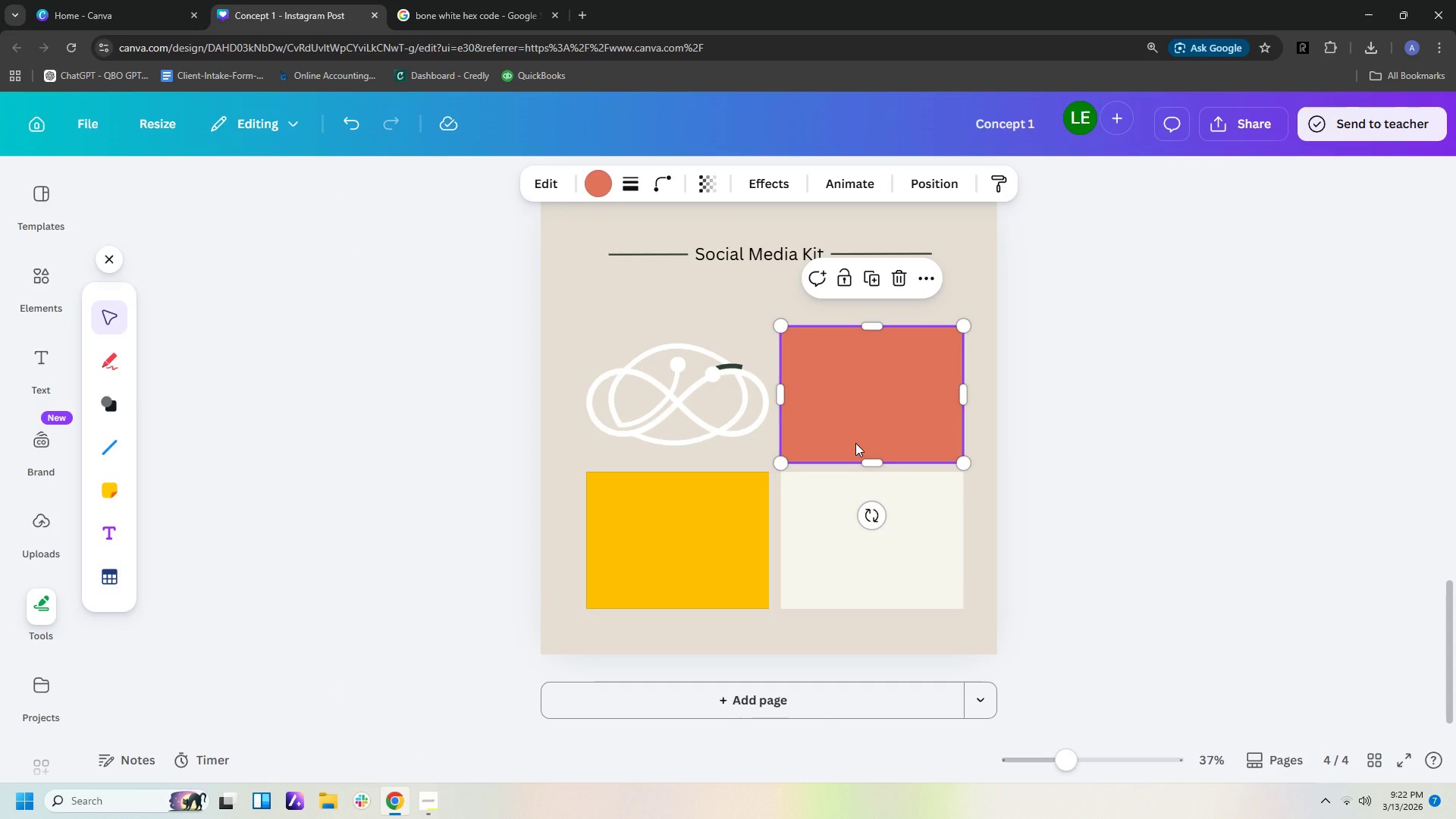 
key(Control+C)
 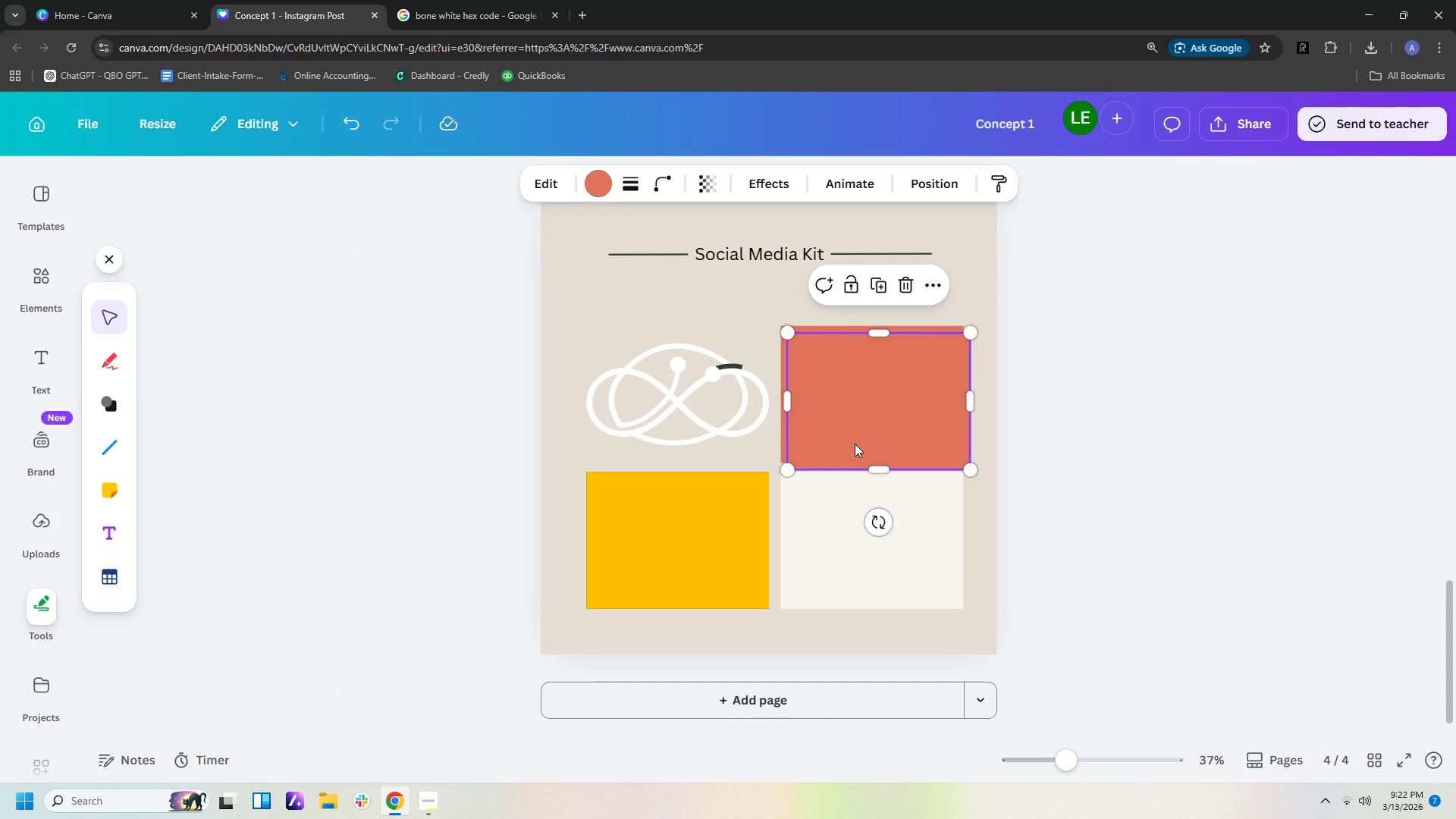 
key(Control+V)
 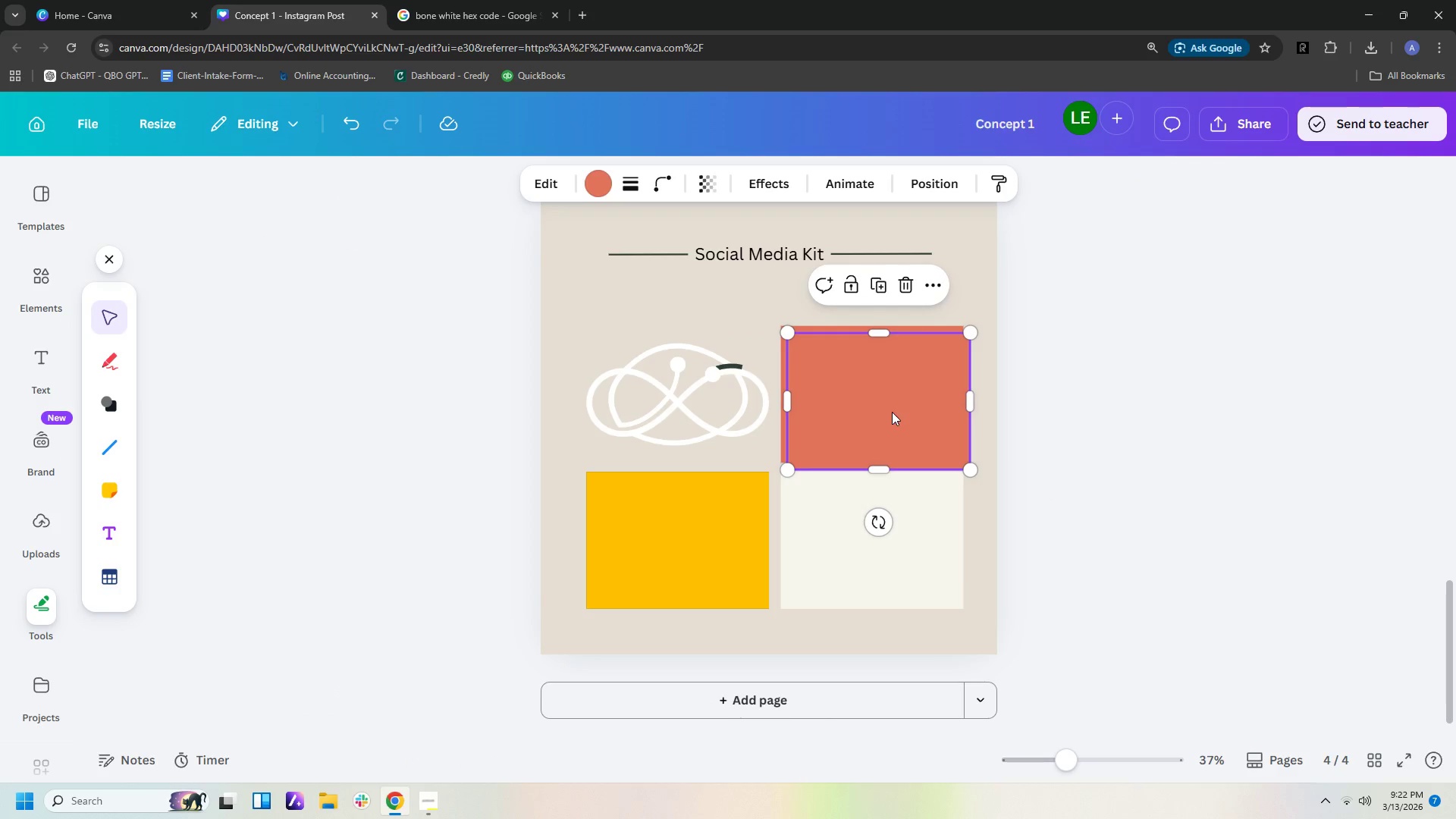 
left_click_drag(start_coordinate=[892, 412], to_coordinate=[695, 403])
 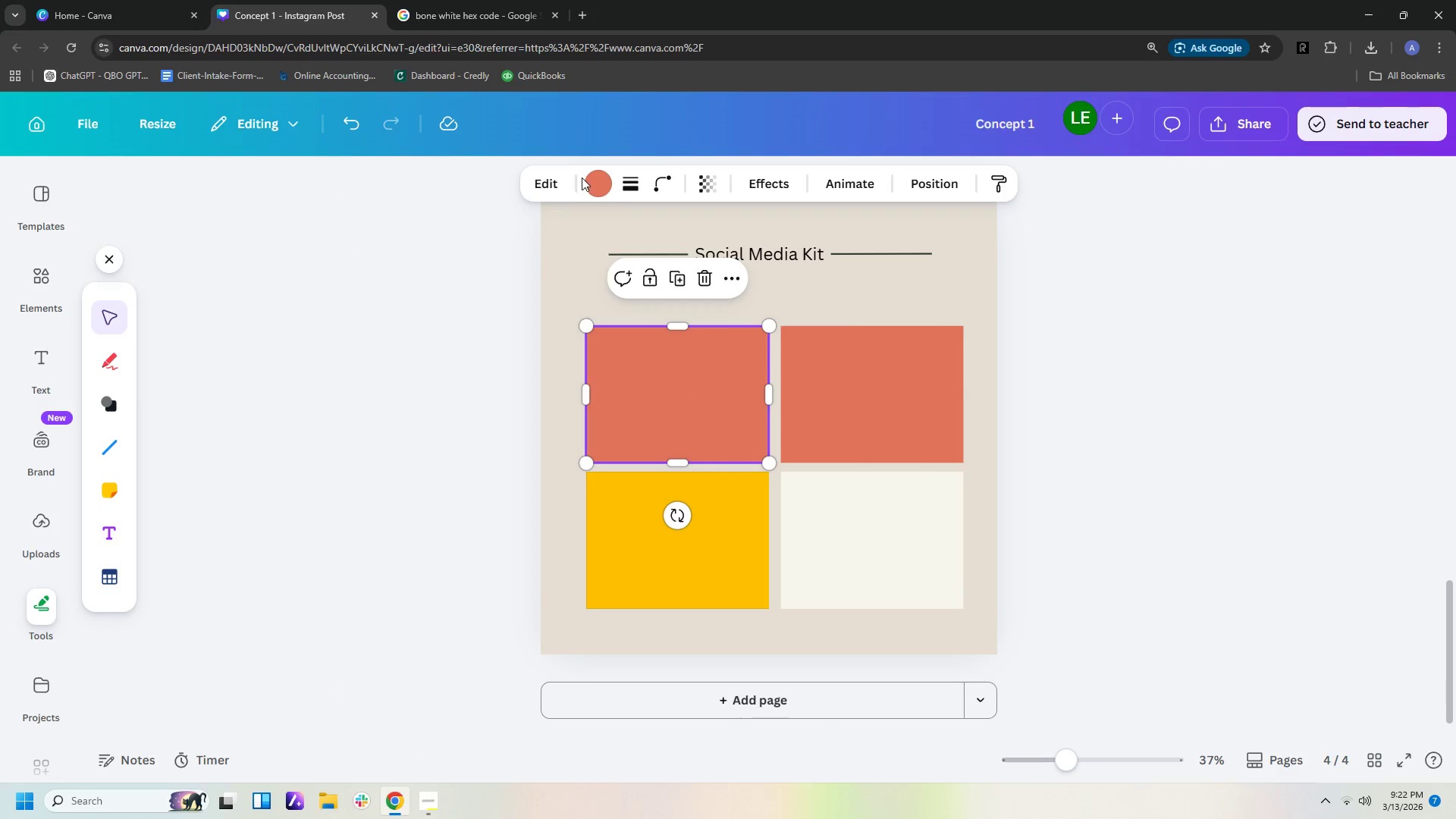 
left_click([590, 181])
 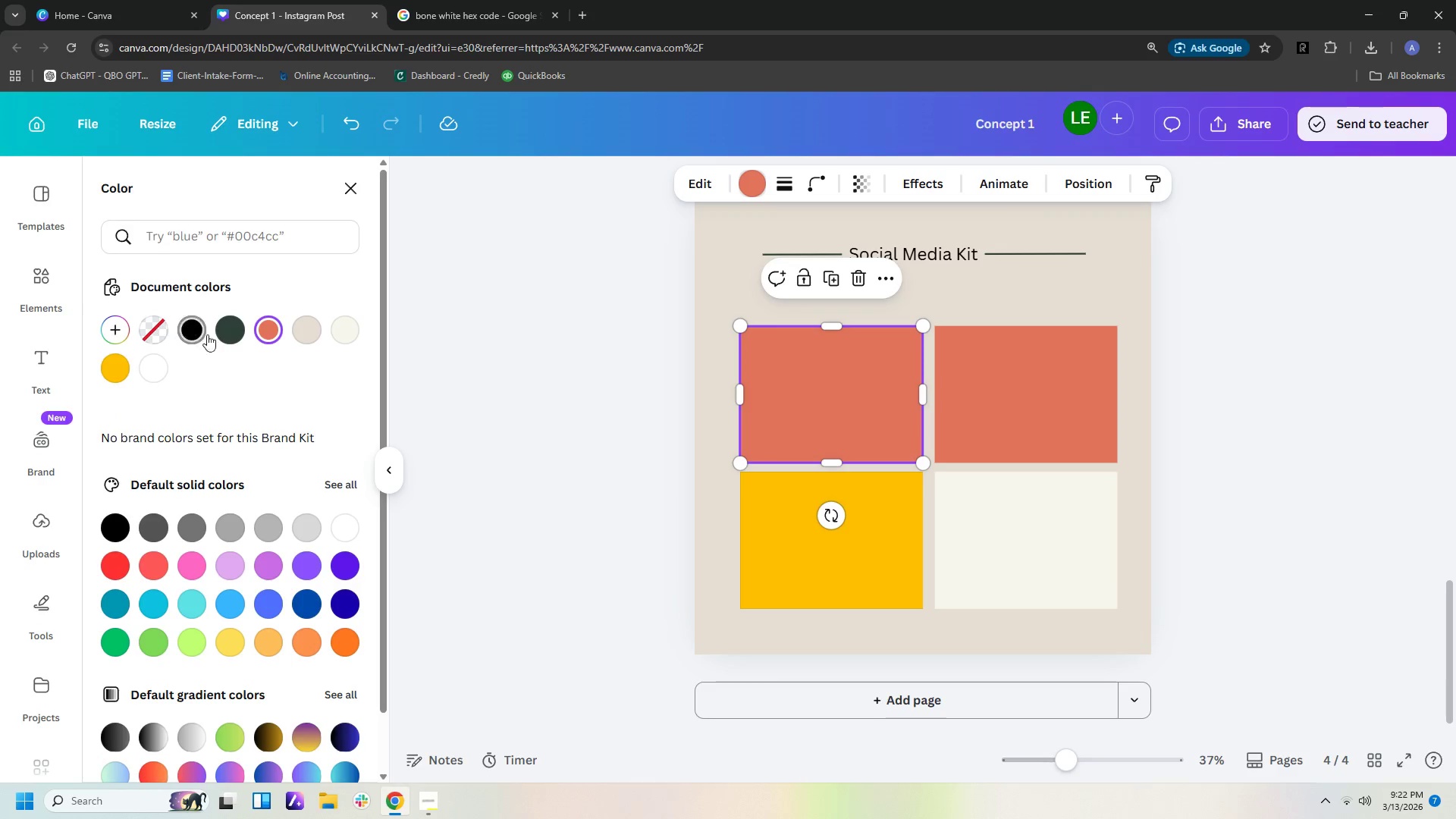 
left_click([237, 327])
 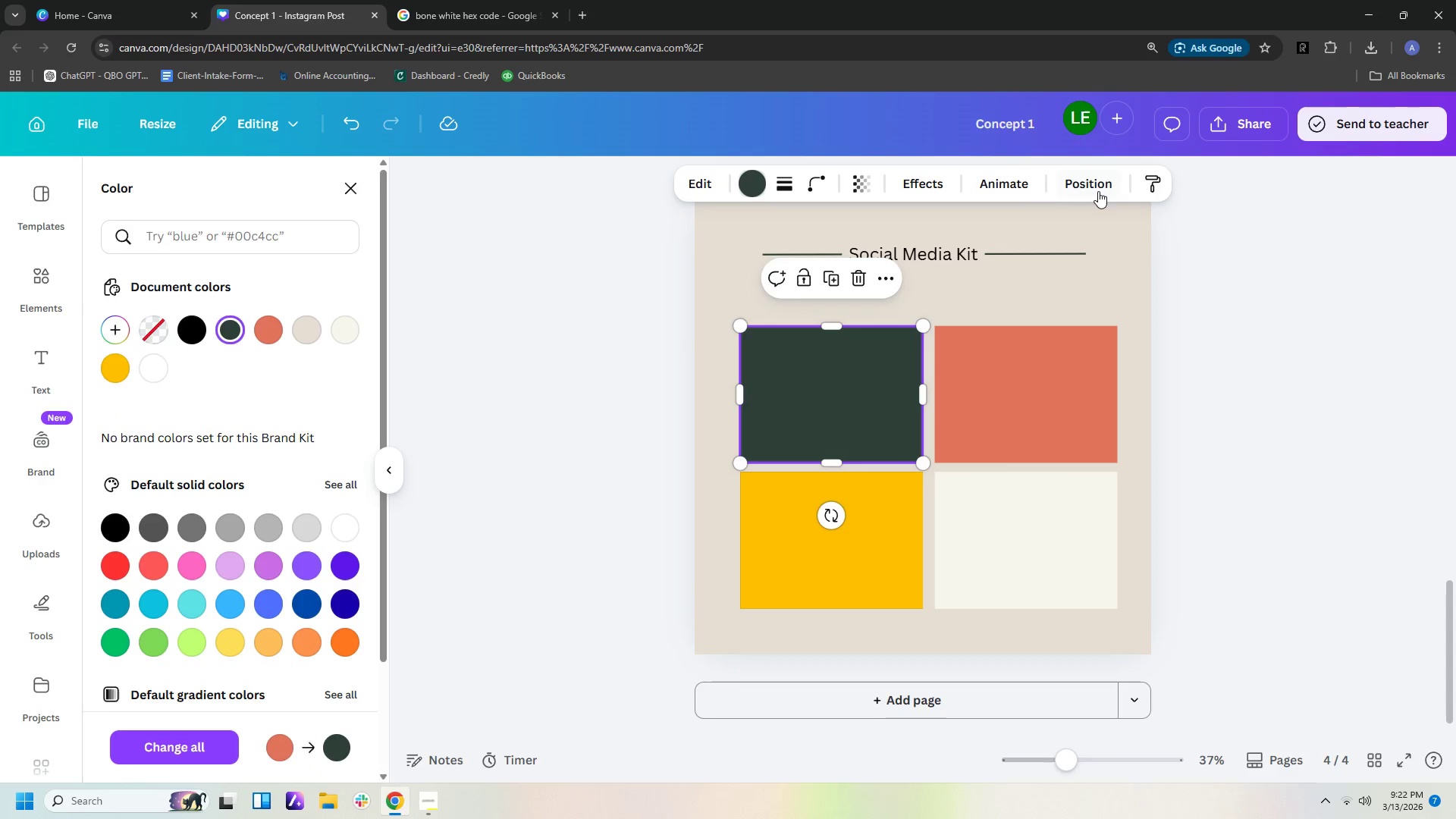 
left_click([1097, 187])
 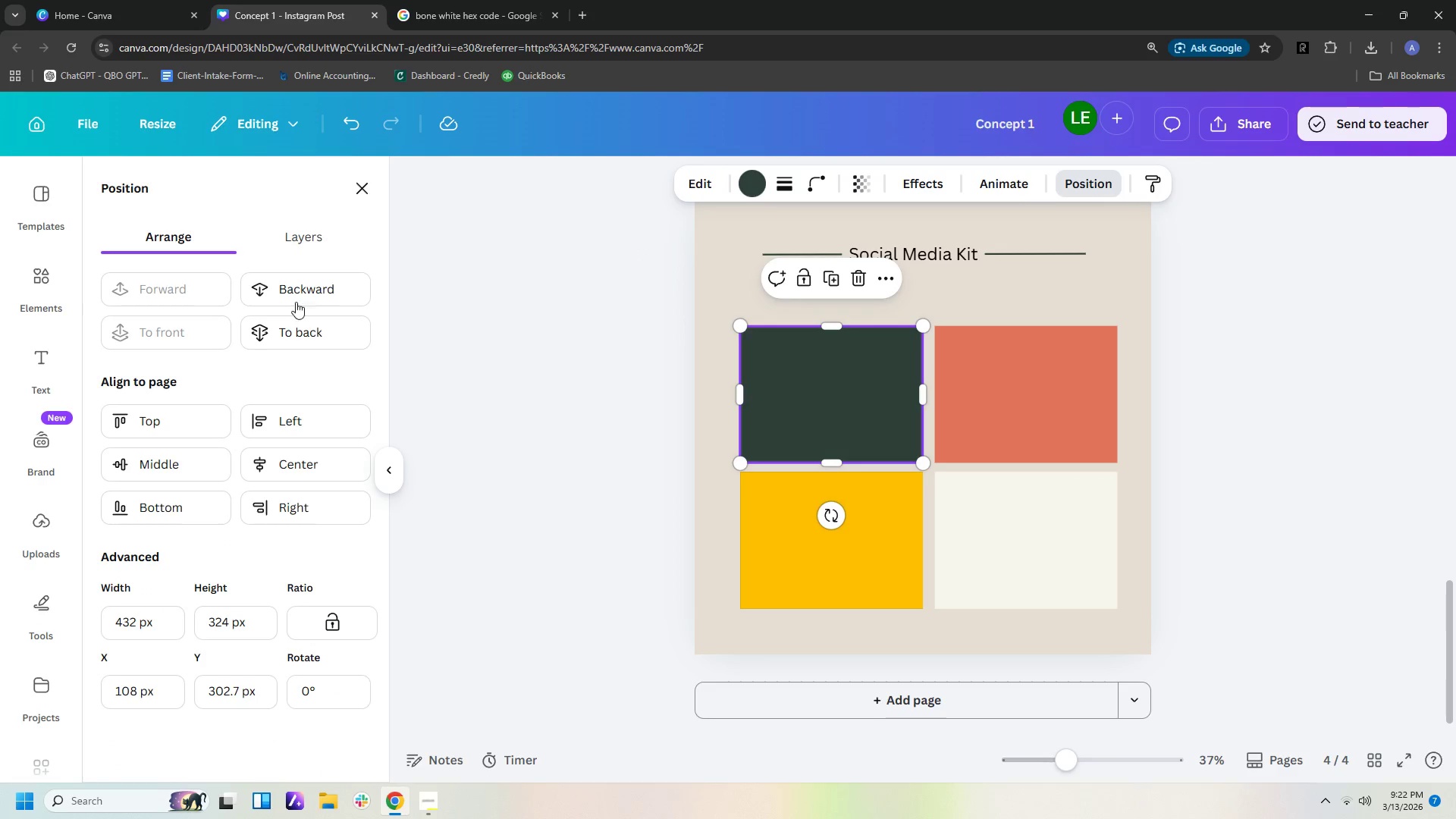 
left_click([305, 284])
 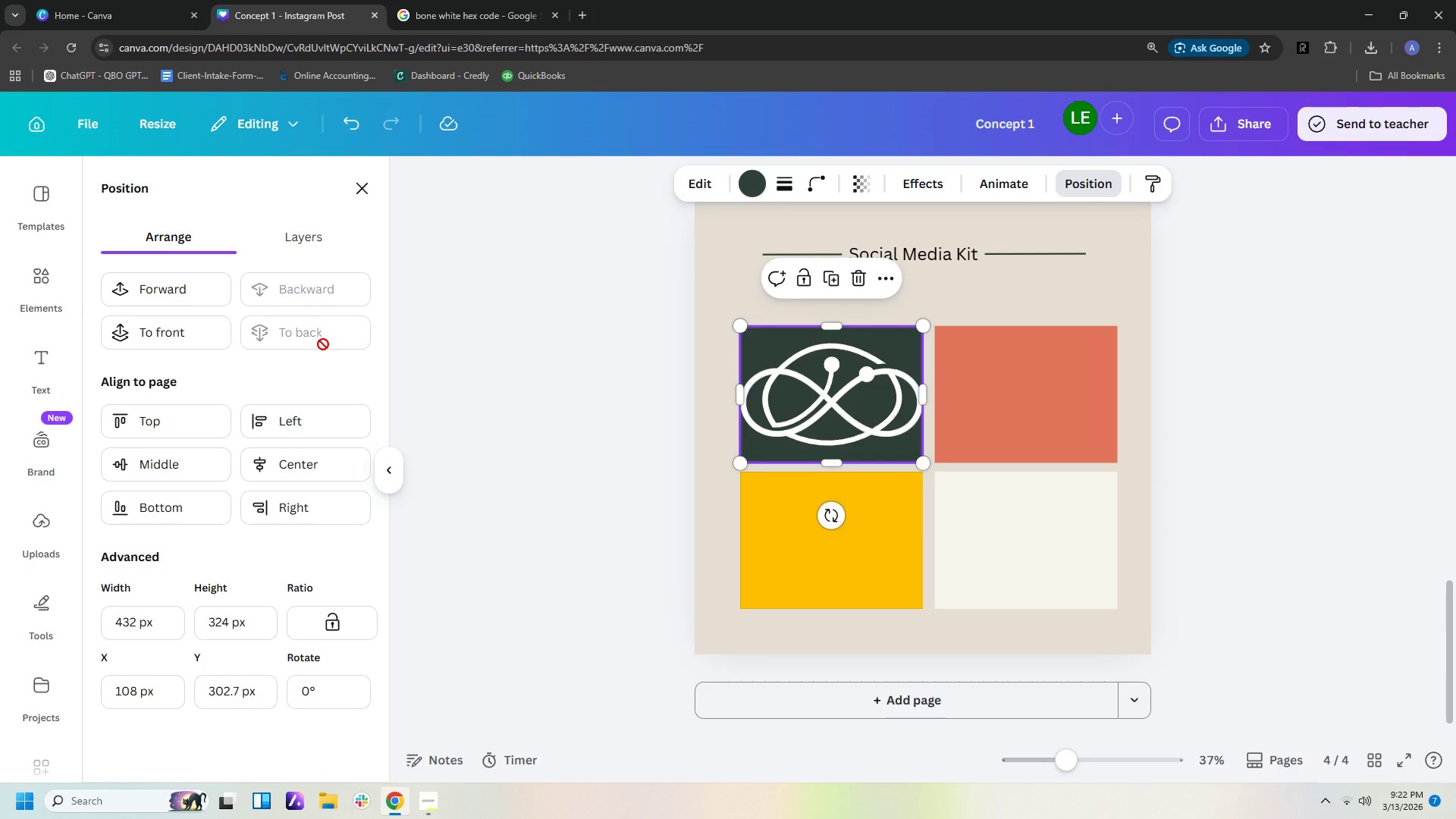 
left_click([449, 299])
 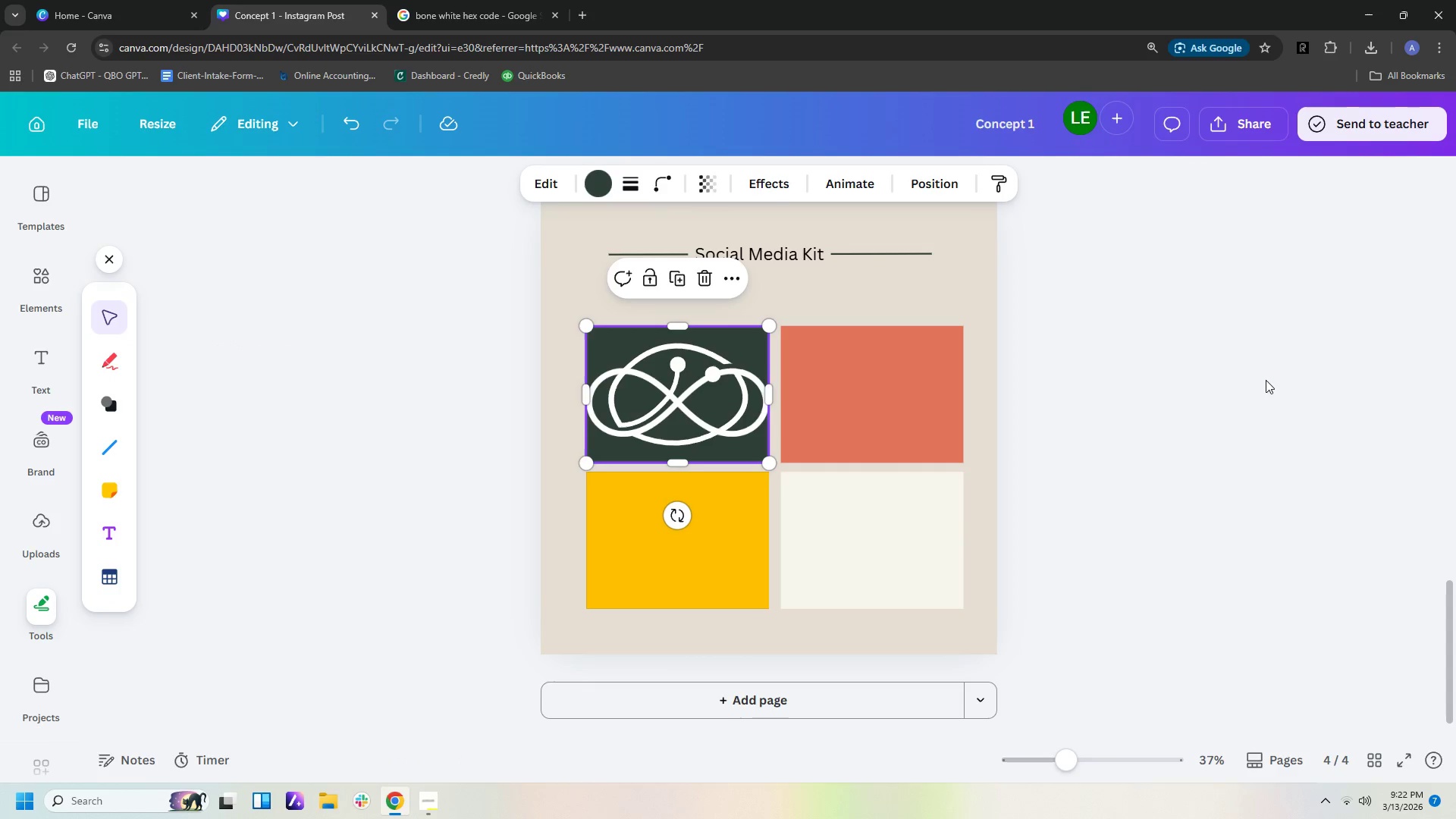 
left_click([1225, 391])
 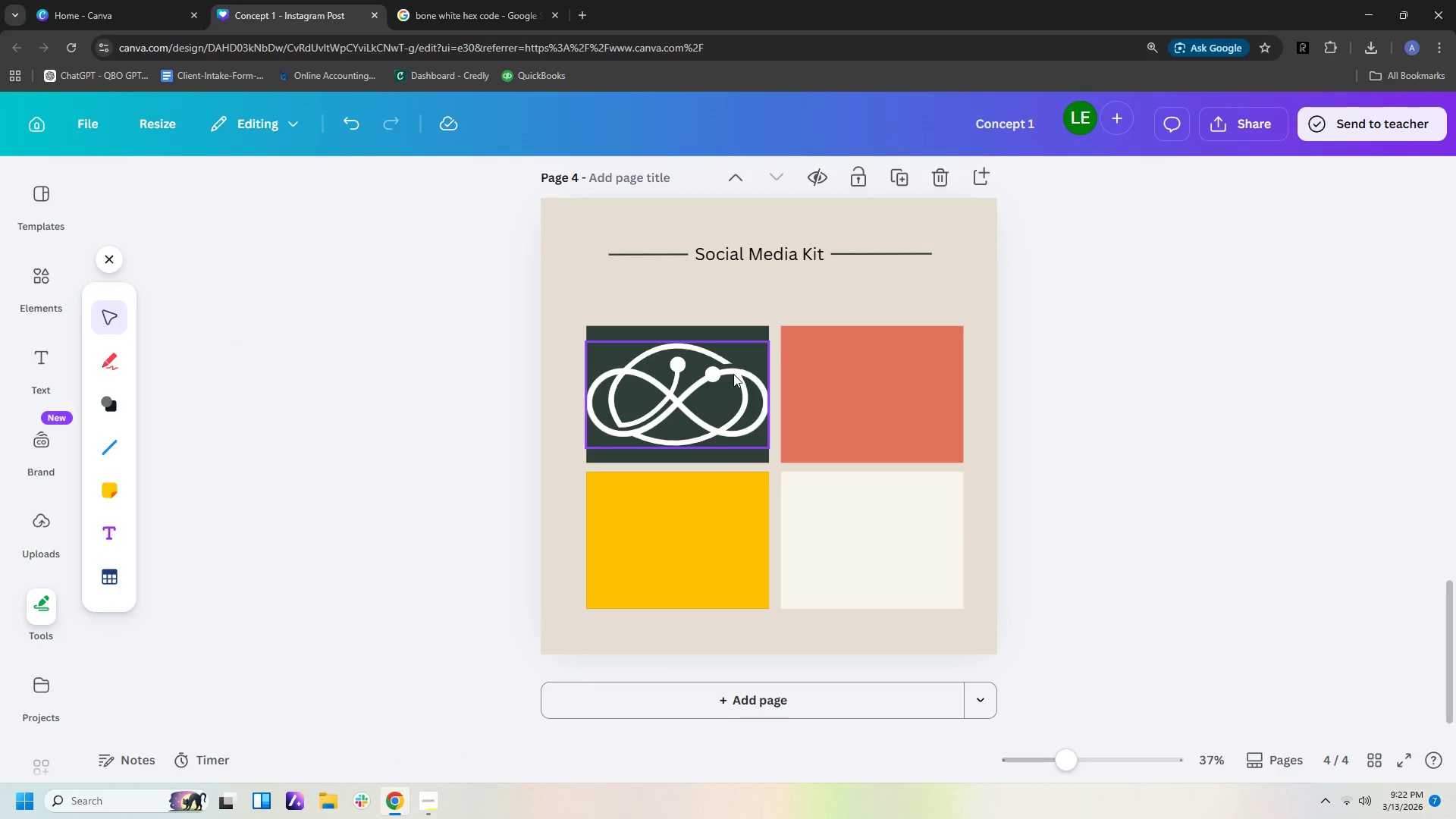 
left_click([672, 385])
 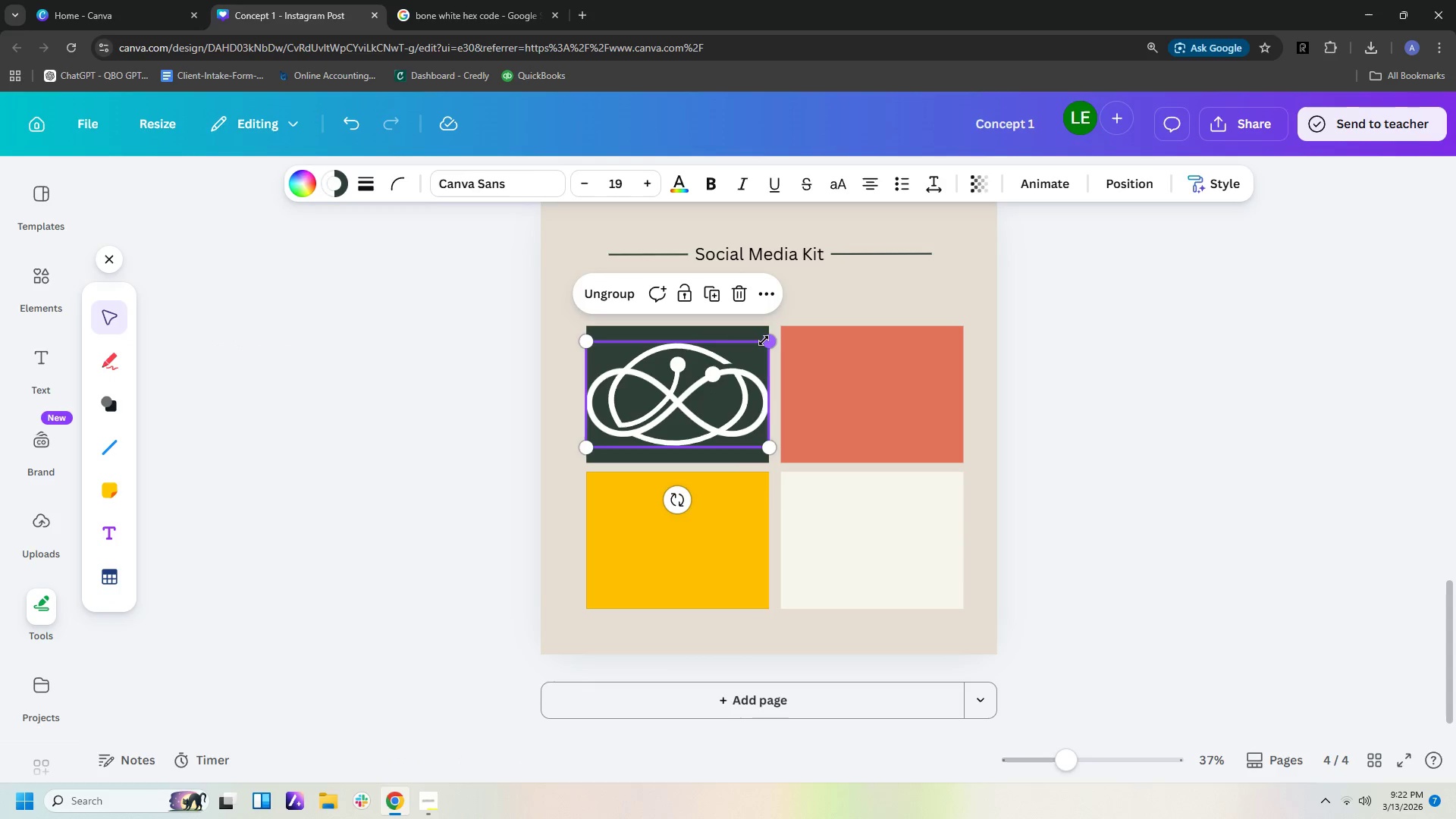 
left_click_drag(start_coordinate=[764, 340], to_coordinate=[737, 345])
 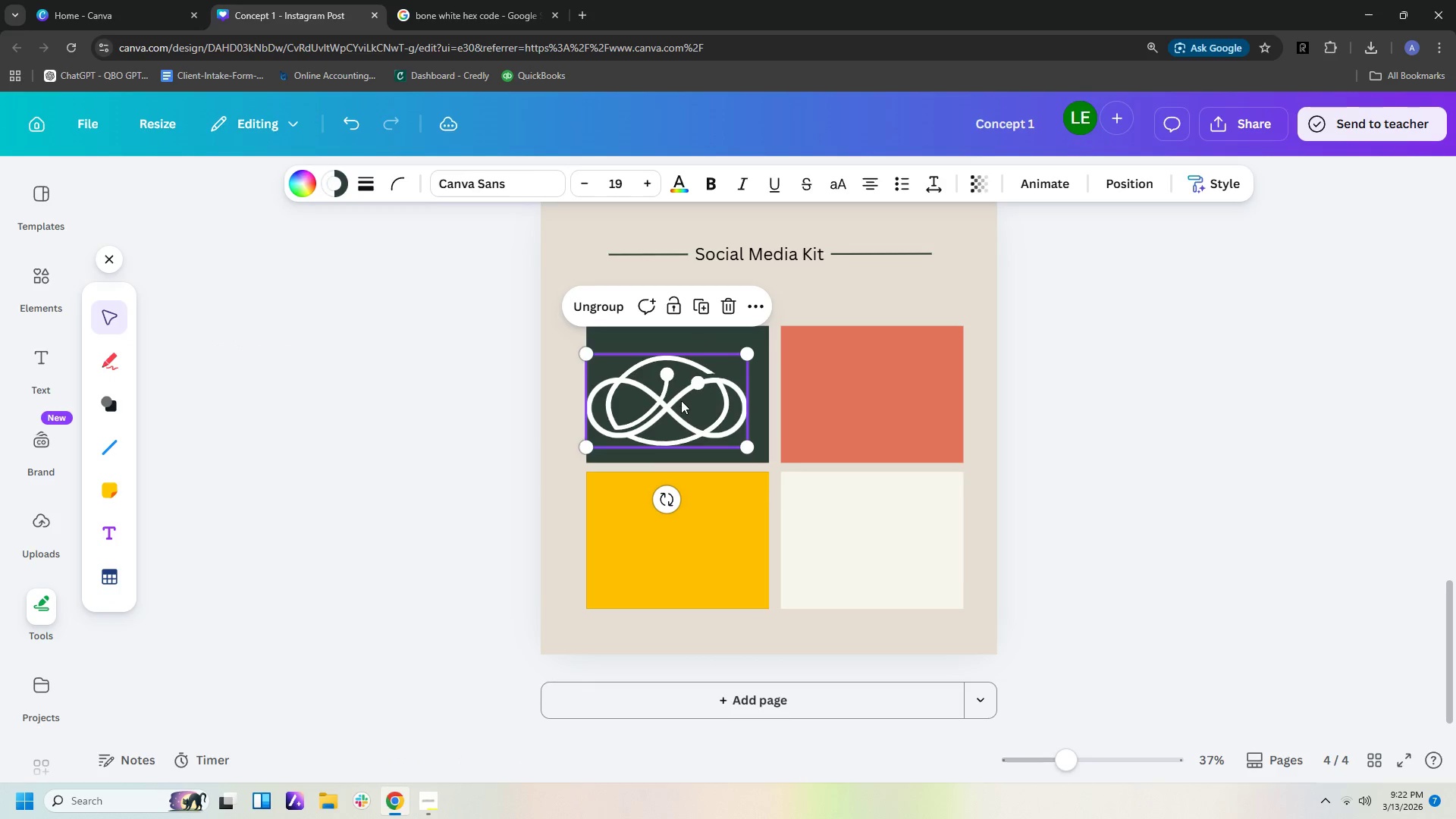 
left_click_drag(start_coordinate=[679, 401], to_coordinate=[688, 396])
 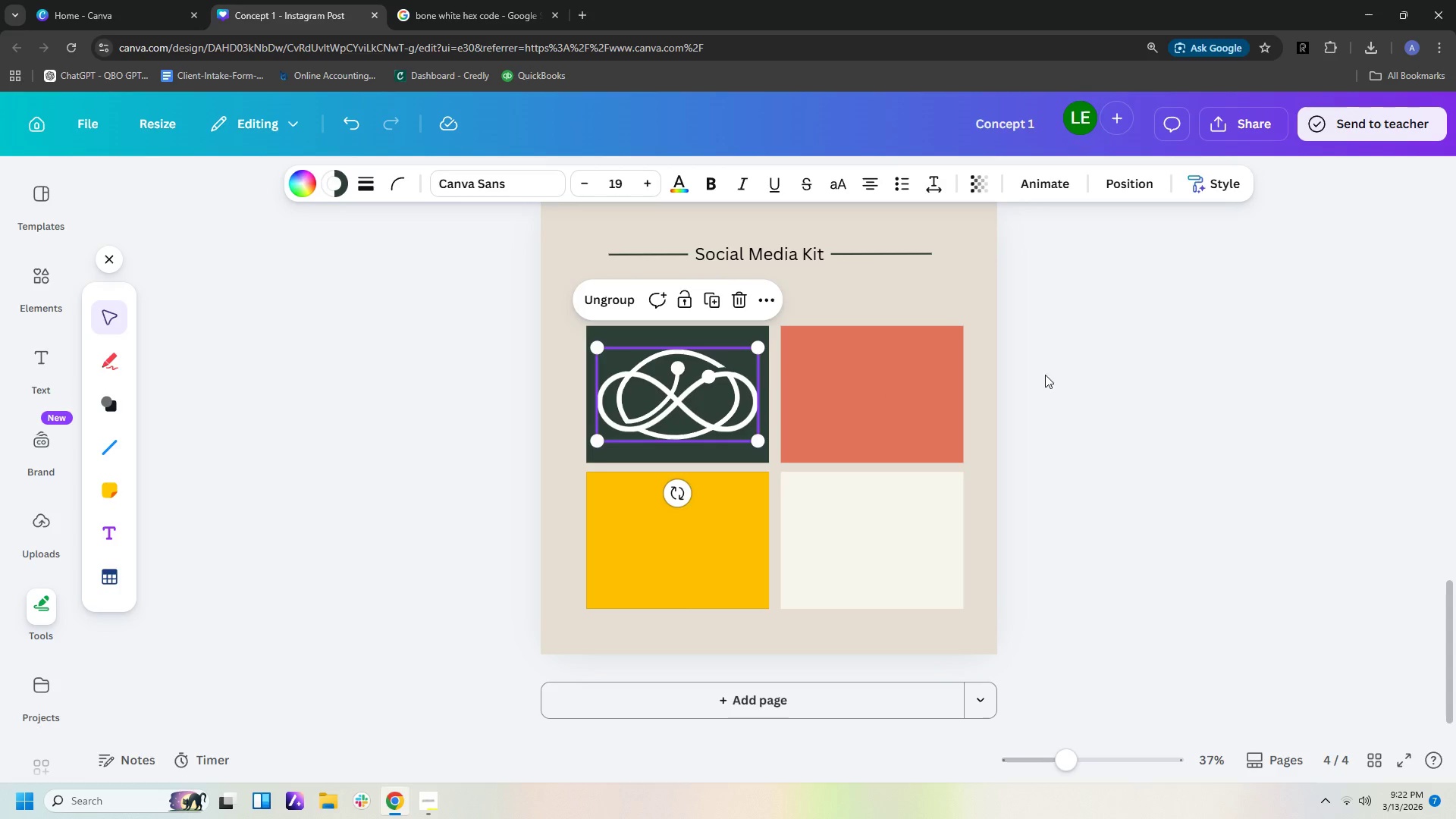 
left_click([1053, 375])
 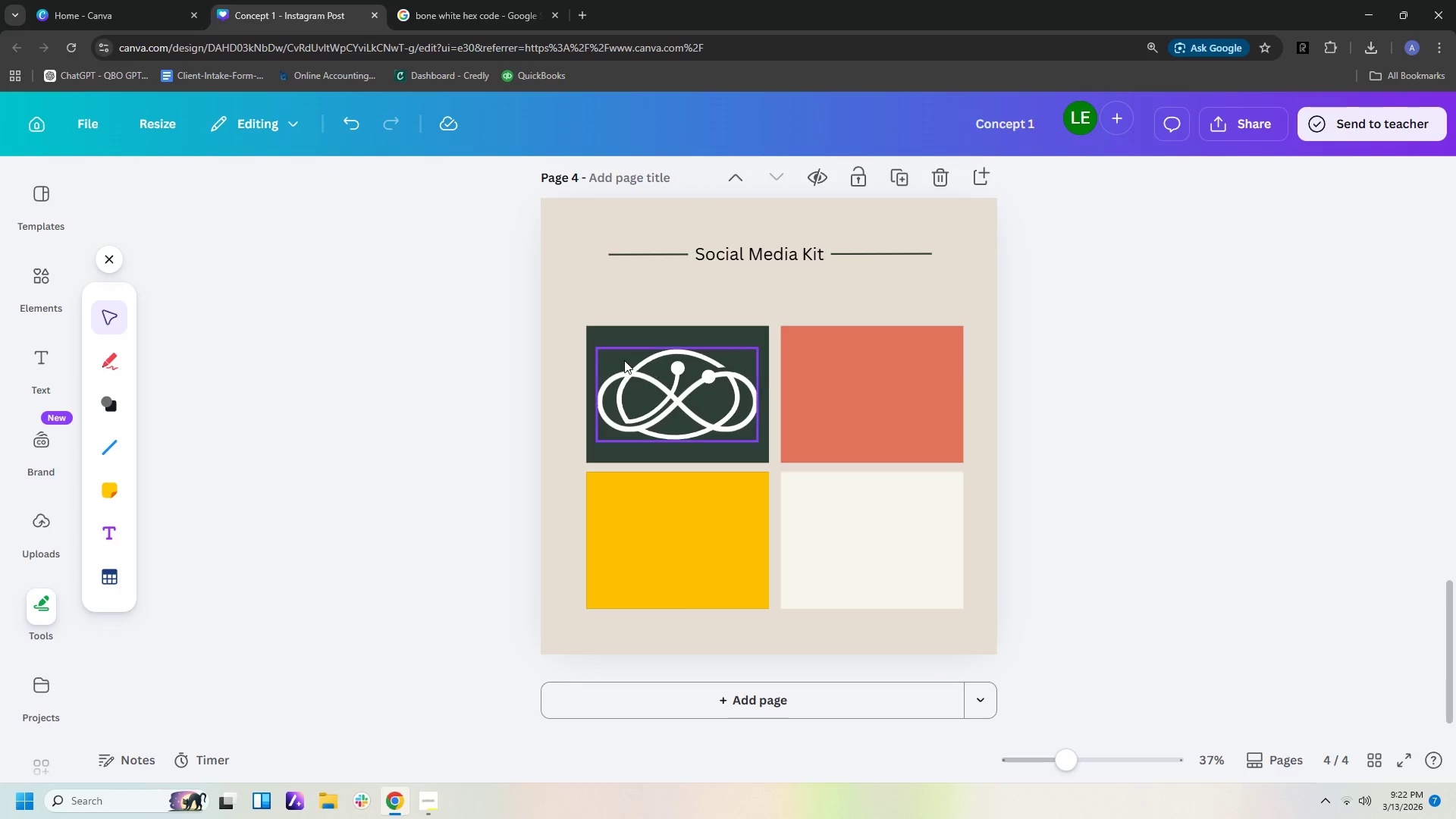 
left_click([674, 375])
 